 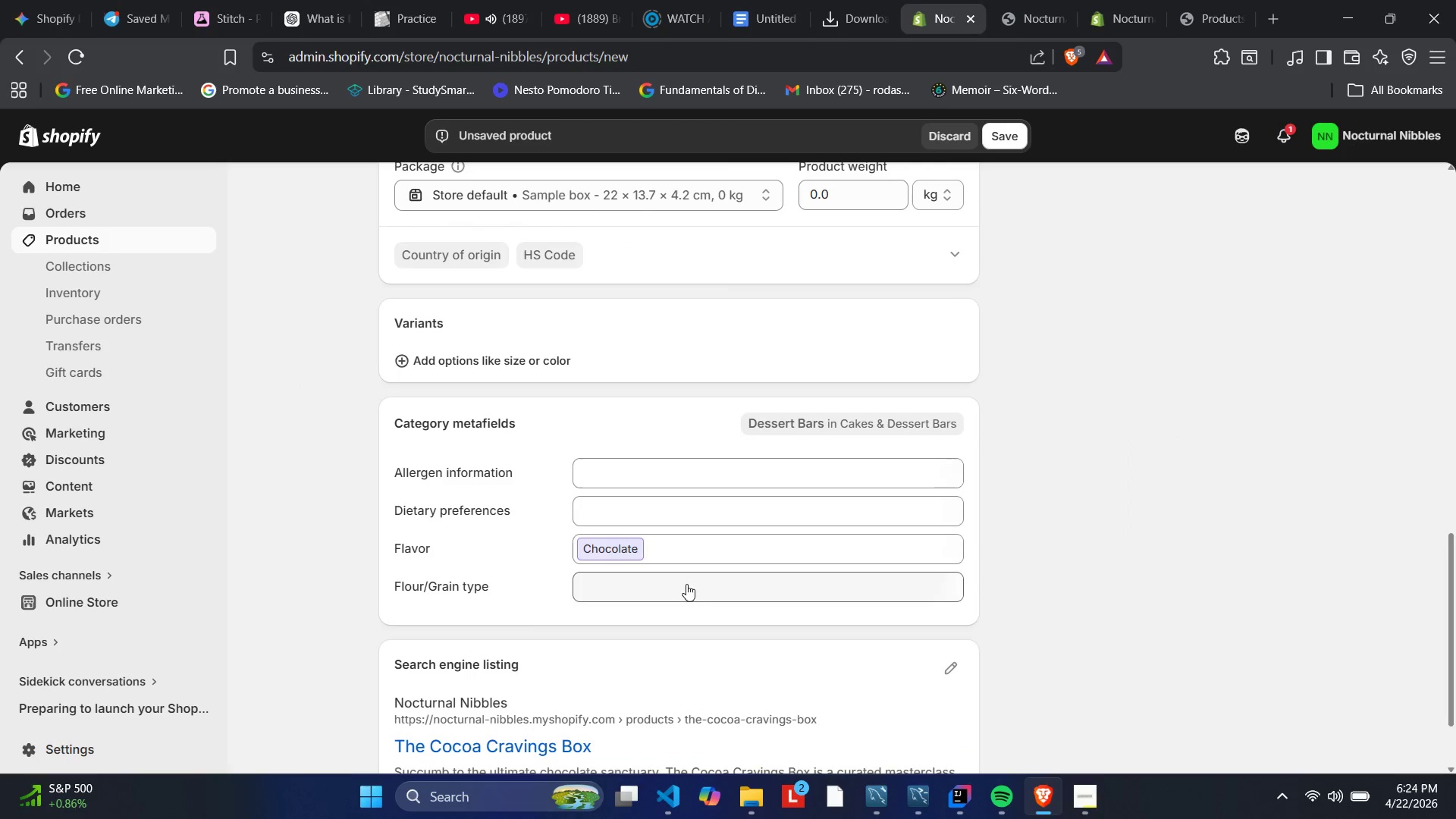 
left_click([456, 349])
 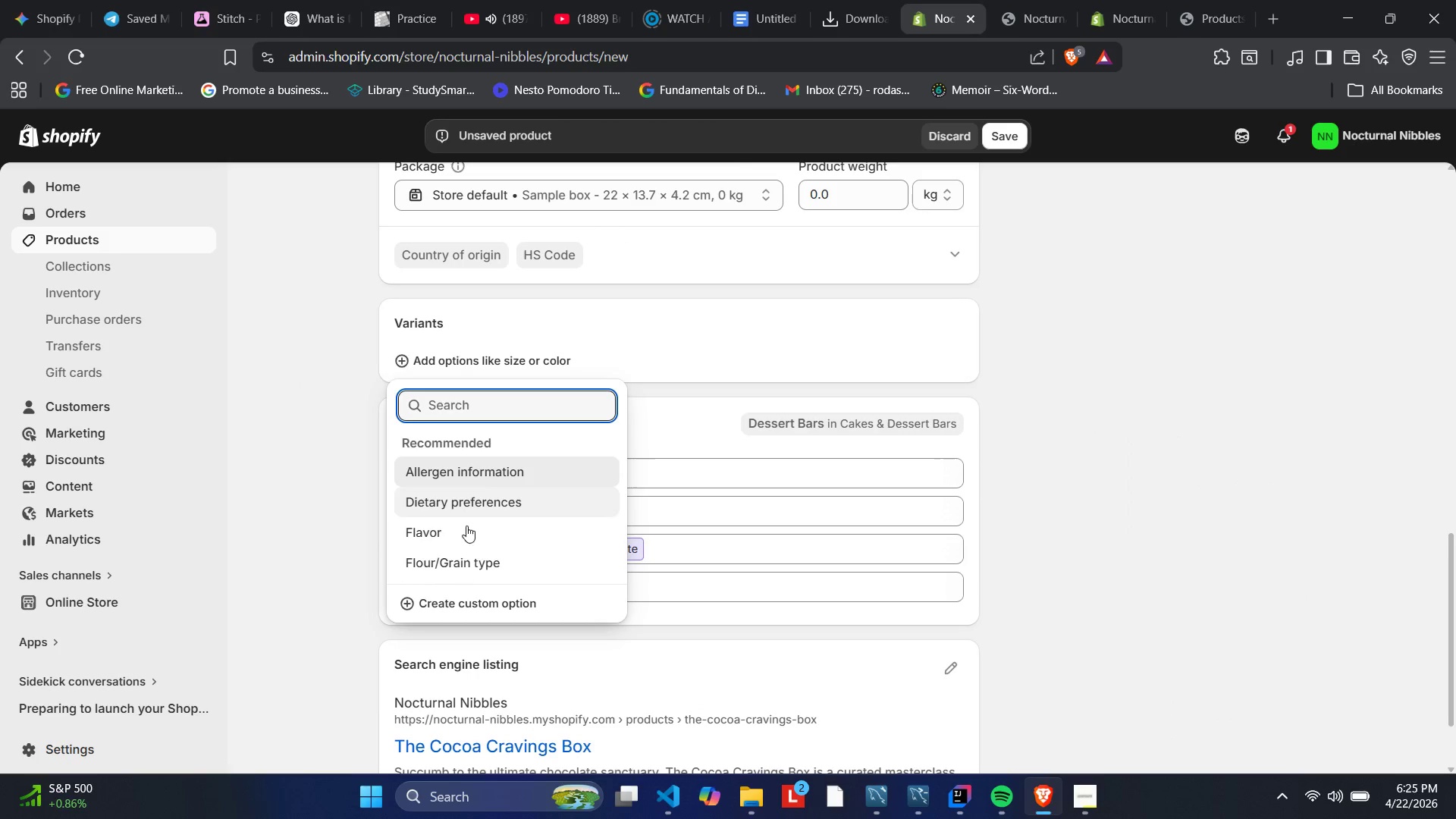 
left_click([469, 600])
 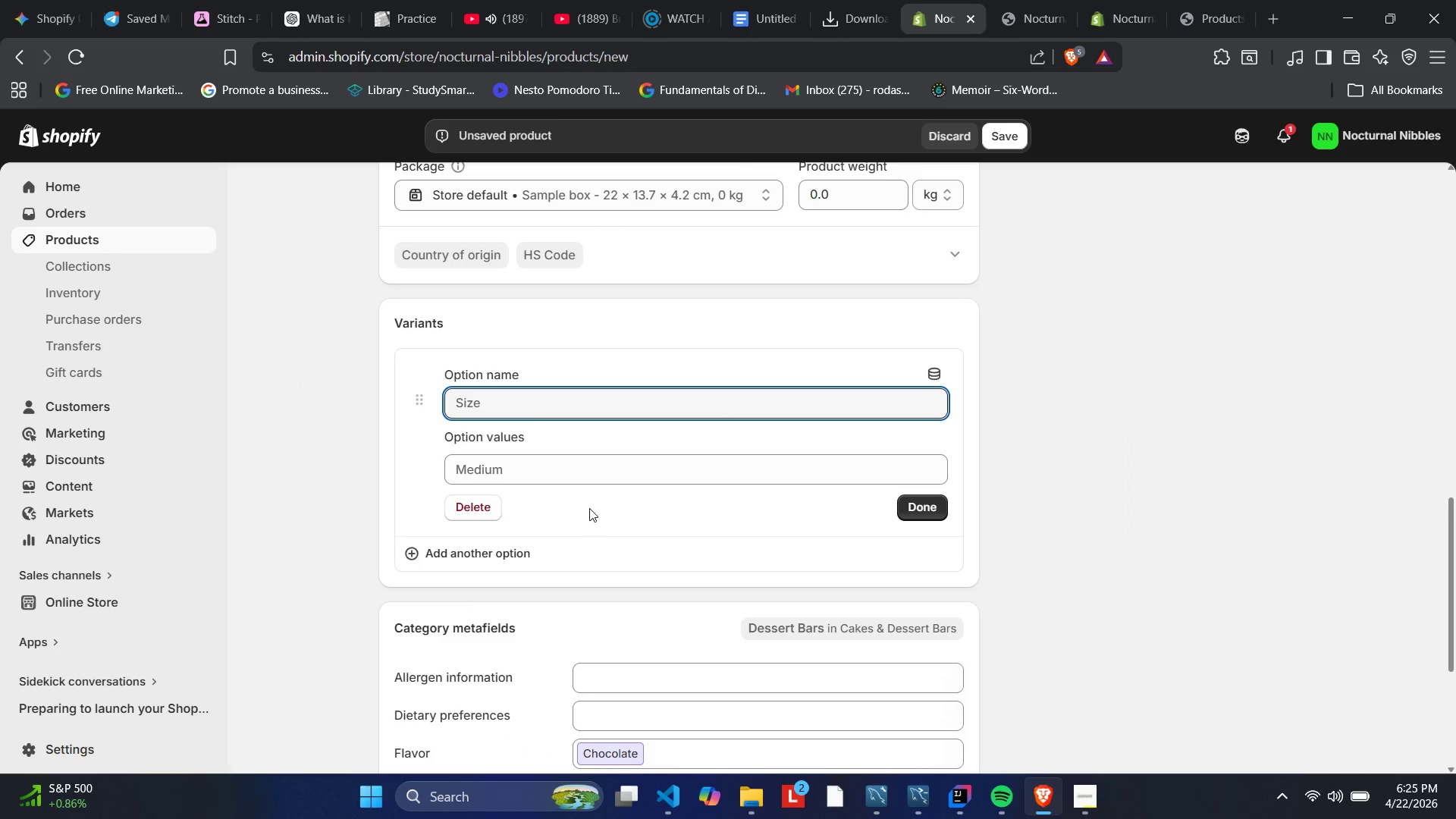 
key(Enter)
 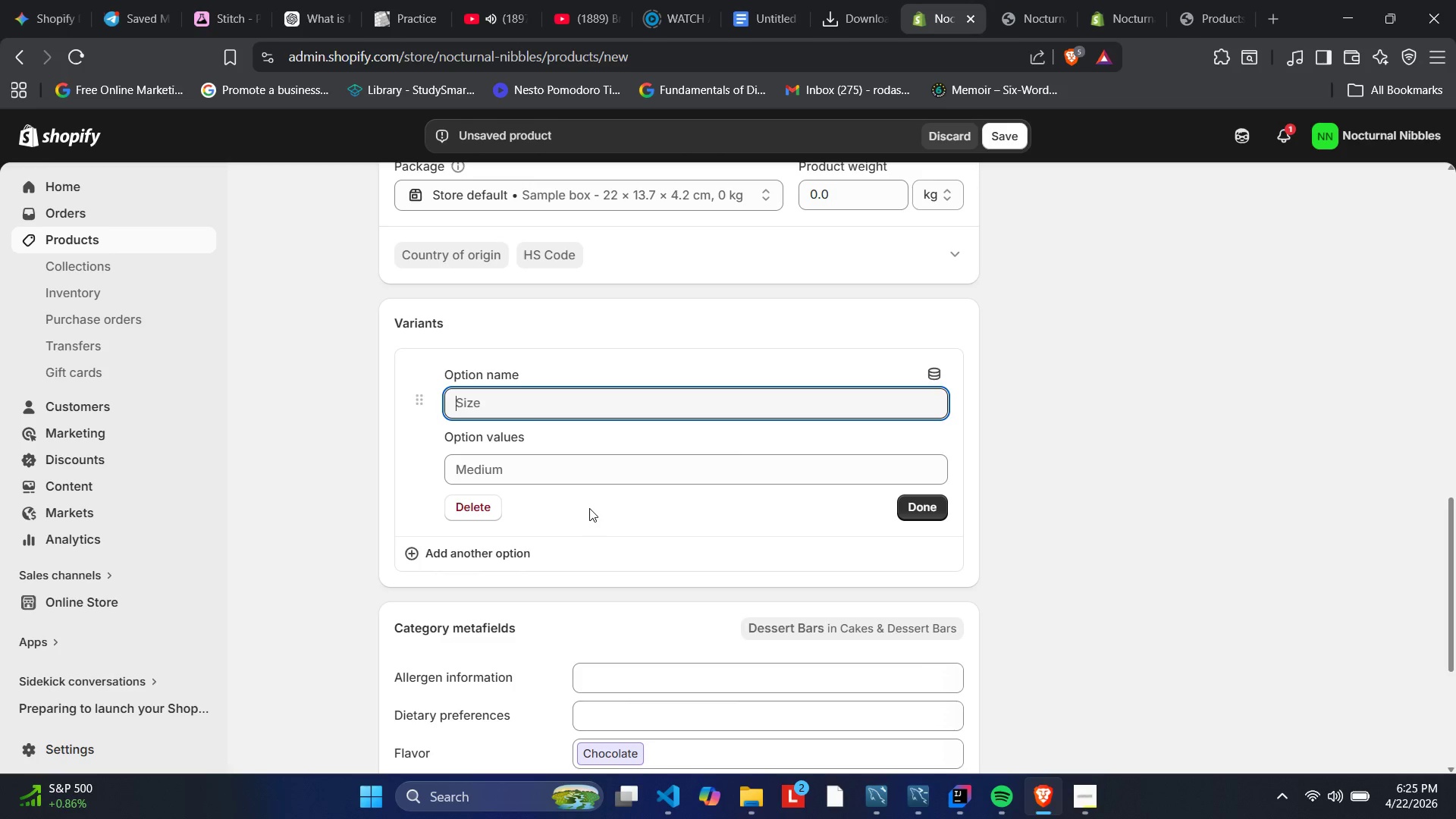 
type(Size)
 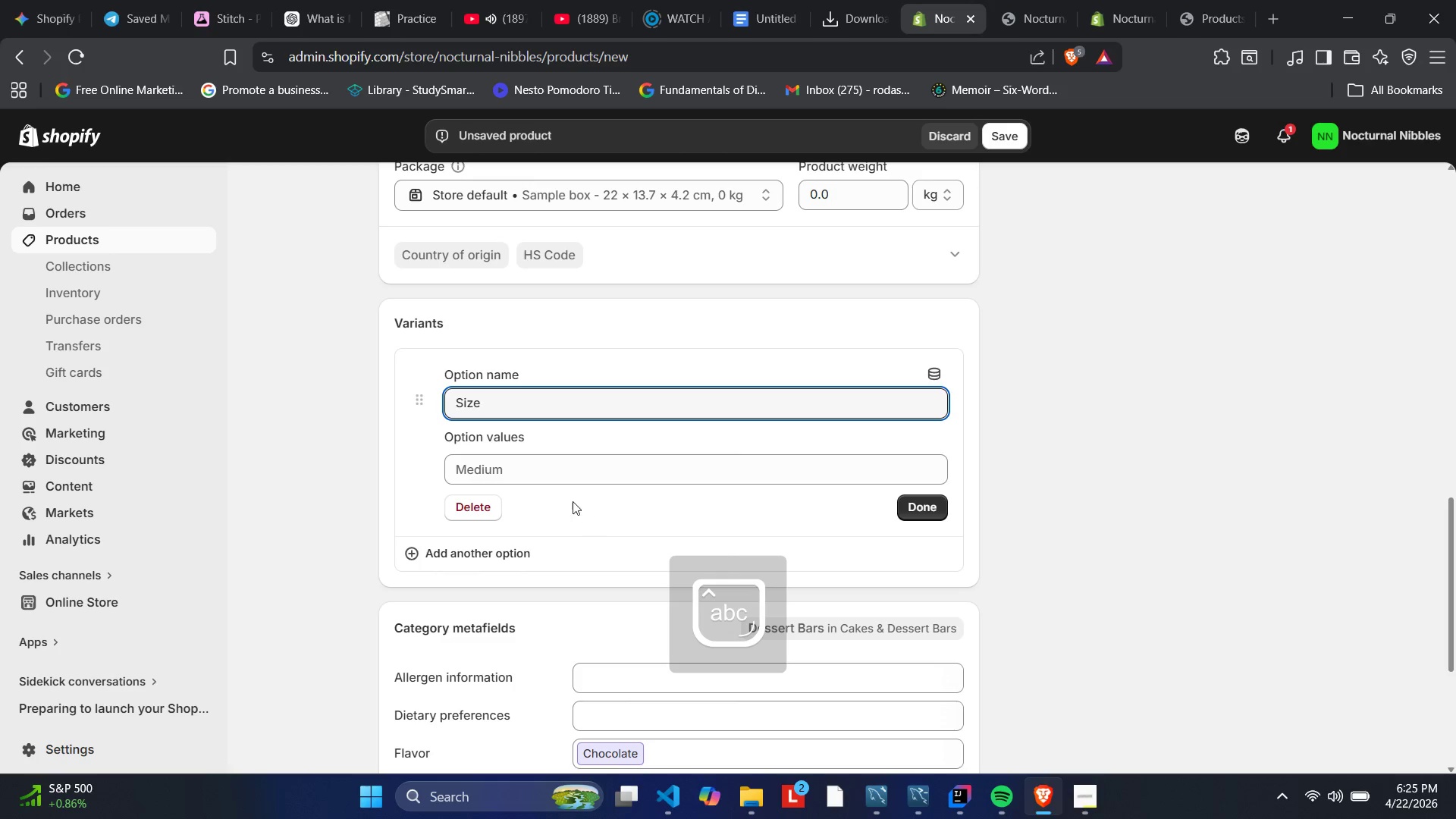 
left_click([524, 460])
 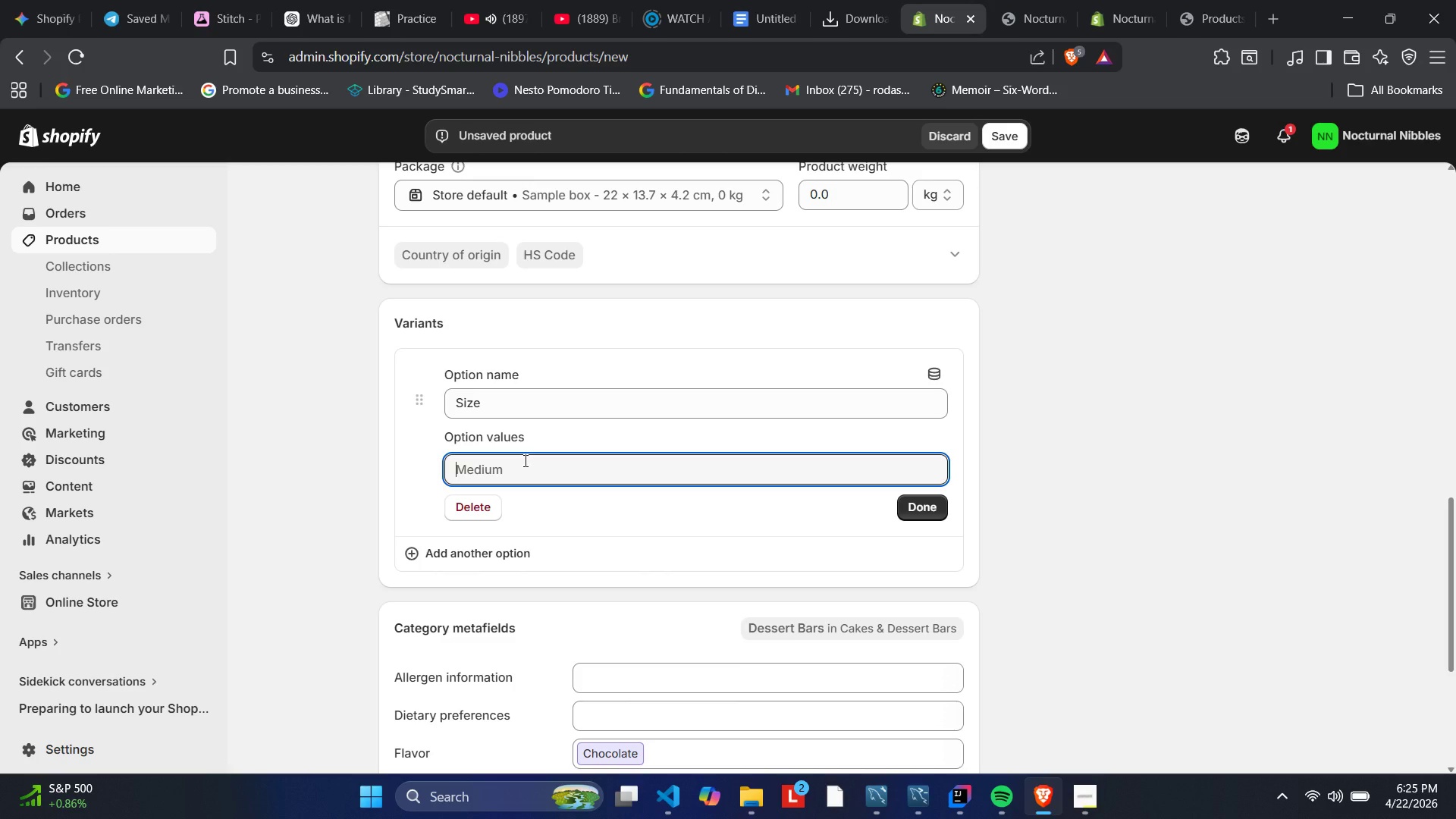 
type(Individual)
 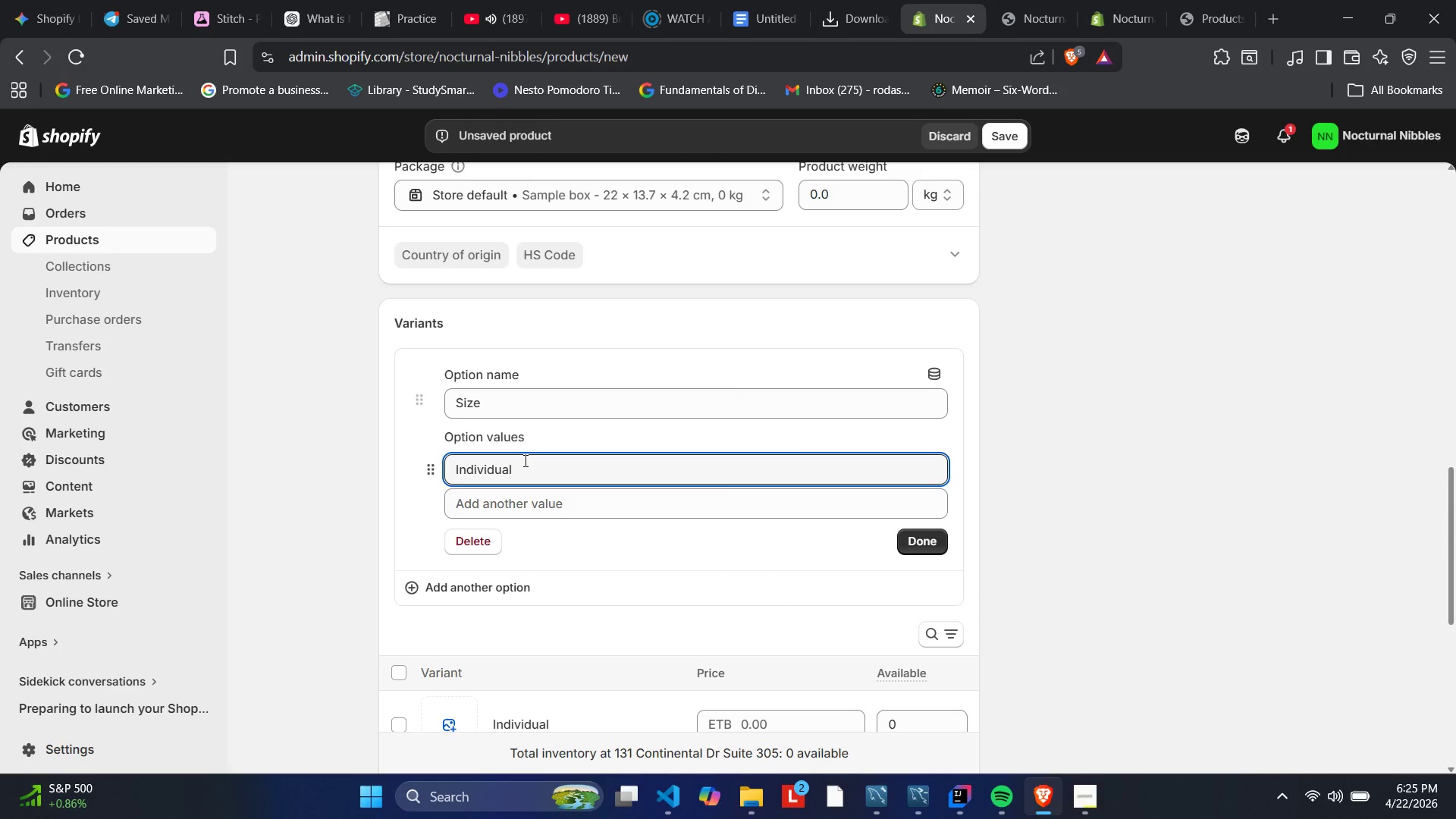 
wait(5.62)
 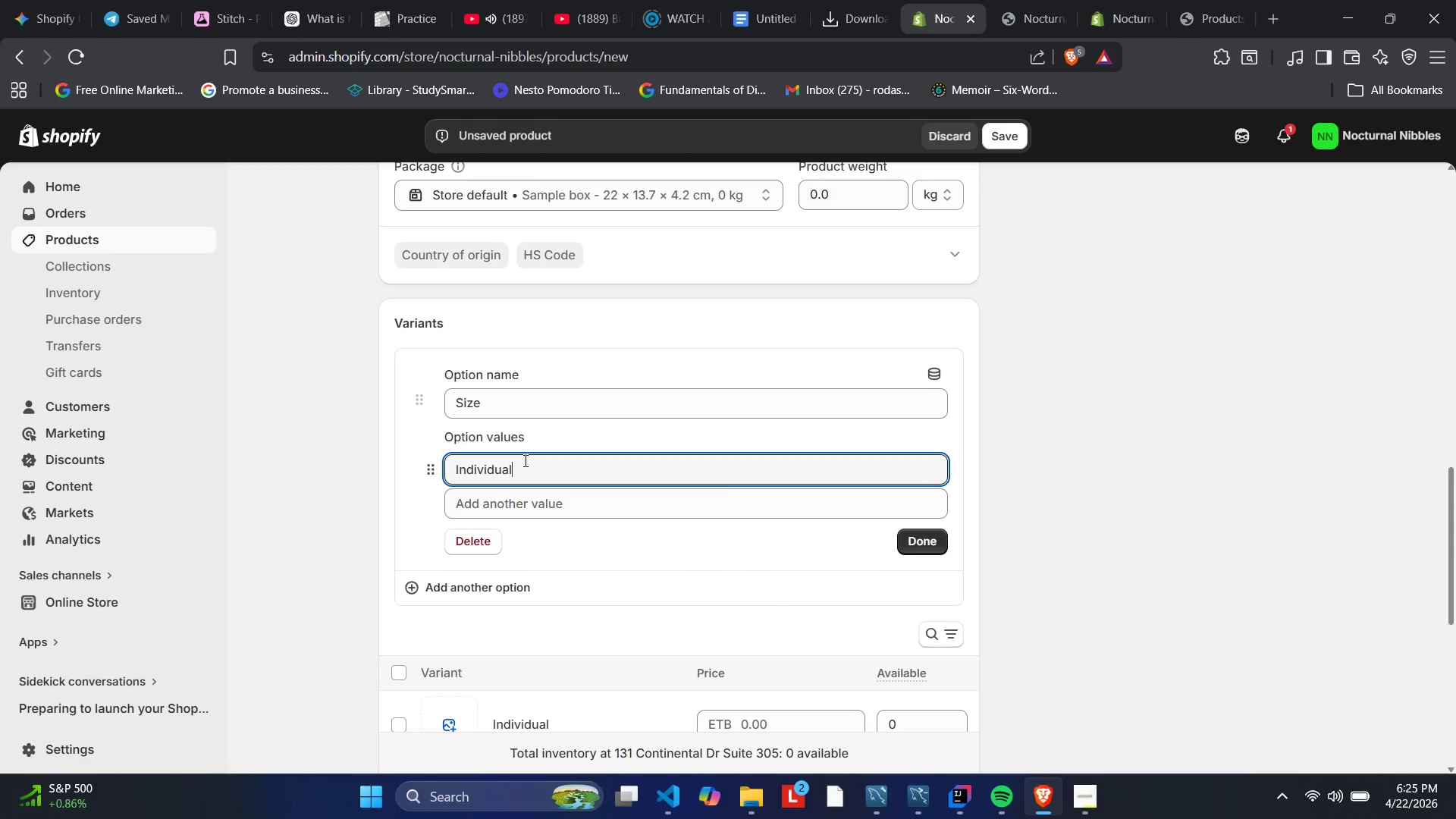 
key(Enter)
 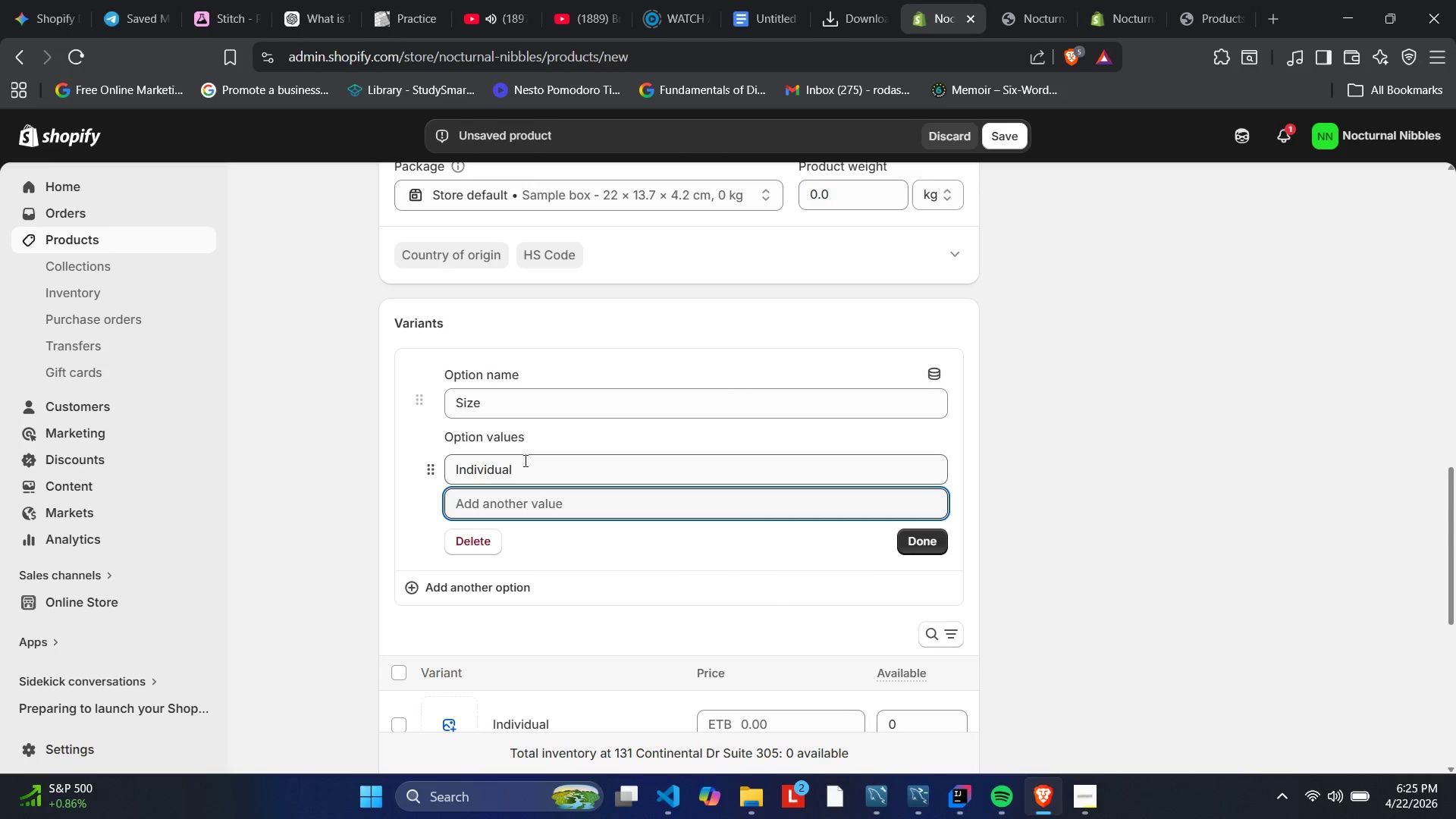 
type(Date Night)
 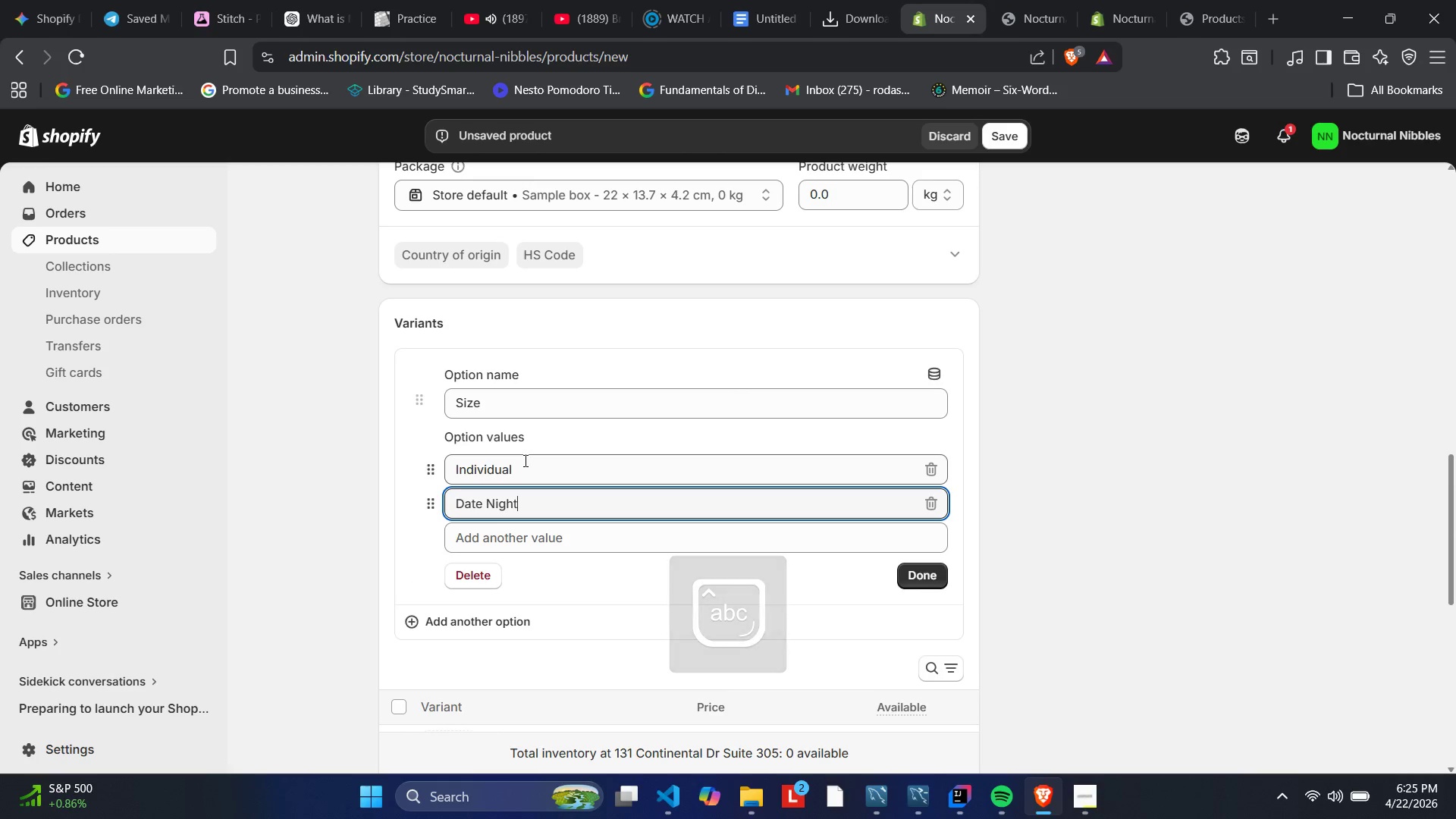 
key(Enter)
 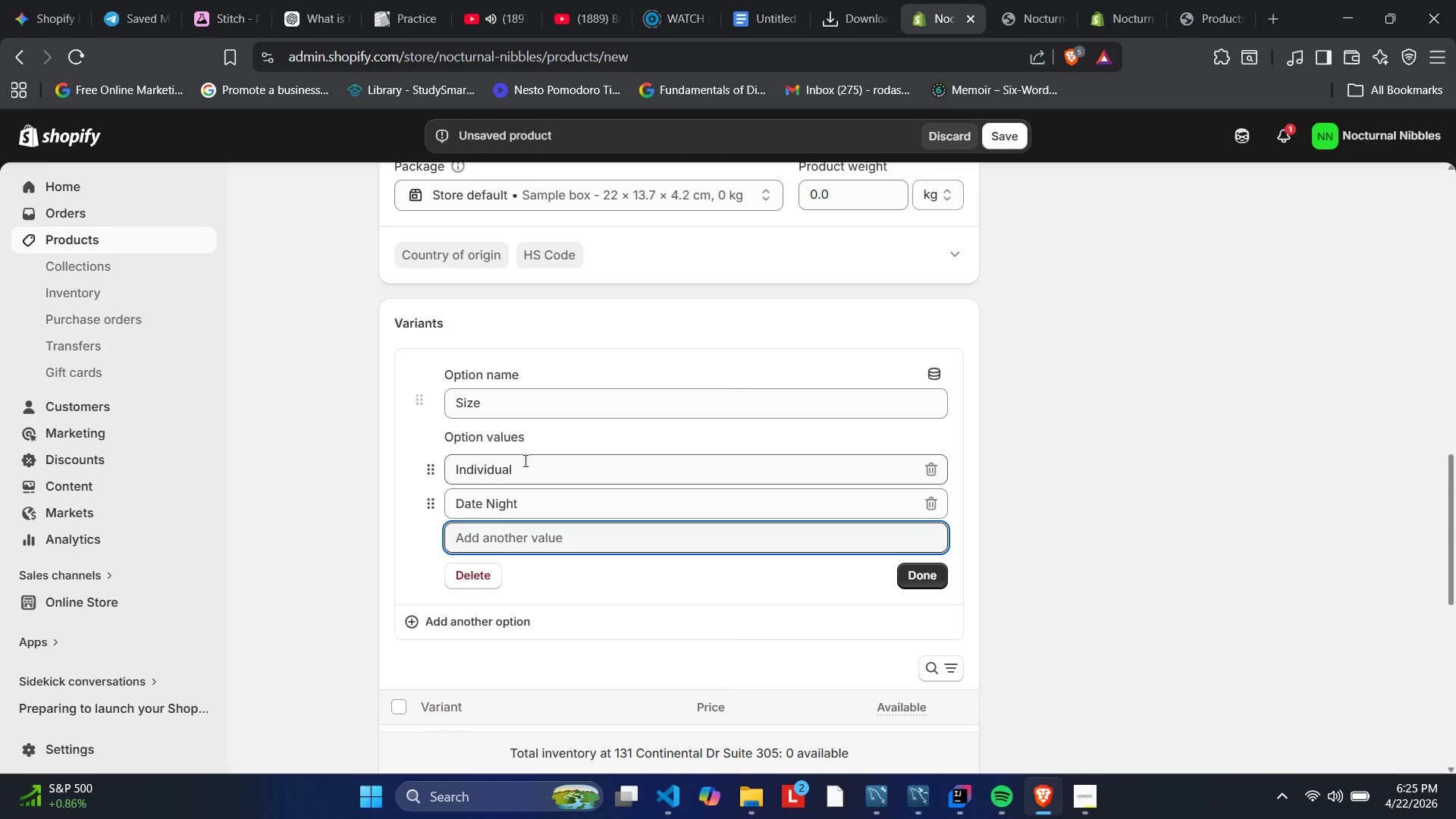 
type(Party)
 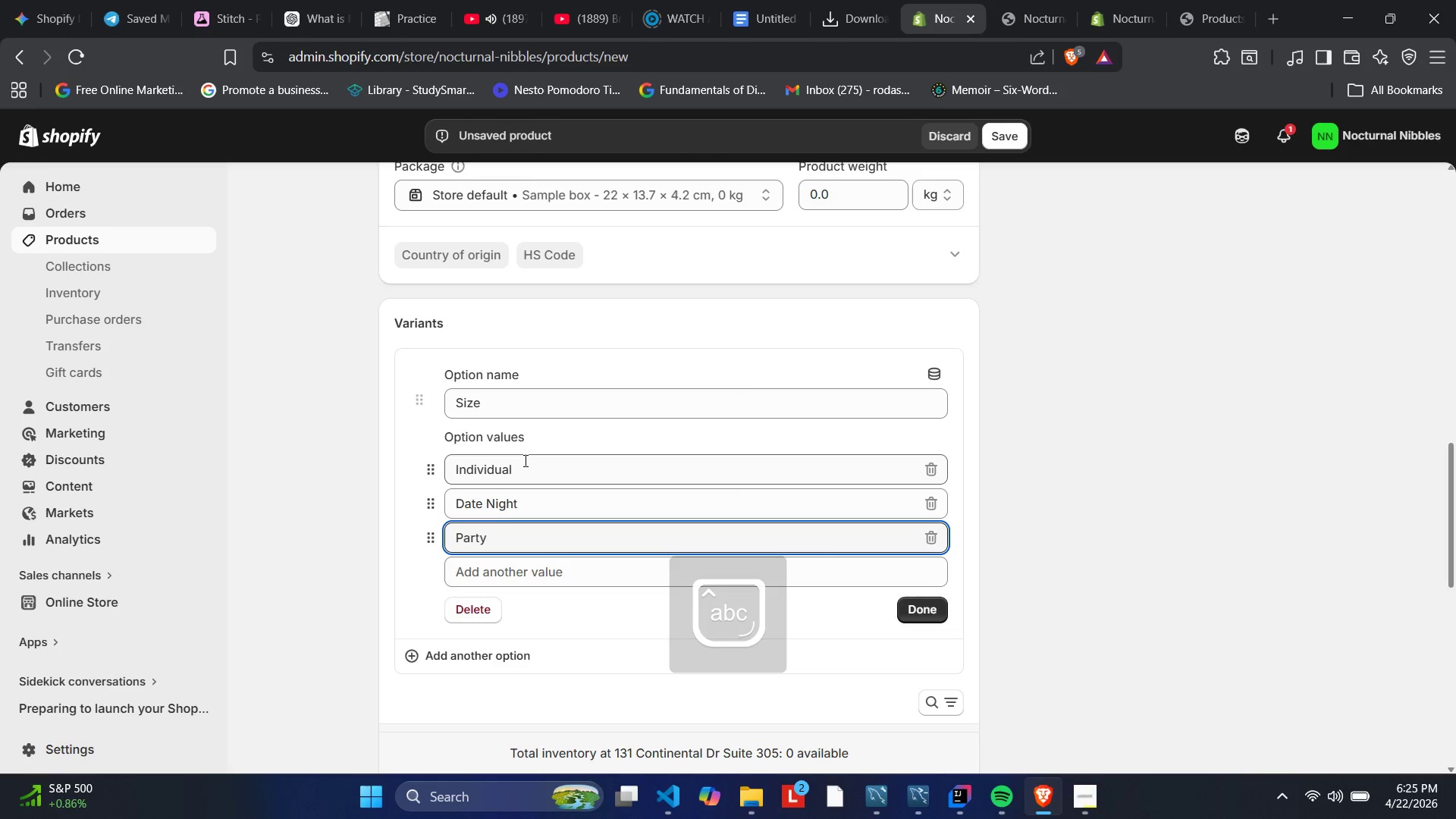 
key(Enter)
 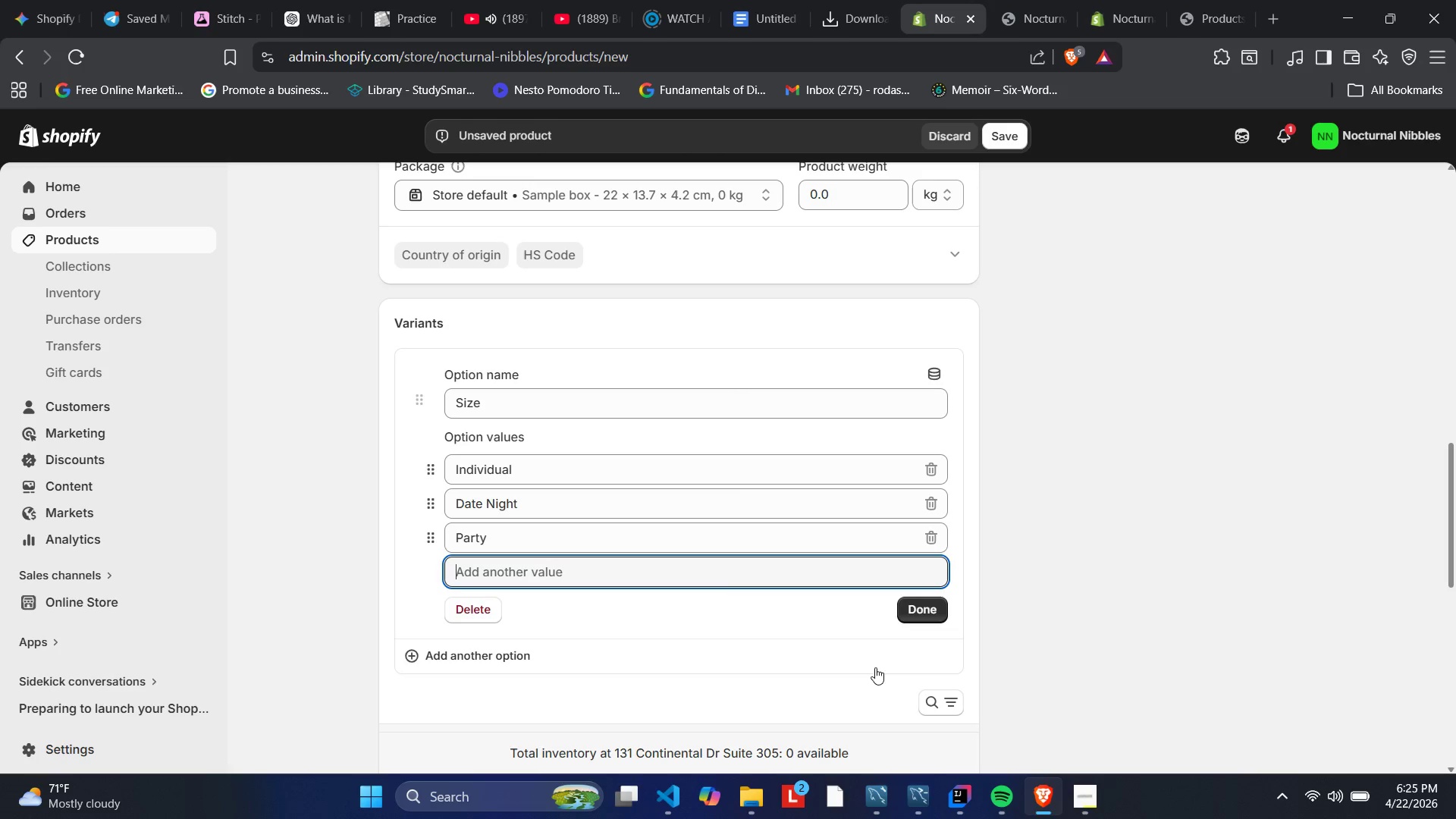 
left_click_drag(start_coordinate=[929, 609], to_coordinate=[937, 613])
 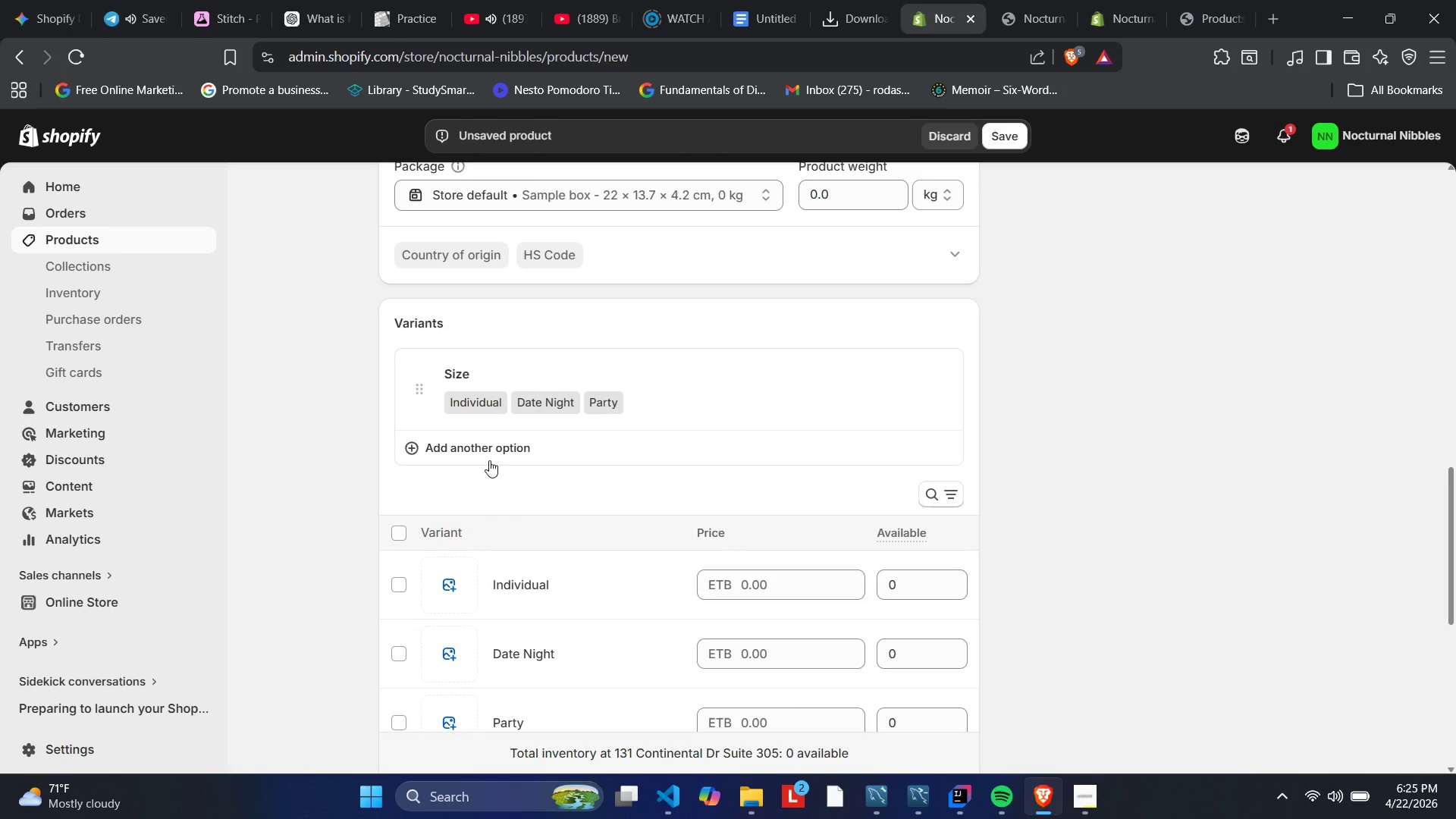 
left_click_drag(start_coordinate=[453, 444], to_coordinate=[458, 447])
 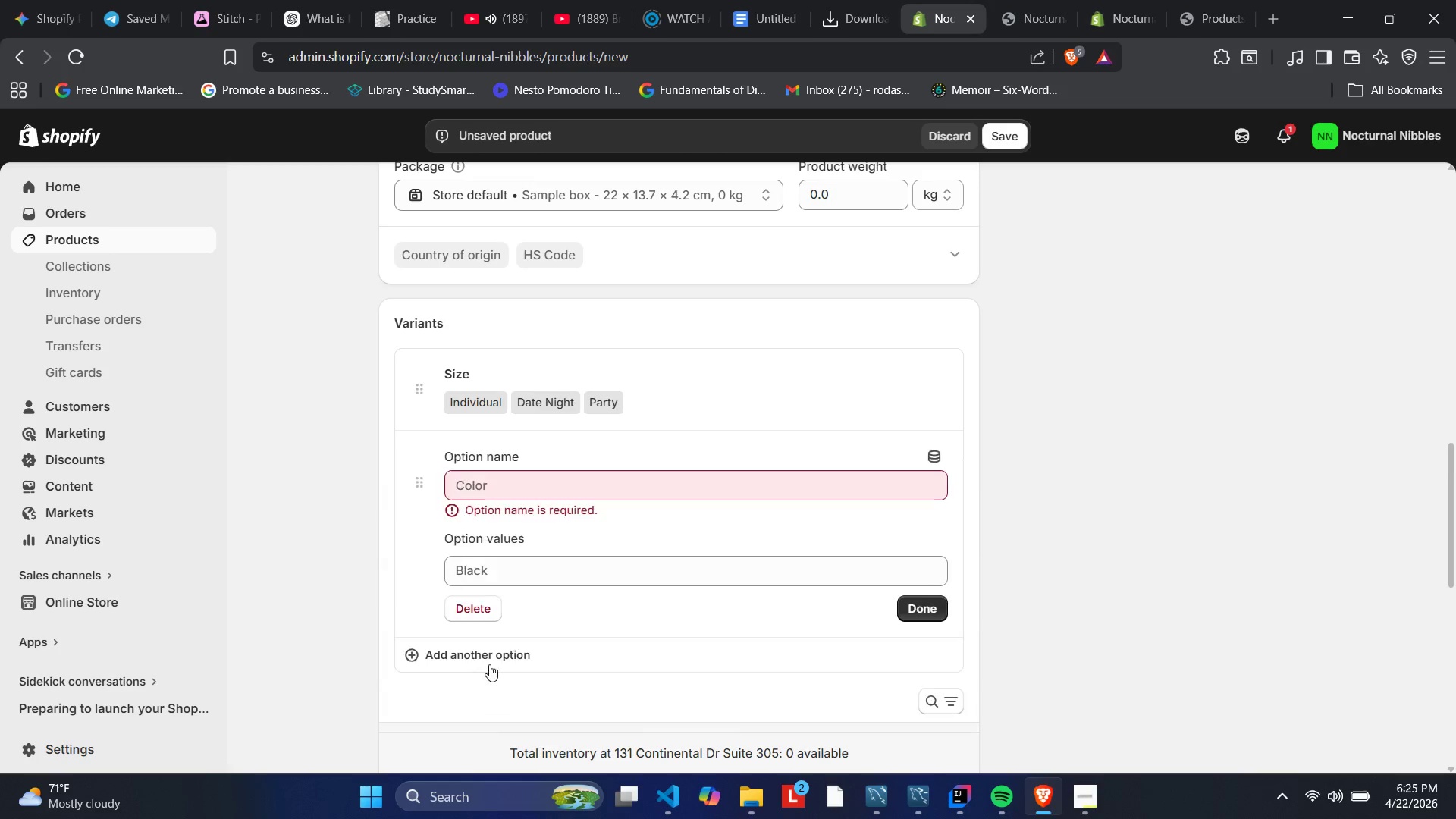 
wait(7.06)
 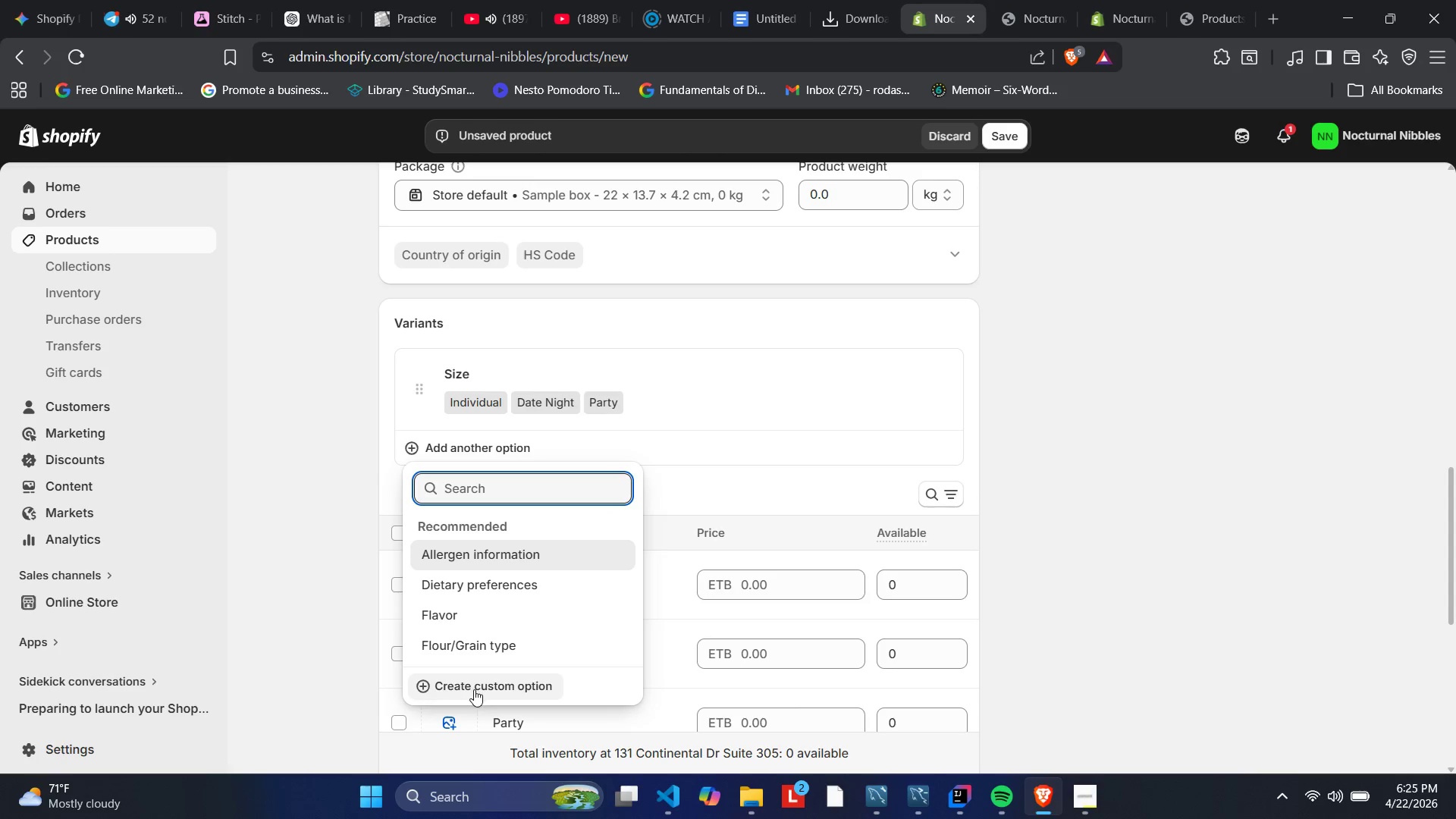 
left_click_drag(start_coordinate=[513, 475], to_coordinate=[521, 482])
 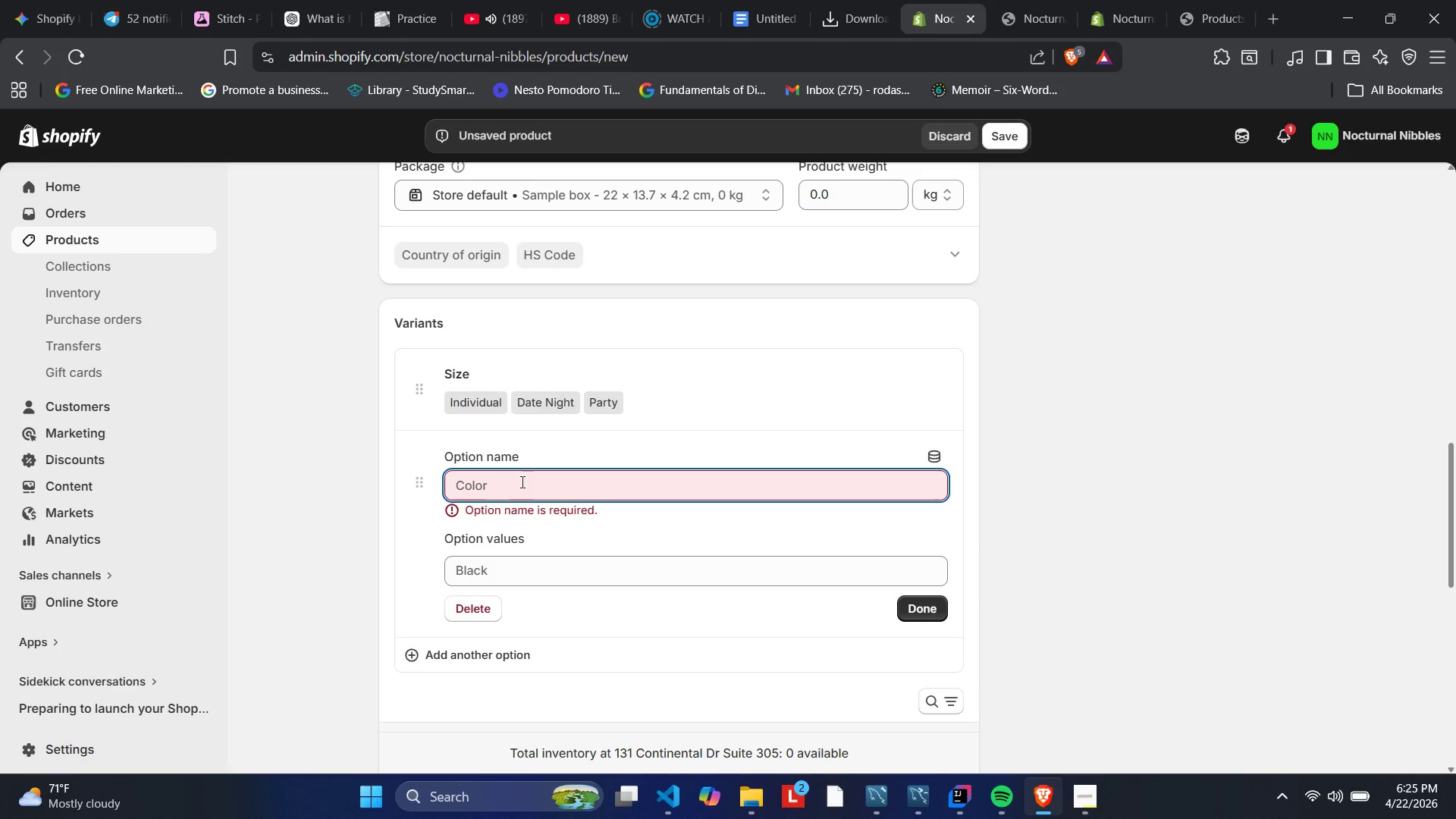 
key(CapsLock)
 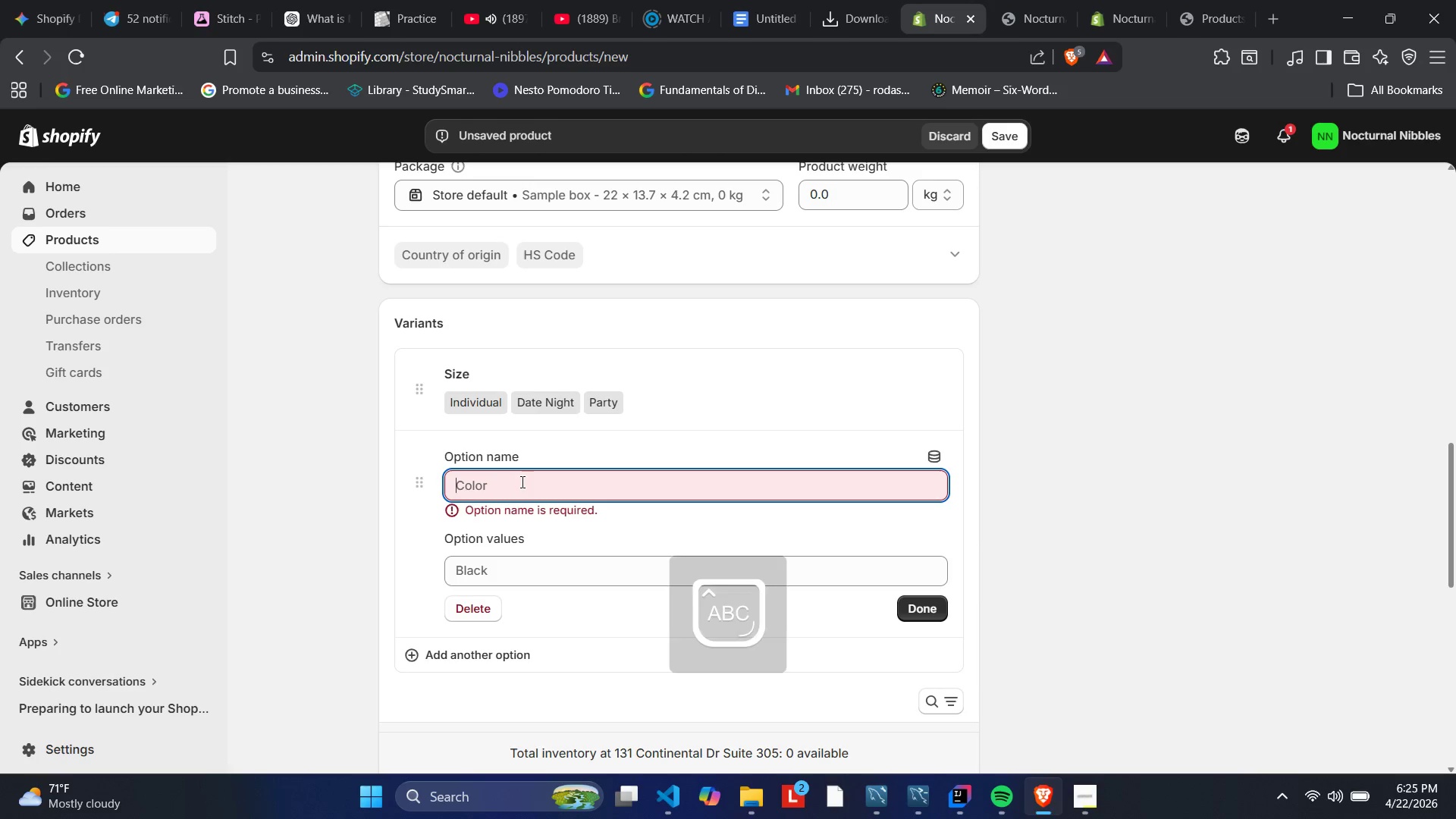 
key(D)
 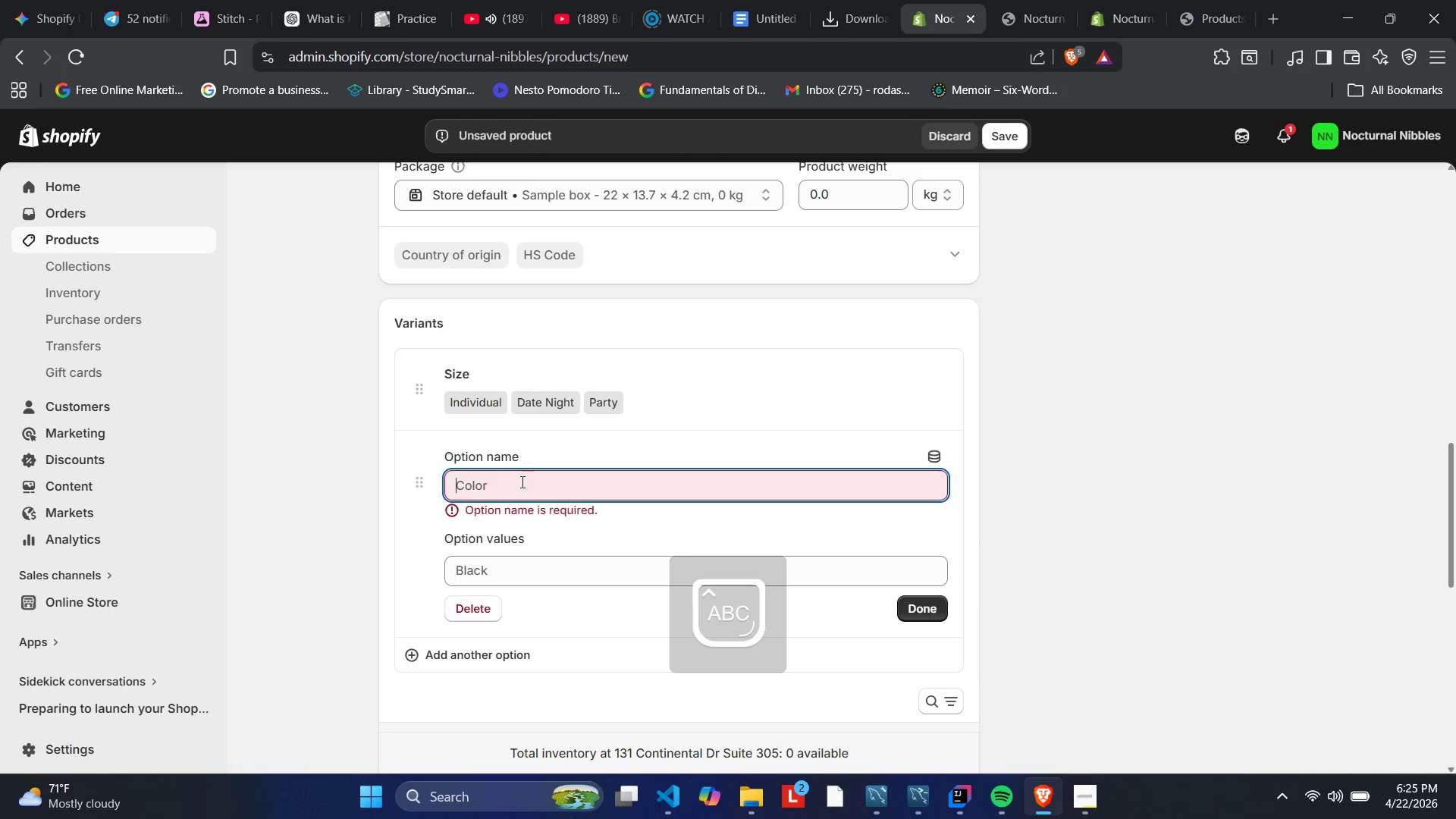 
key(CapsLock)
 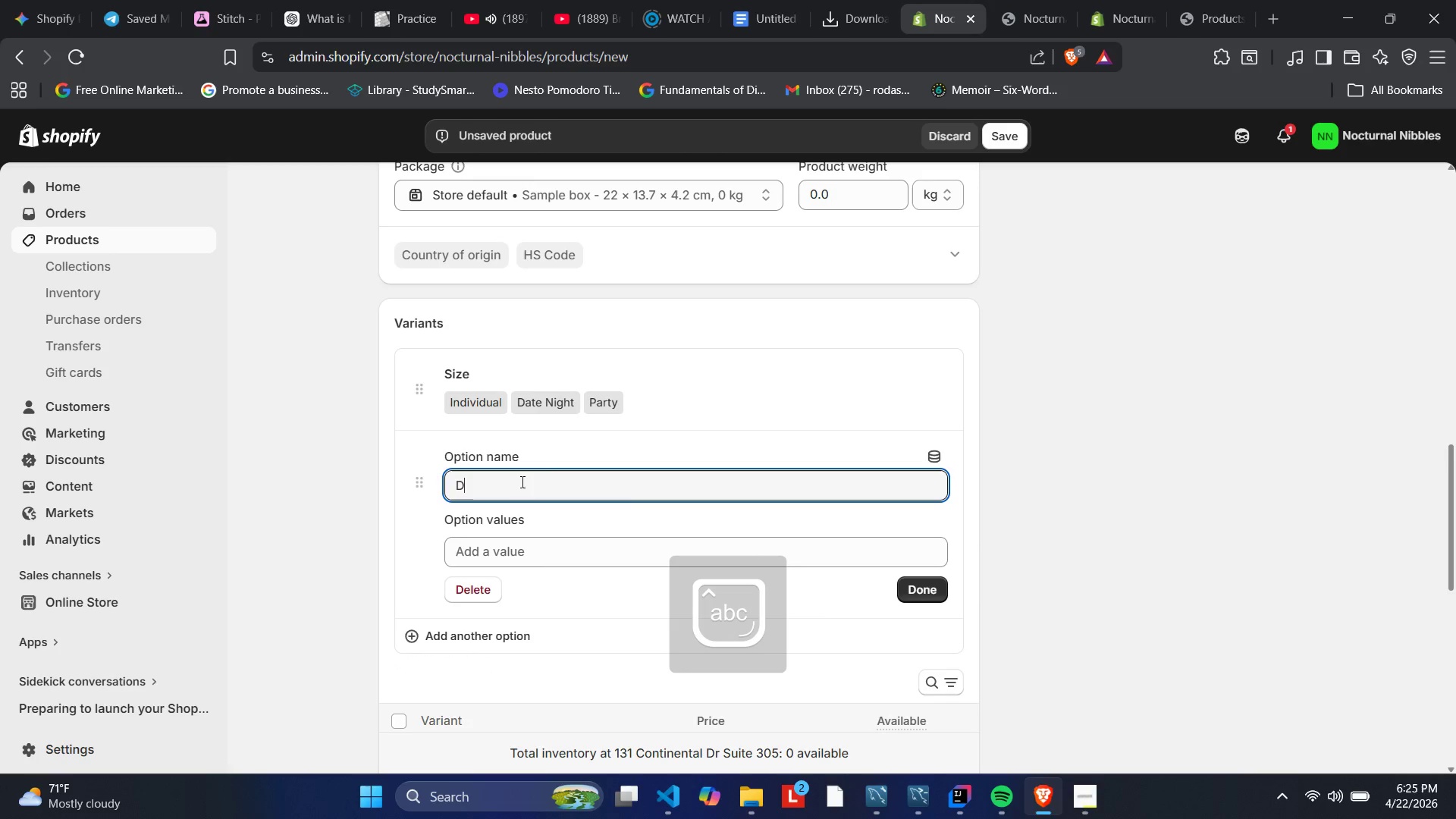 
type(ietr)
key(Backspace)
type(ary)
 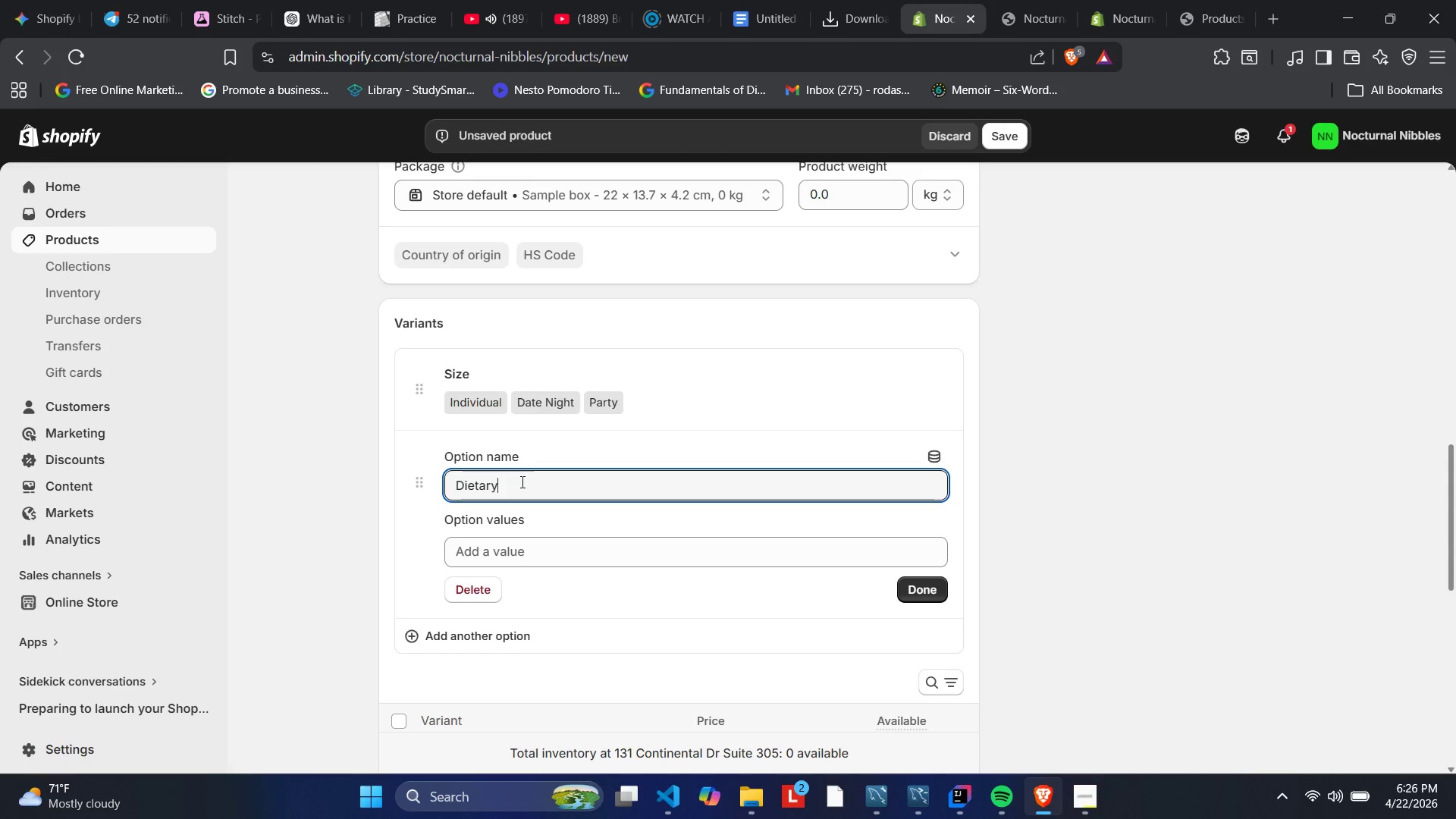 
key(ArrowDown)
 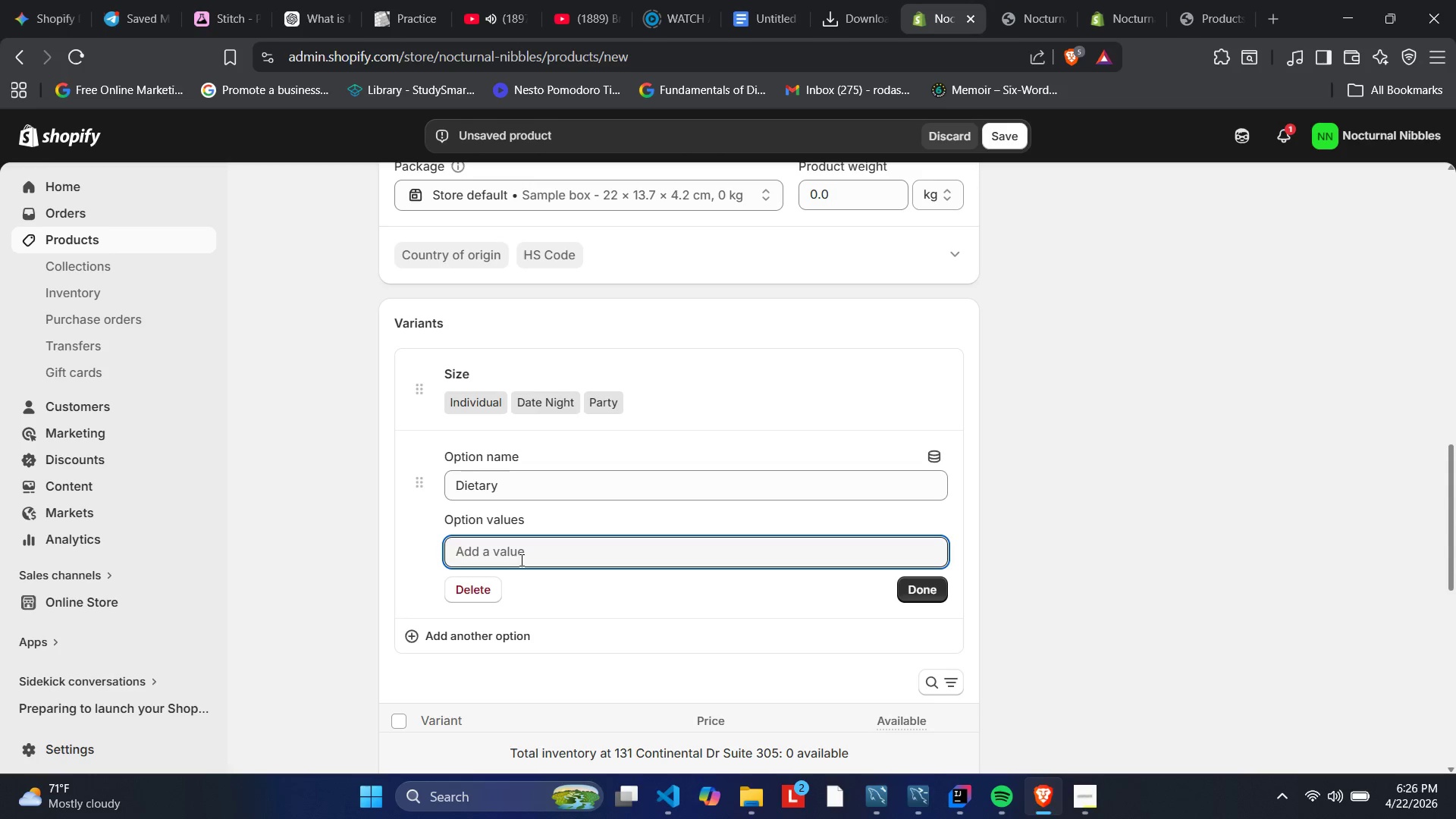 
wait(25.06)
 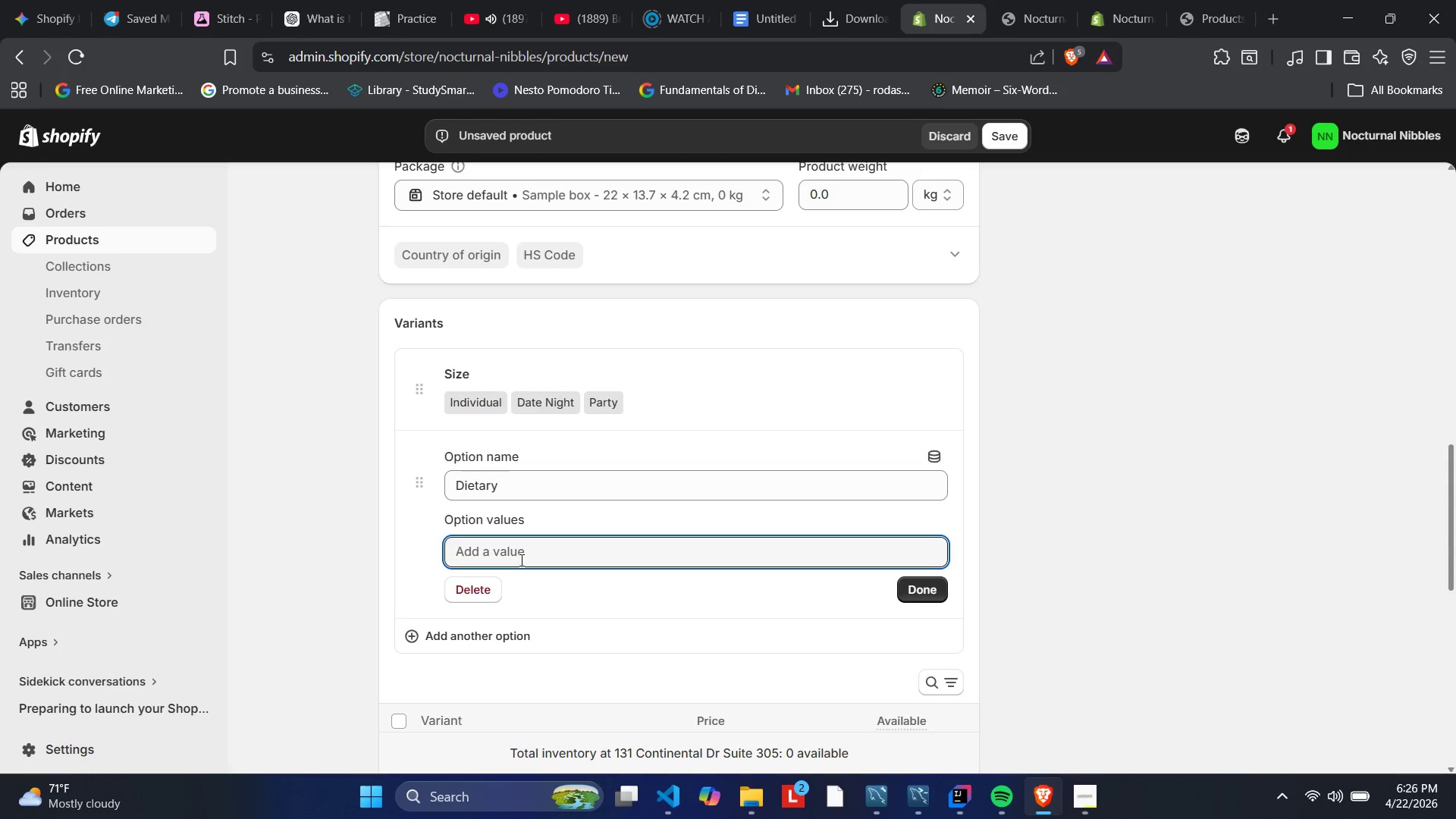 
type(Standard)
 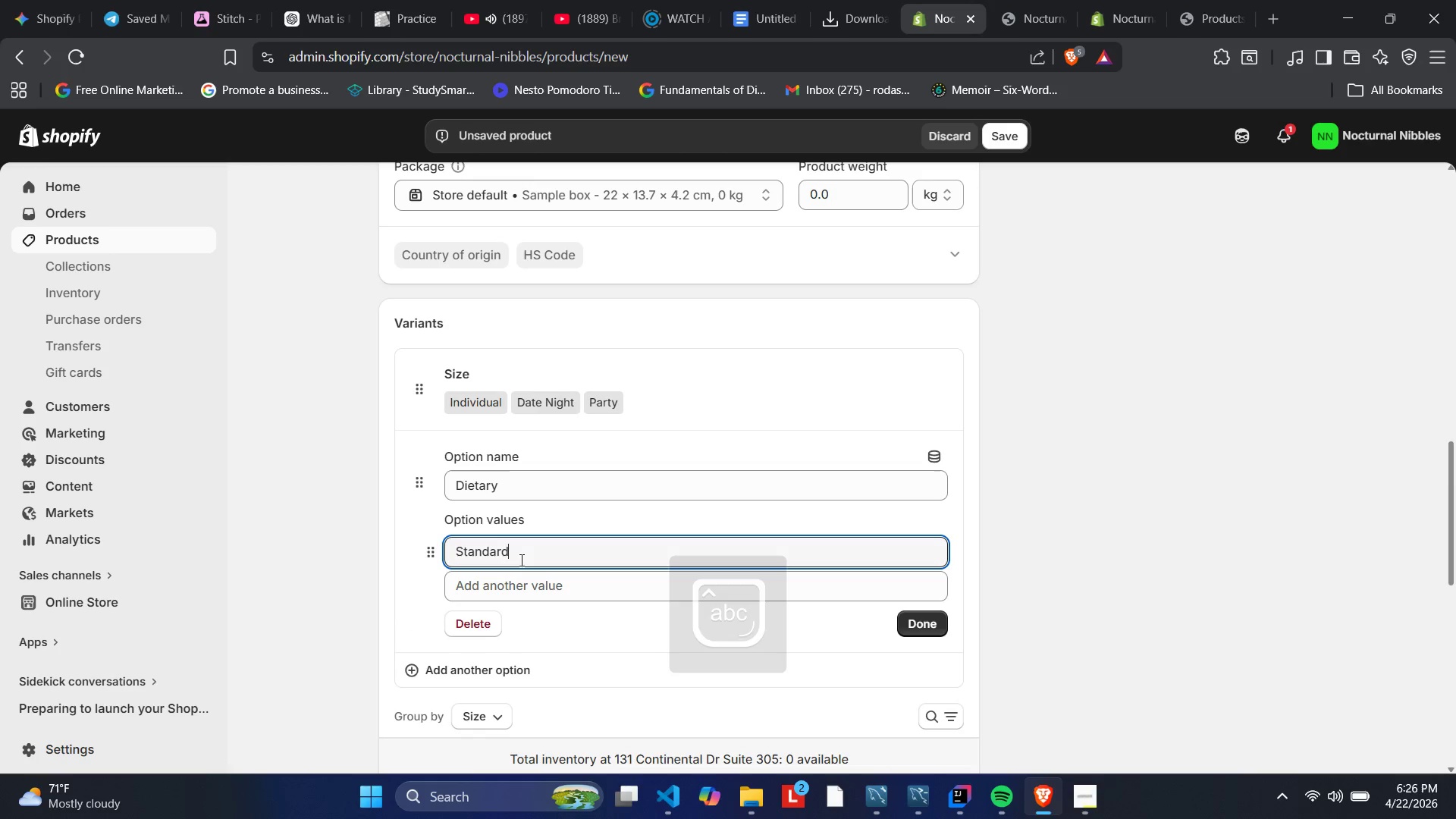 
key(Enter)
 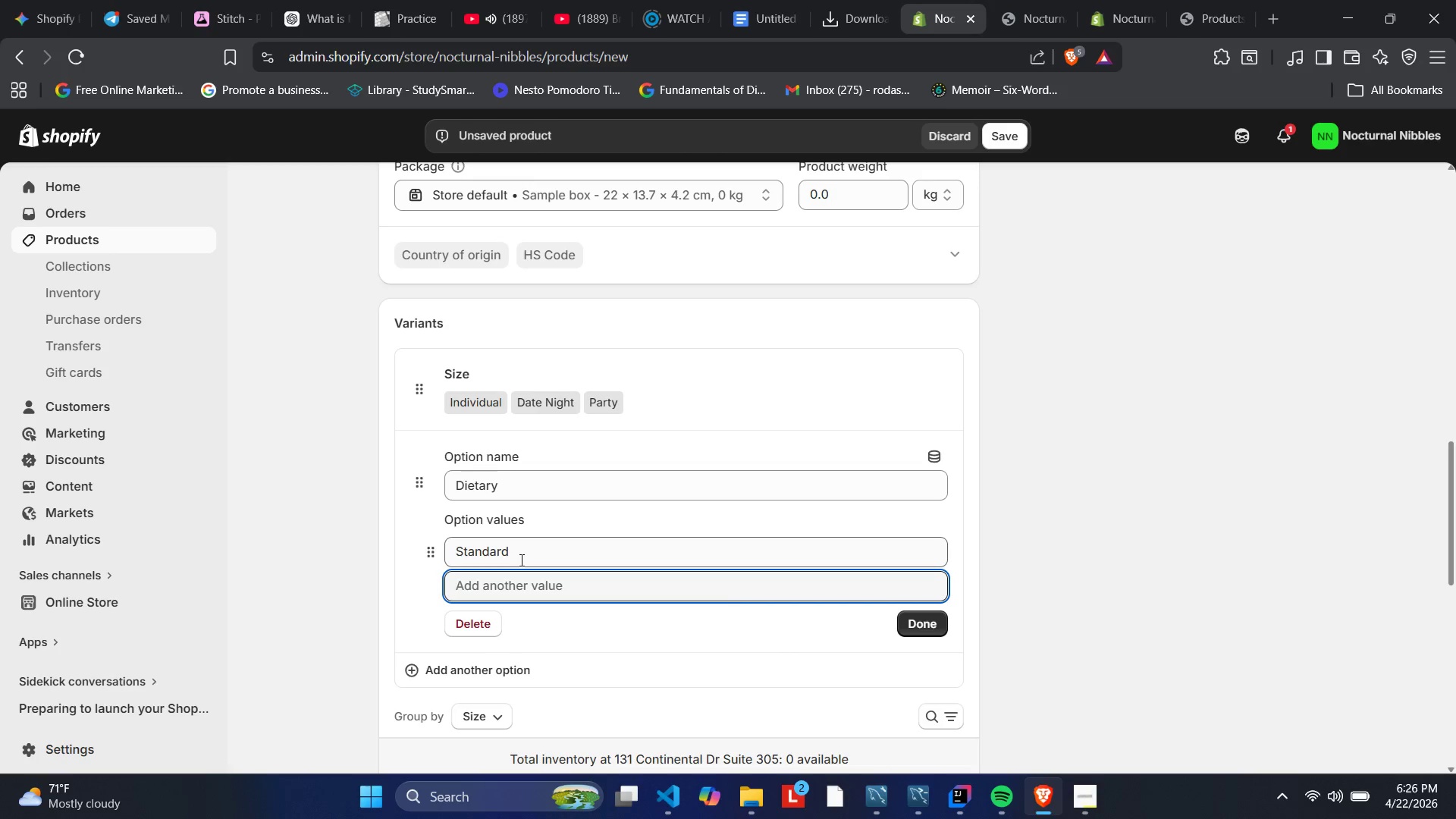 
type(Gluten )
key(Backspace)
type(-Free)
 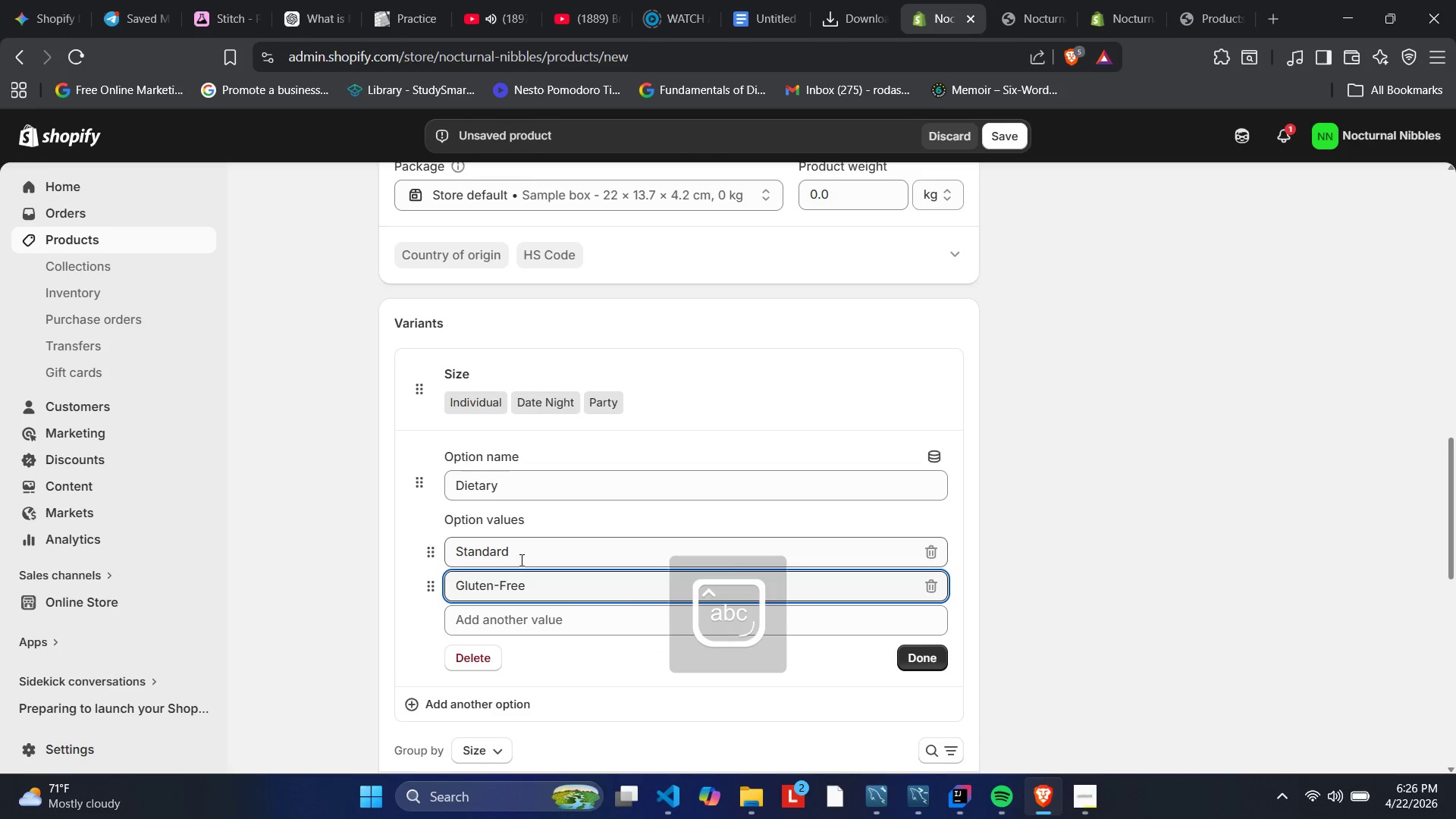 
key(Enter)
 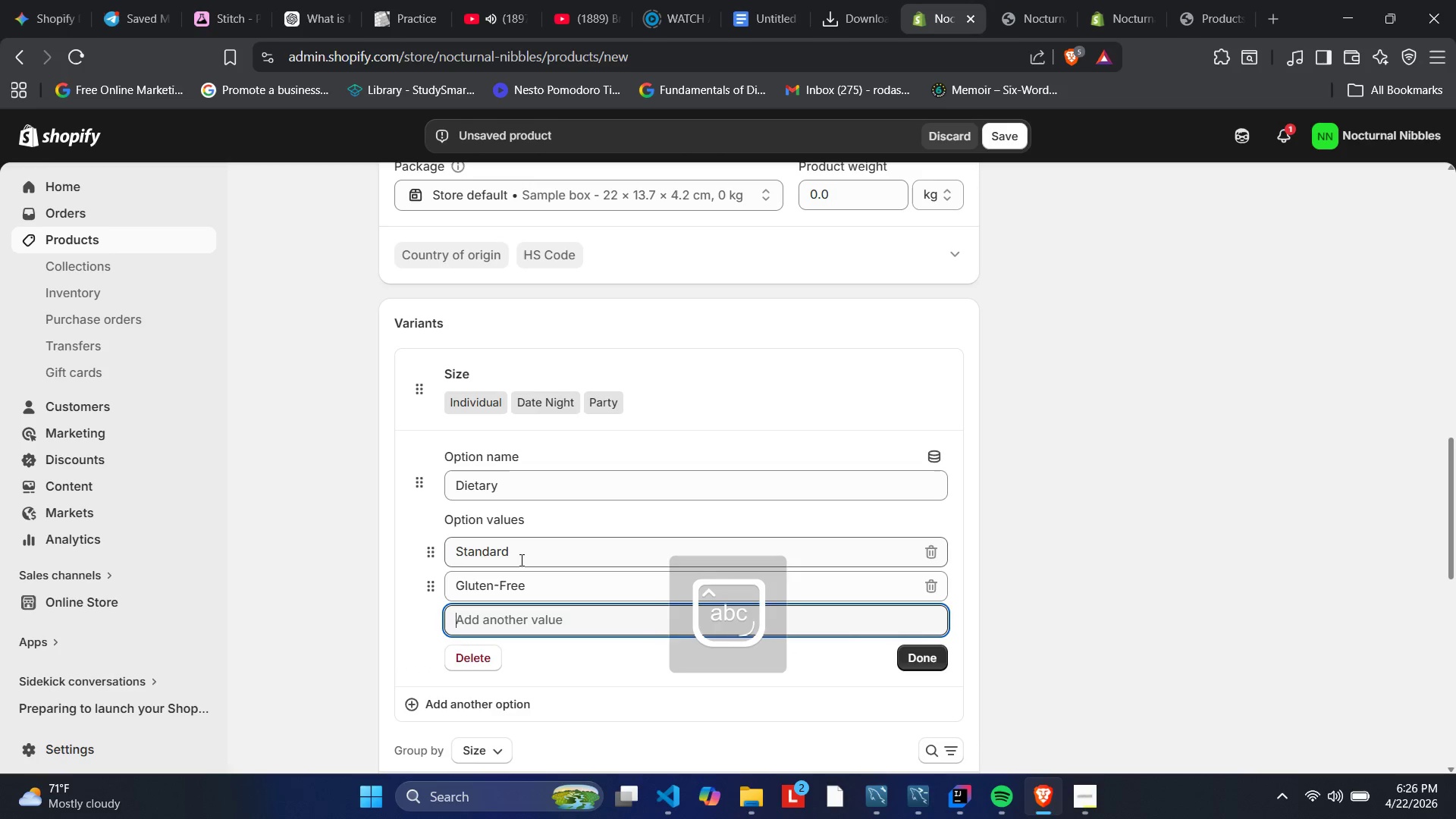 
type(Nut-Free)
 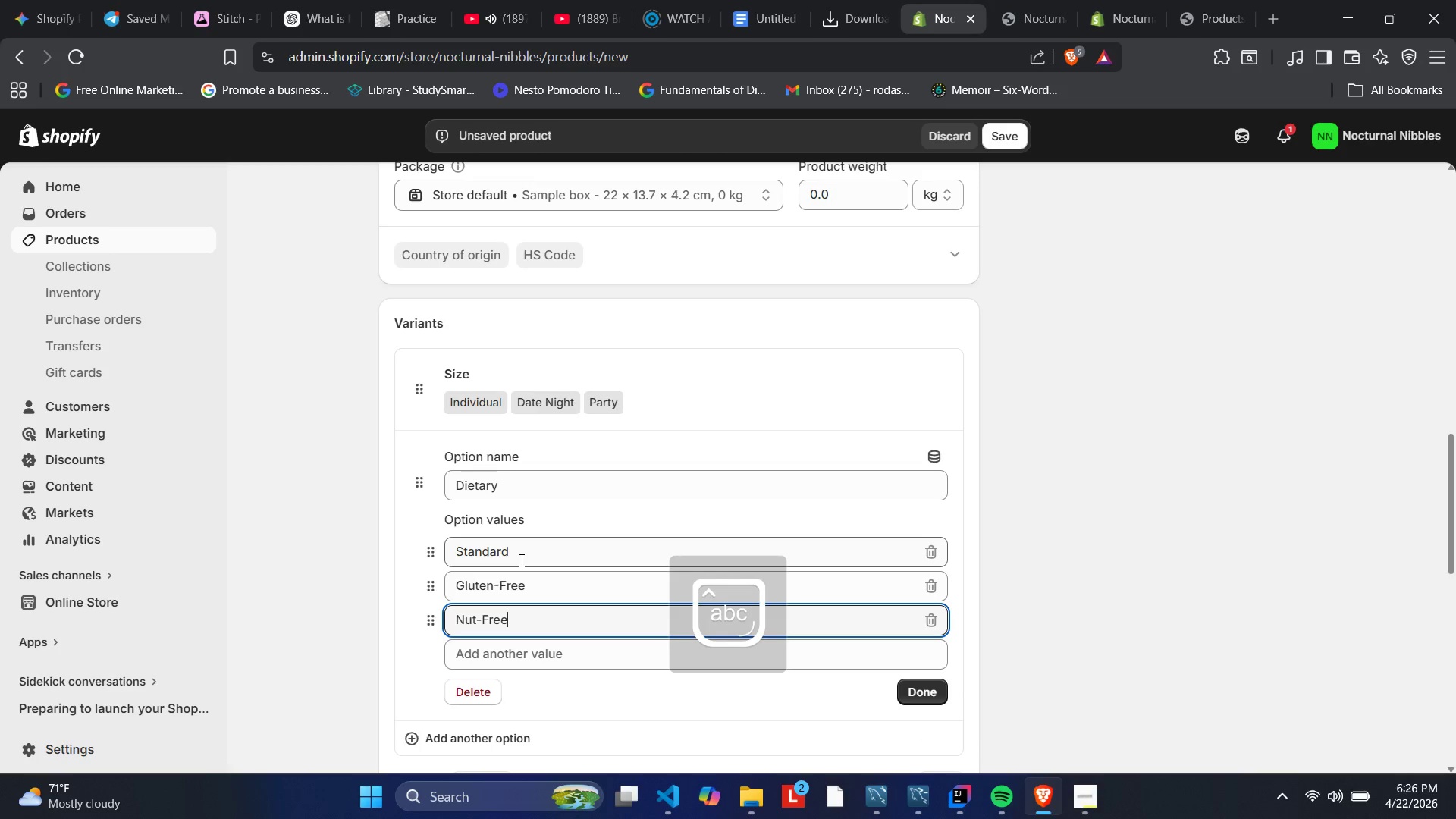 
key(Enter)
 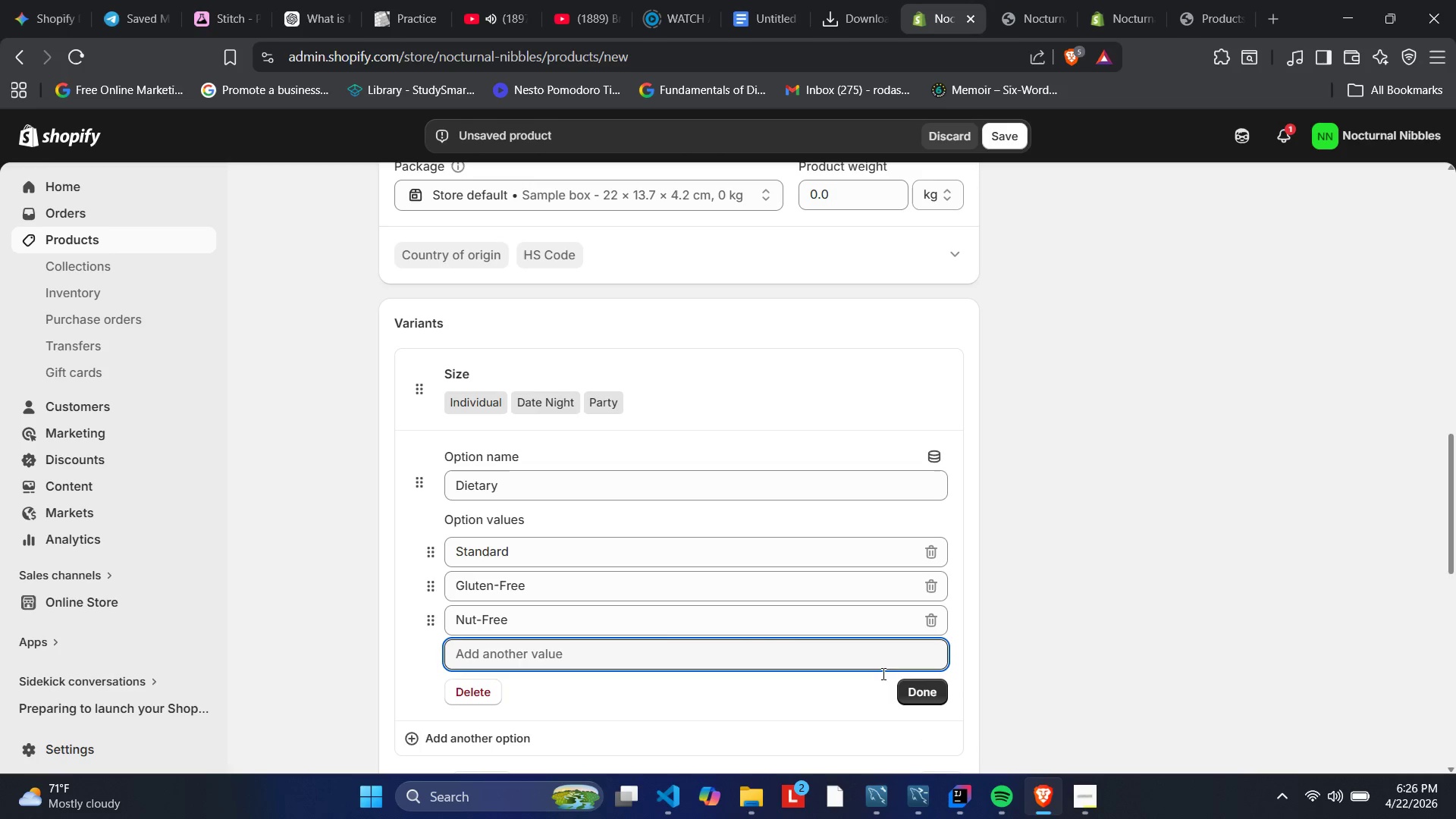 
left_click([930, 698])
 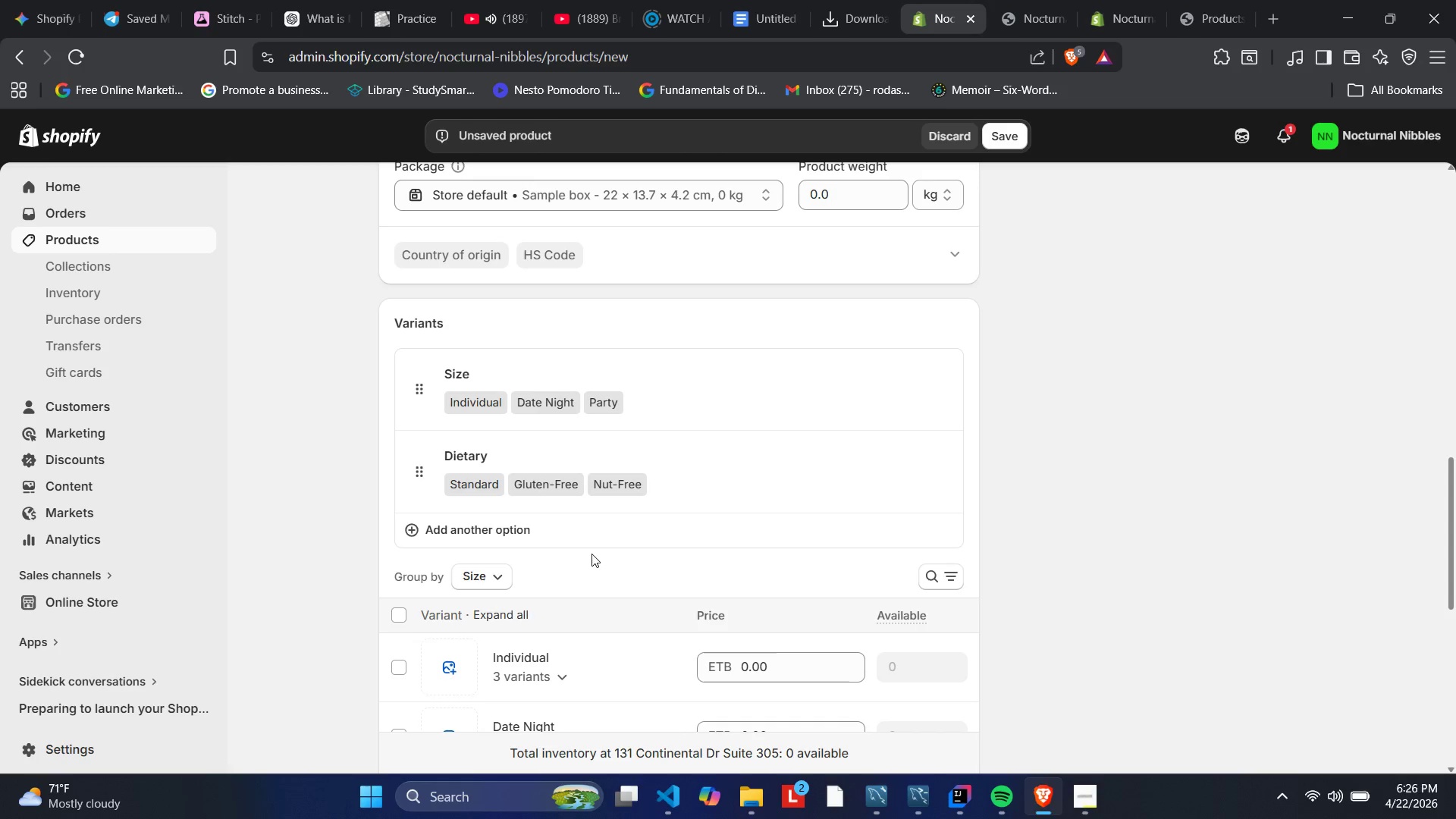 
wait(6.19)
 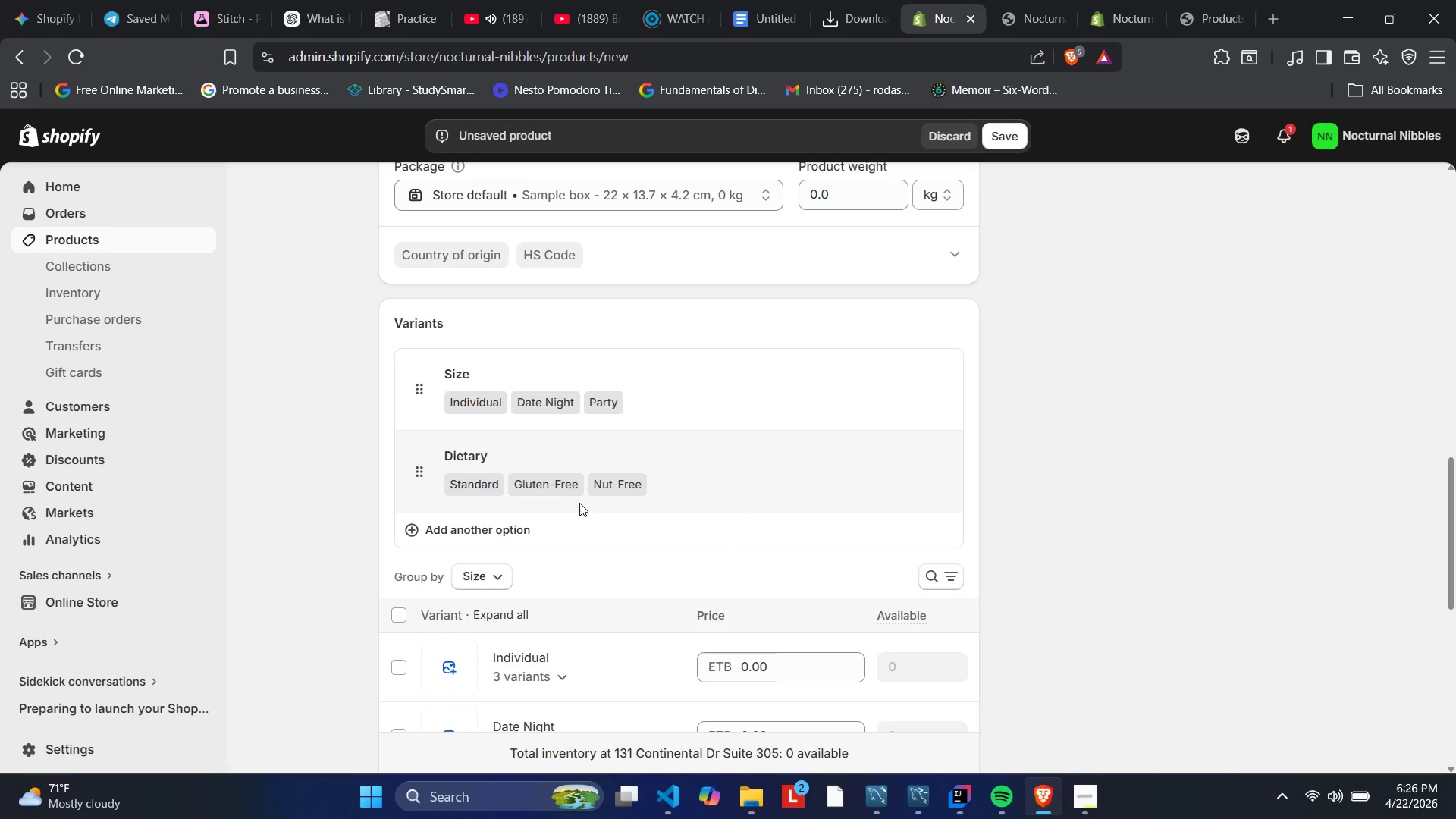 
left_click([480, 540])
 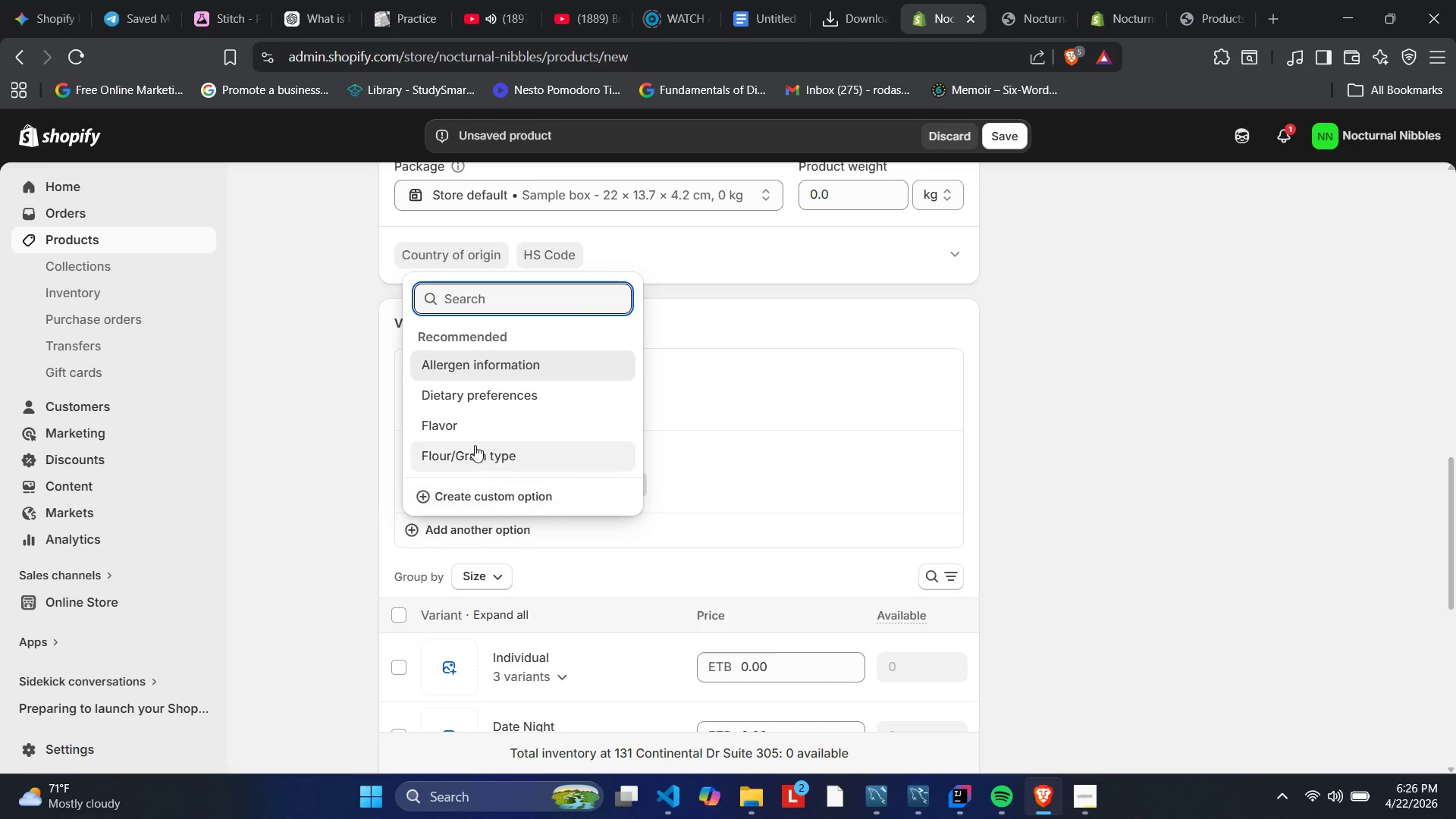 
left_click([461, 394])
 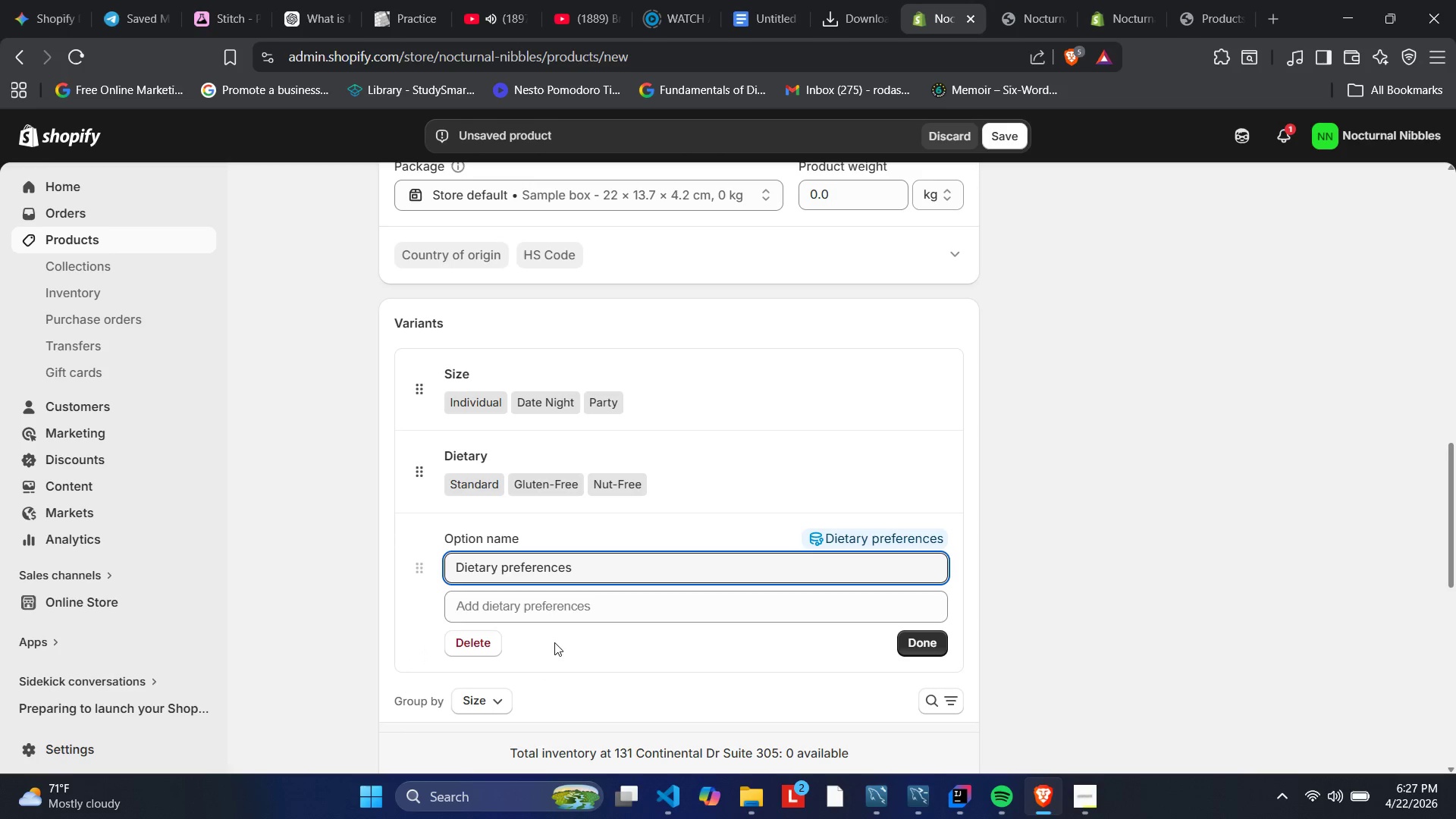 
left_click([546, 617])
 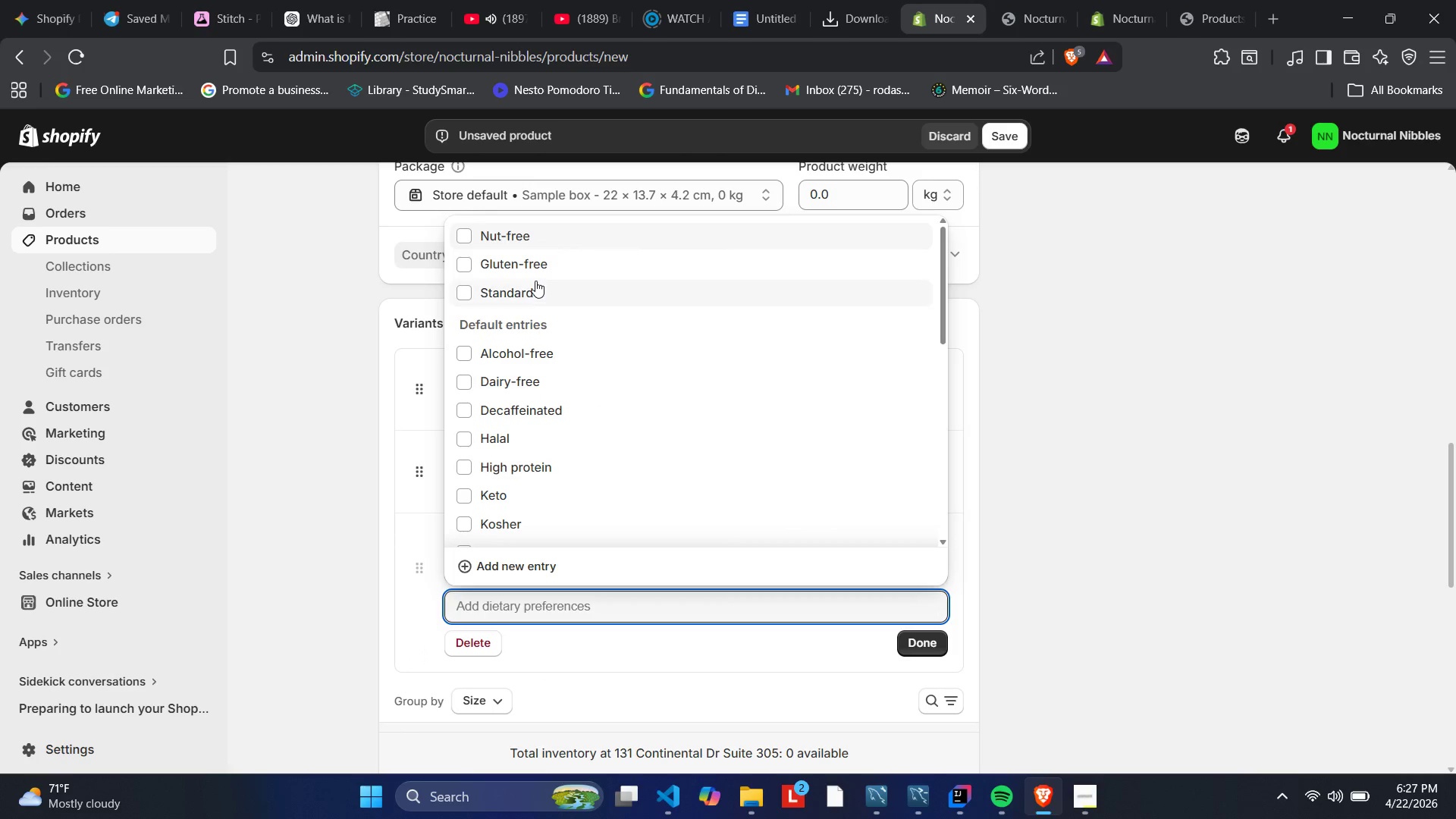 
left_click([492, 295])
 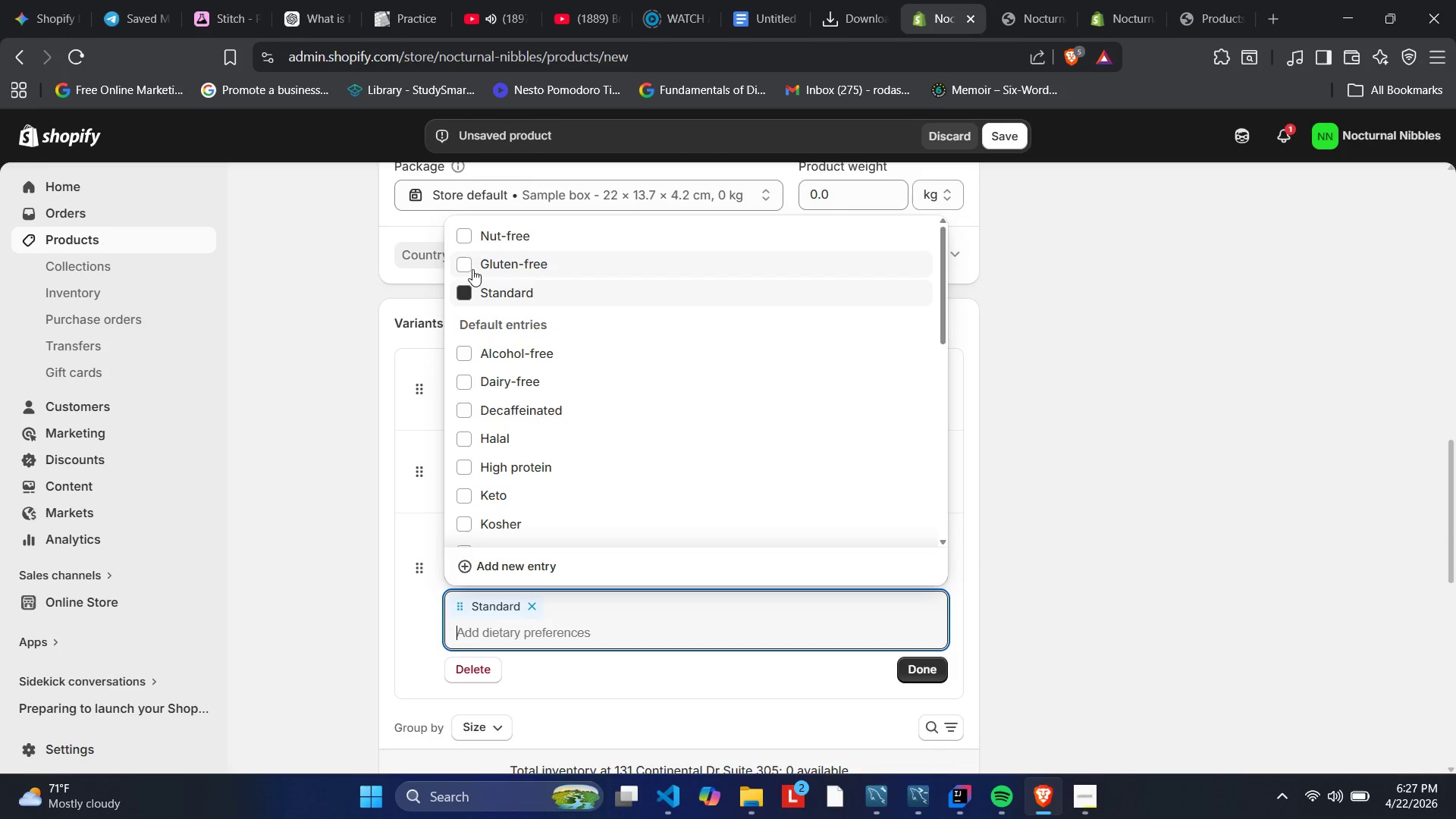 
left_click([472, 269])
 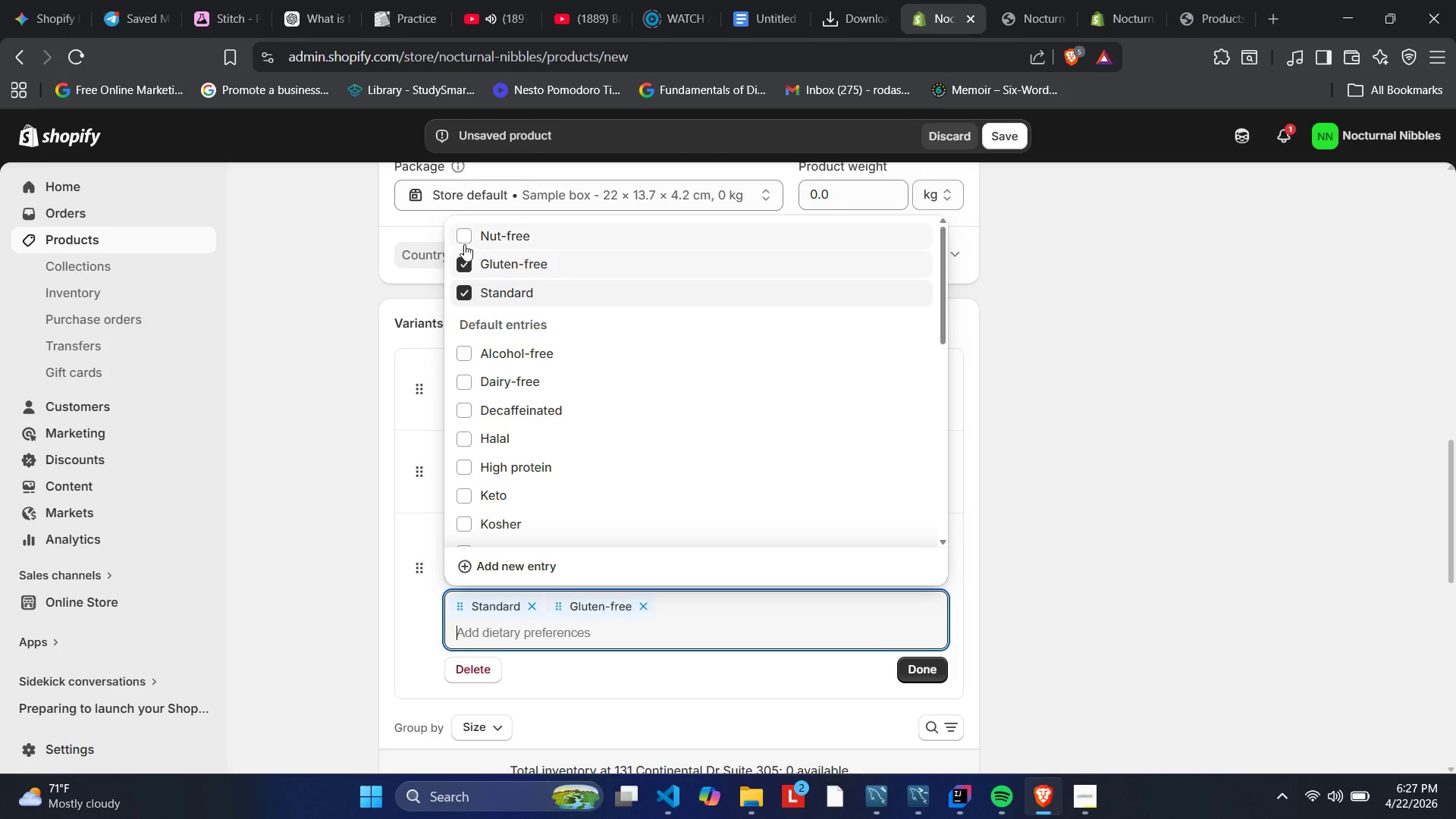 
left_click([465, 235])
 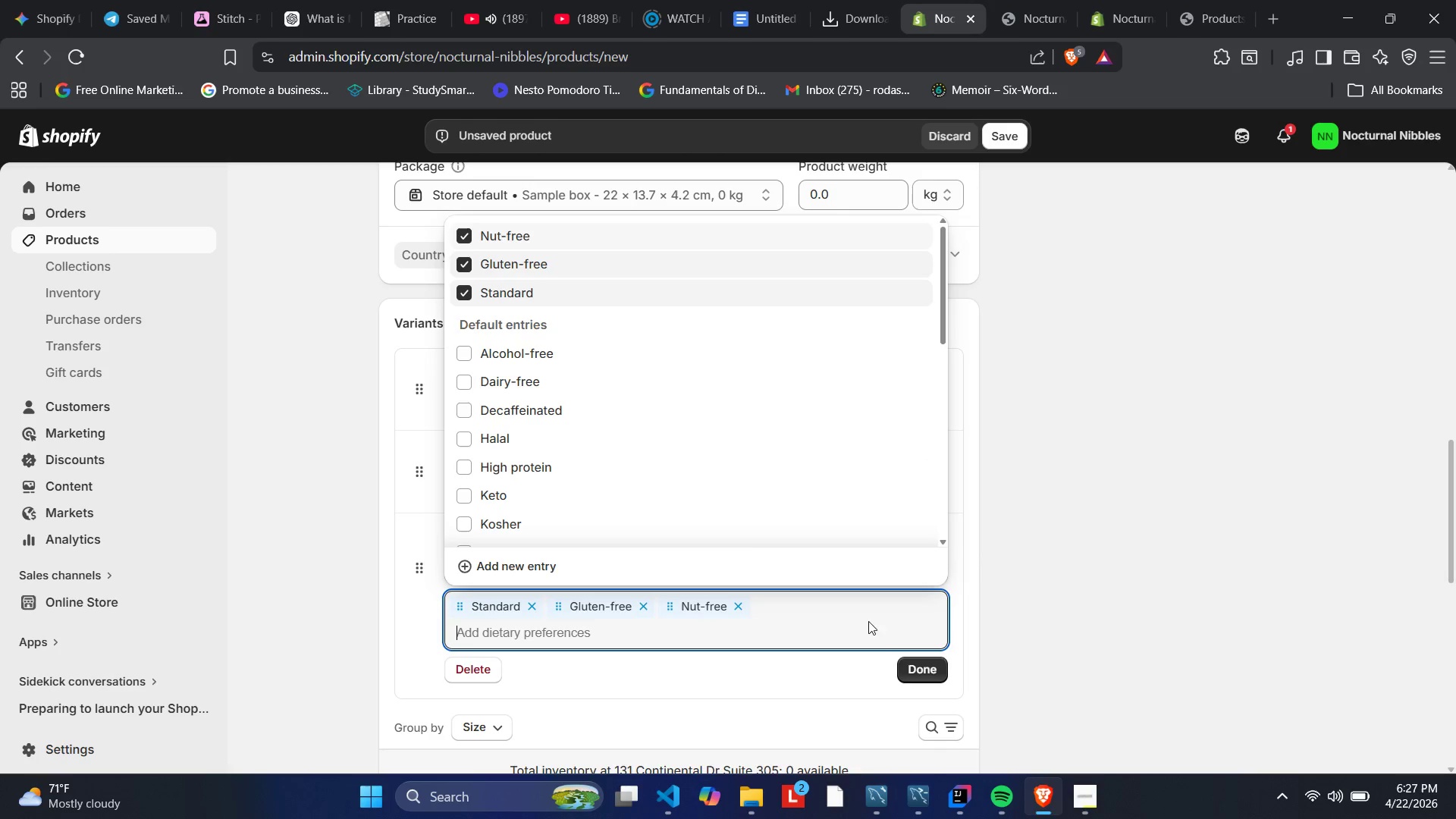 
mouse_move([911, 649])
 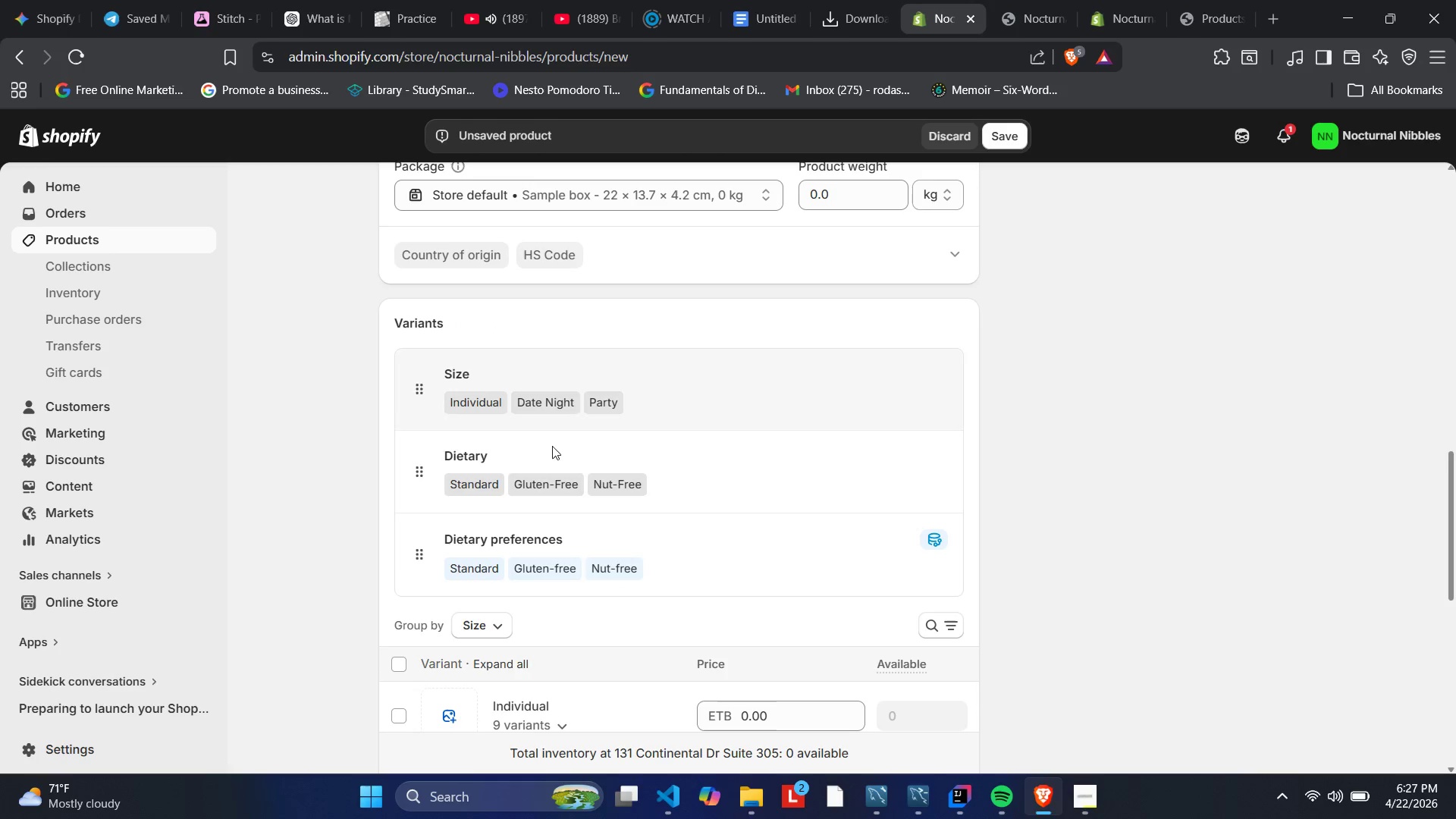 
scroll: coordinate [673, 623], scroll_direction: down, amount: 2.0
 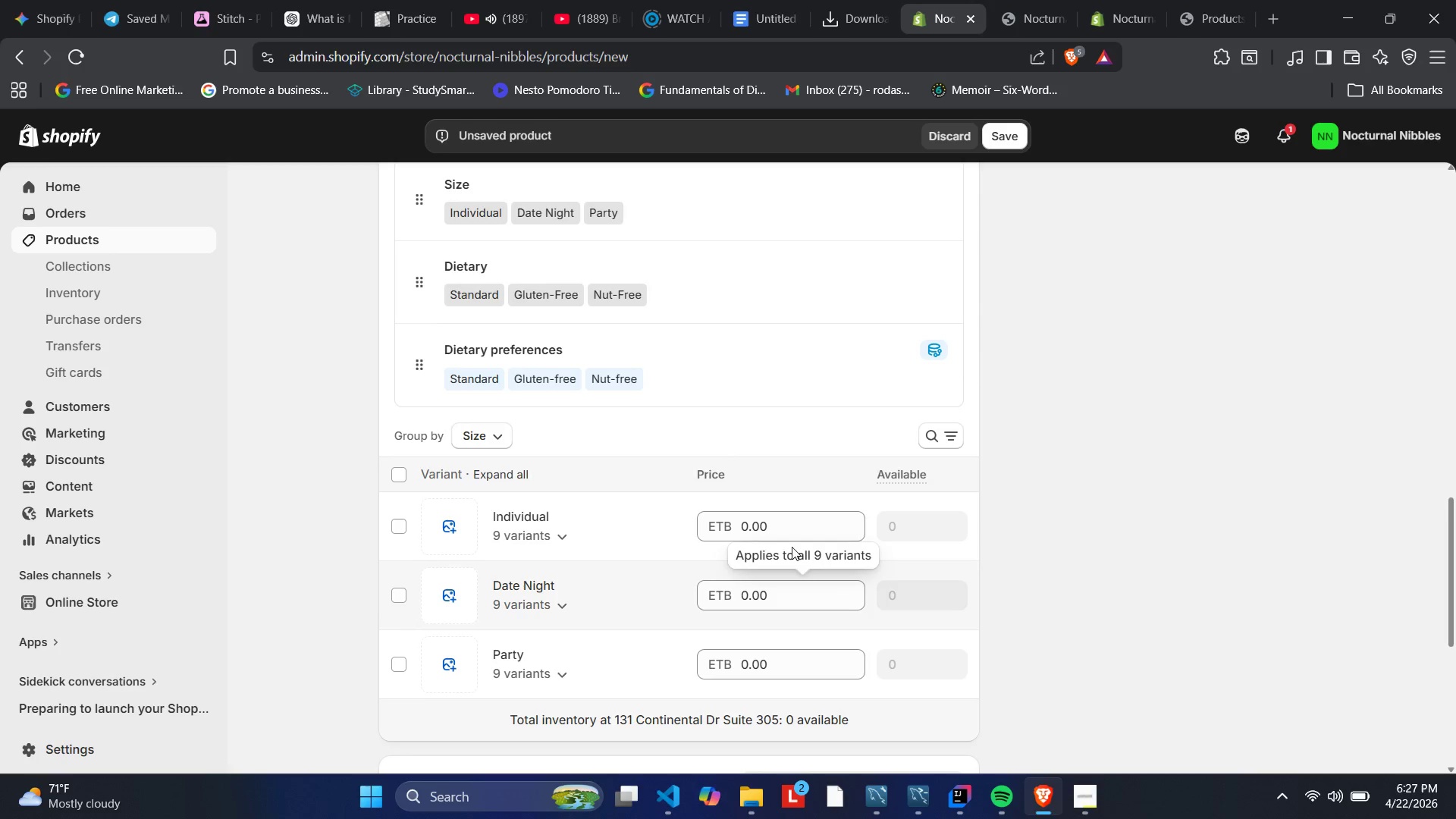 
mouse_move([722, 529])
 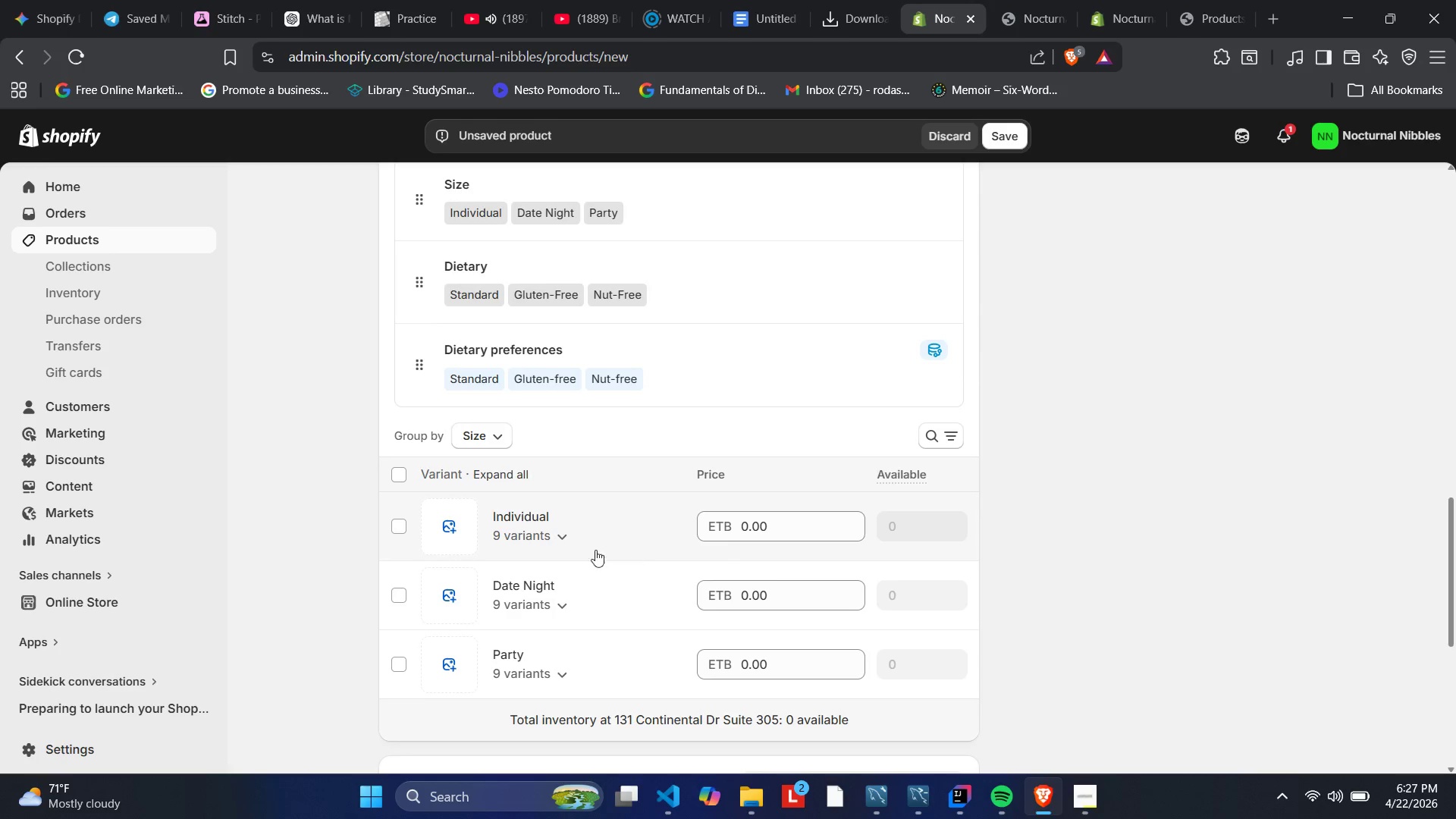 
left_click([580, 545])
 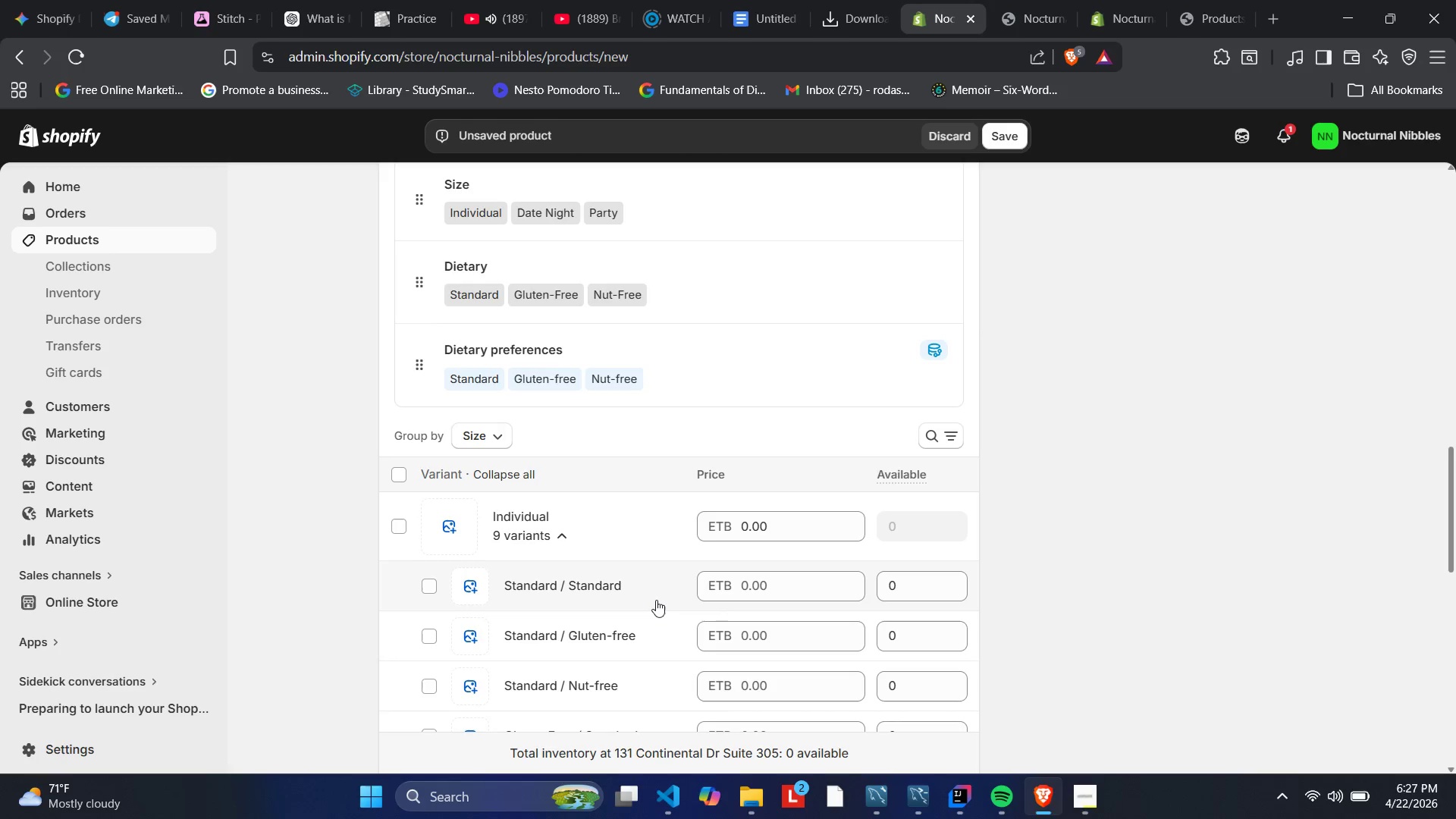 
scroll: coordinate [739, 594], scroll_direction: down, amount: 3.0
 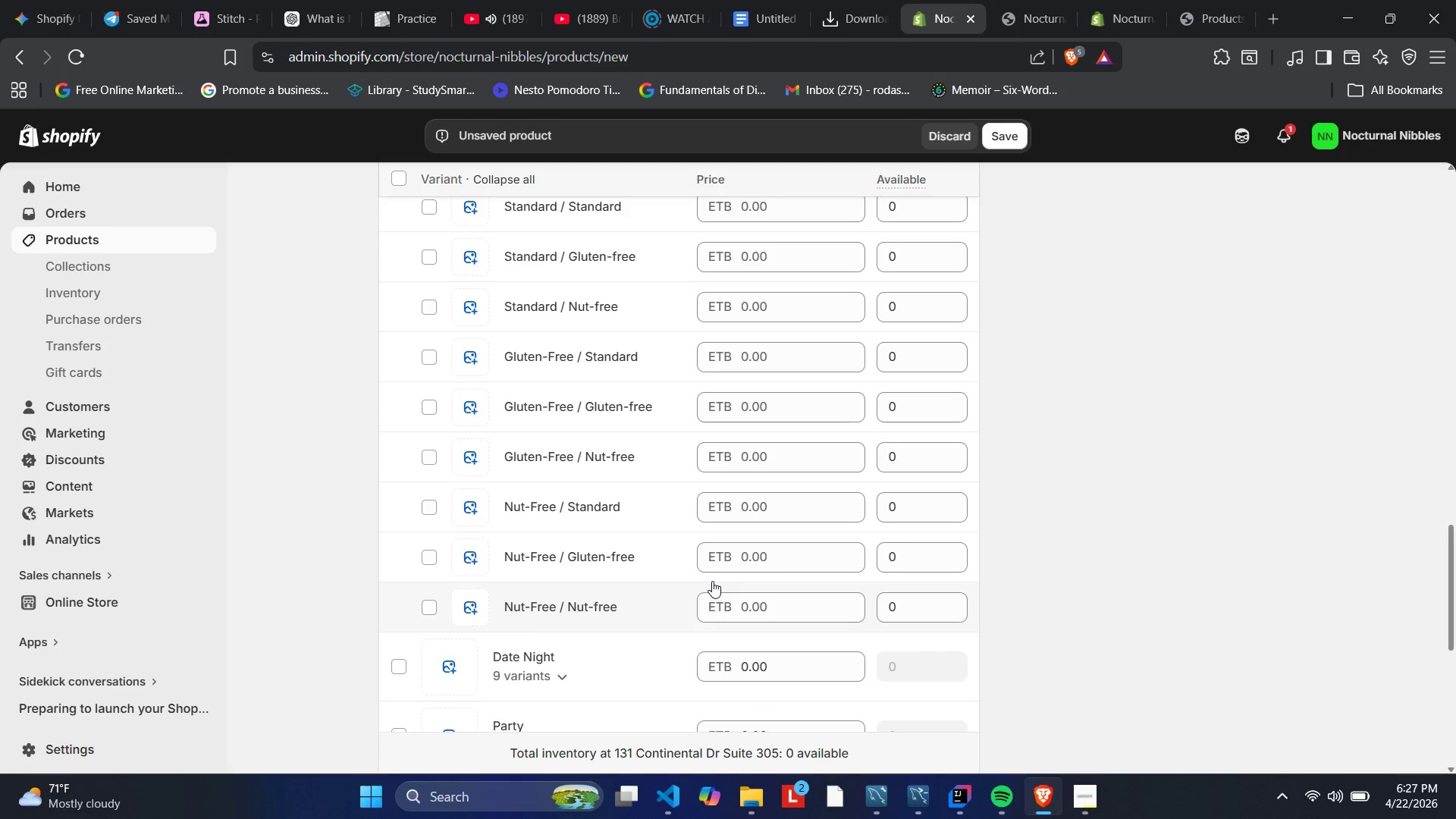 
scroll: coordinate [647, 607], scroll_direction: up, amount: 5.0
 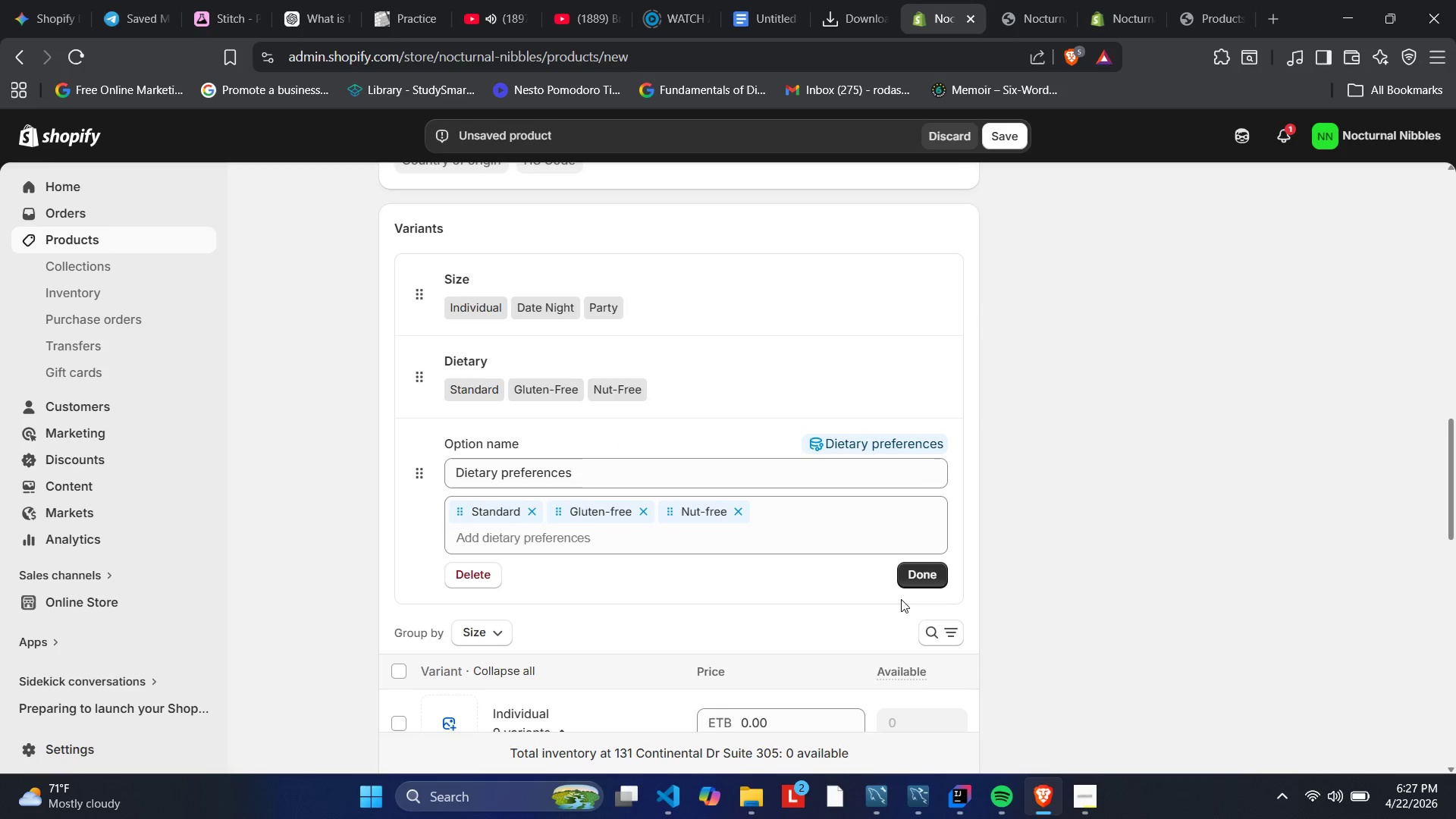 
mouse_move([485, 548])
 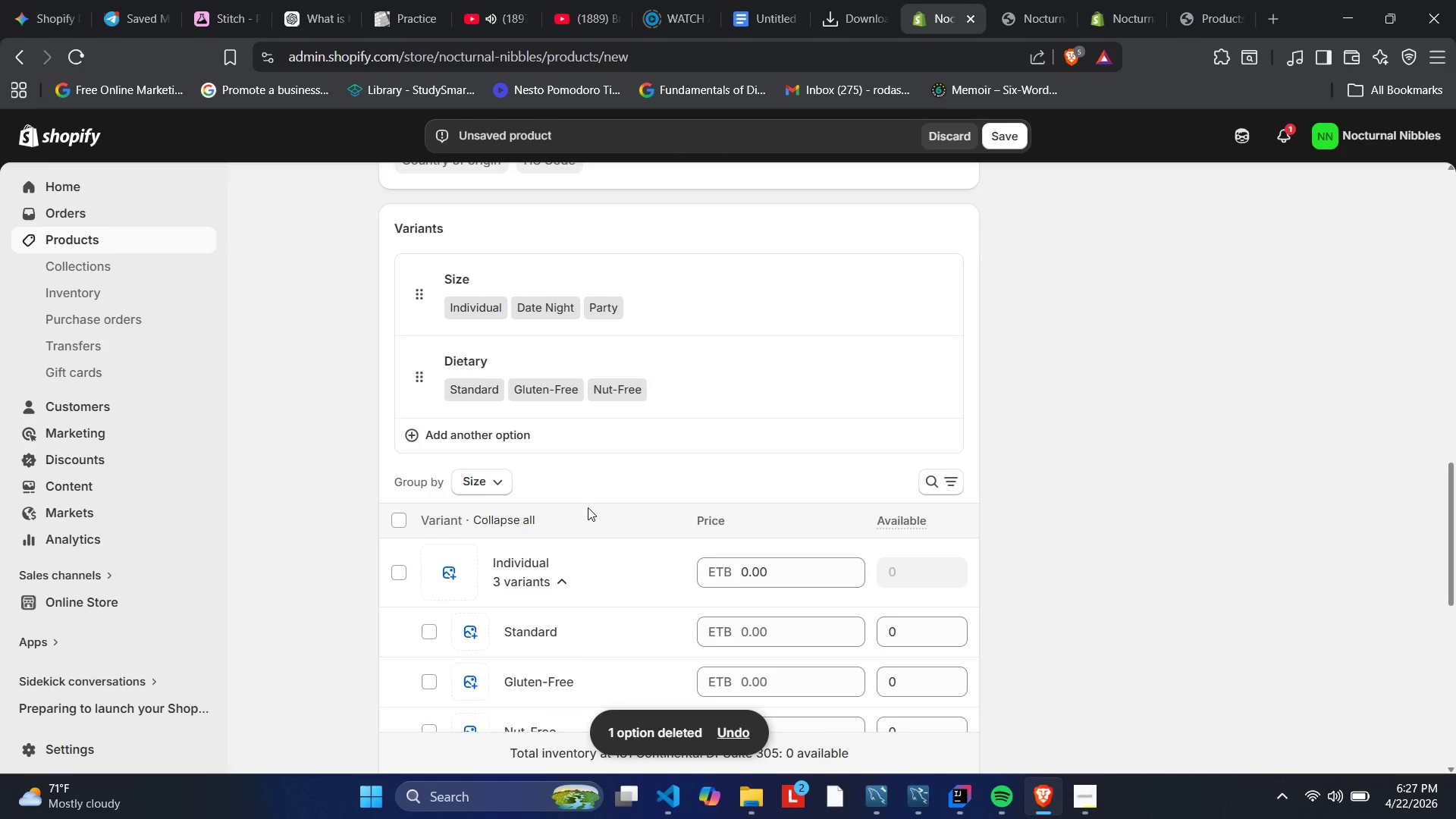 
scroll: coordinate [588, 507], scroll_direction: down, amount: 2.0
 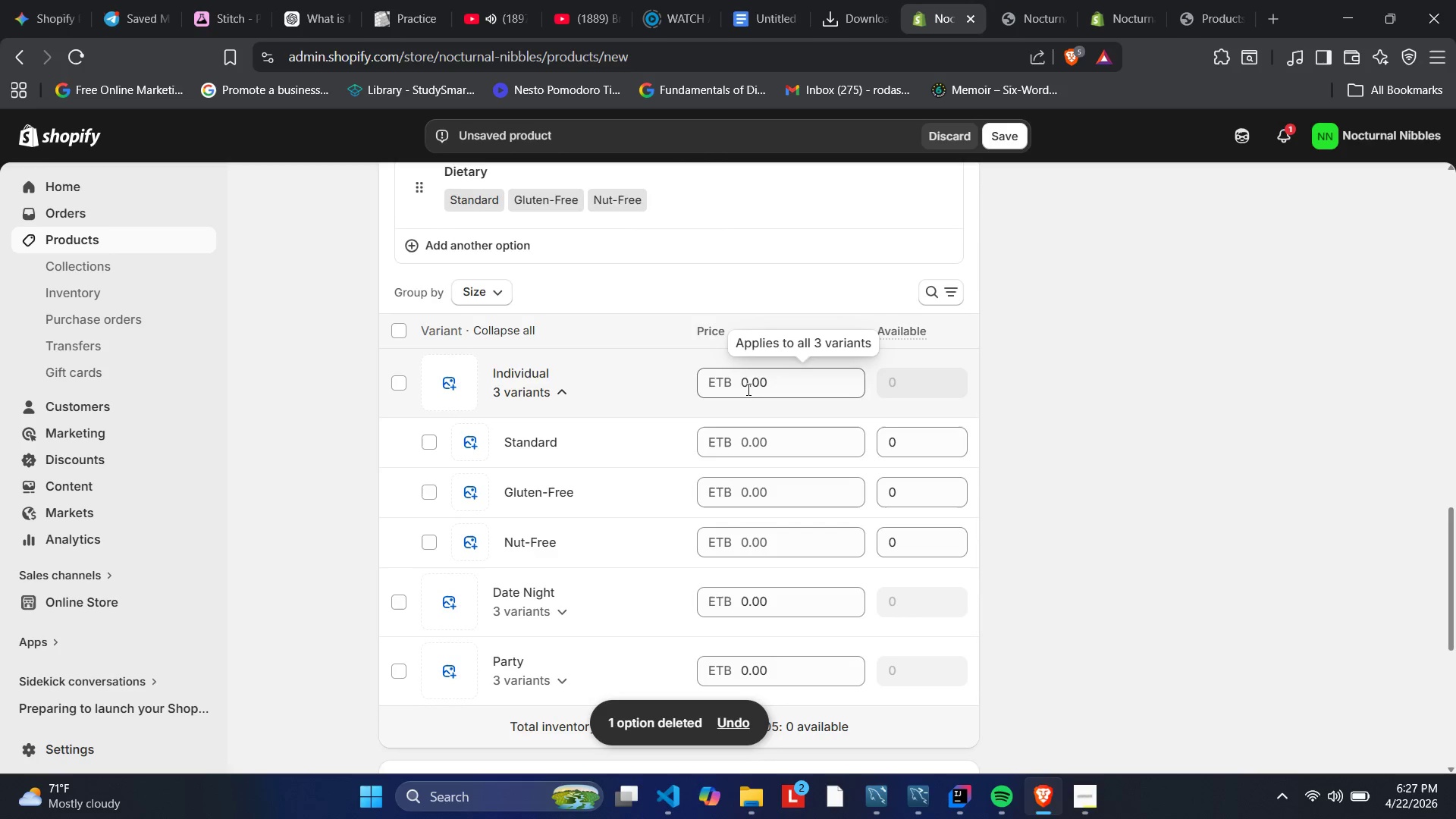 
left_click([747, 389])
 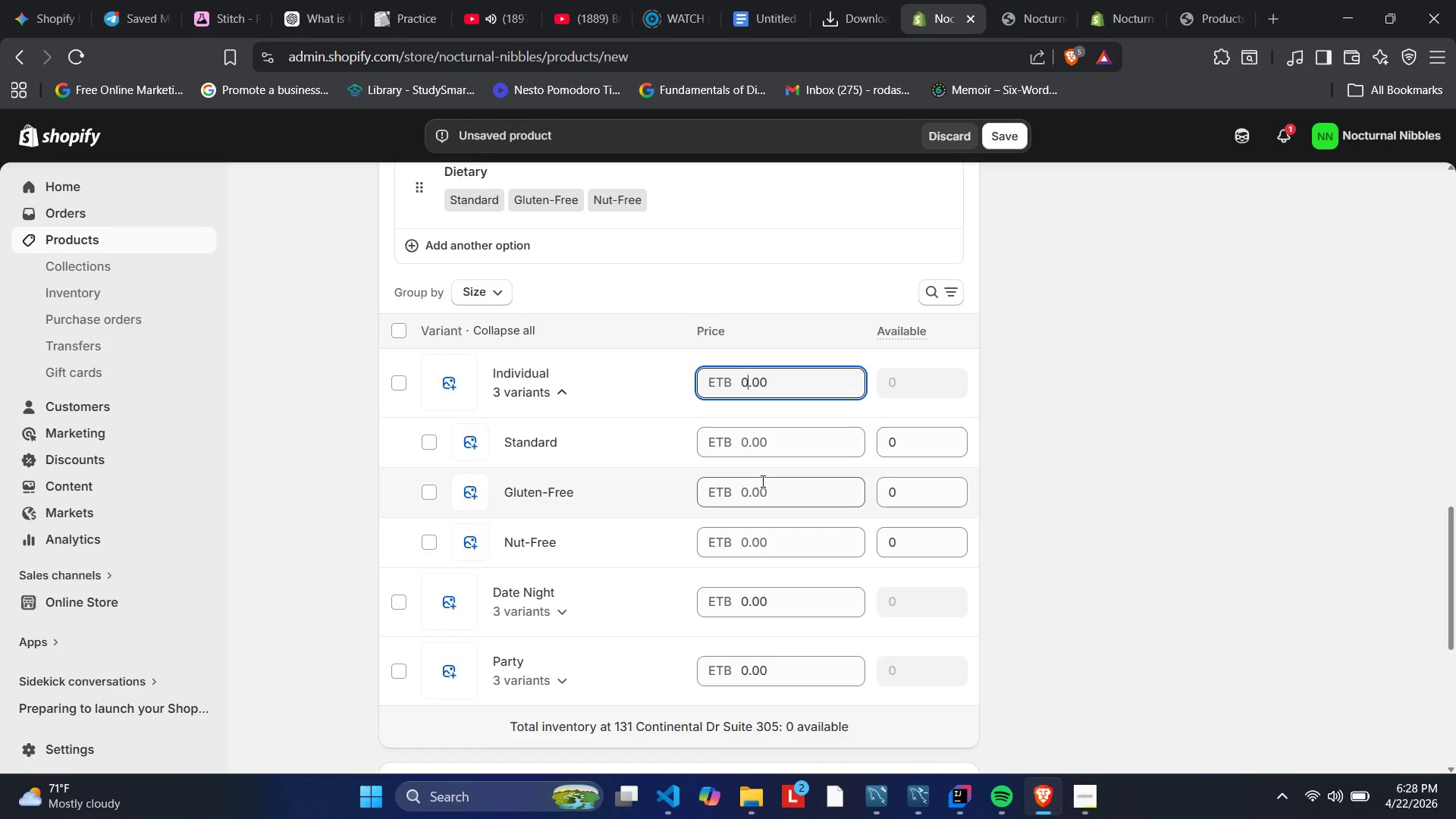 
wait(61.78)
 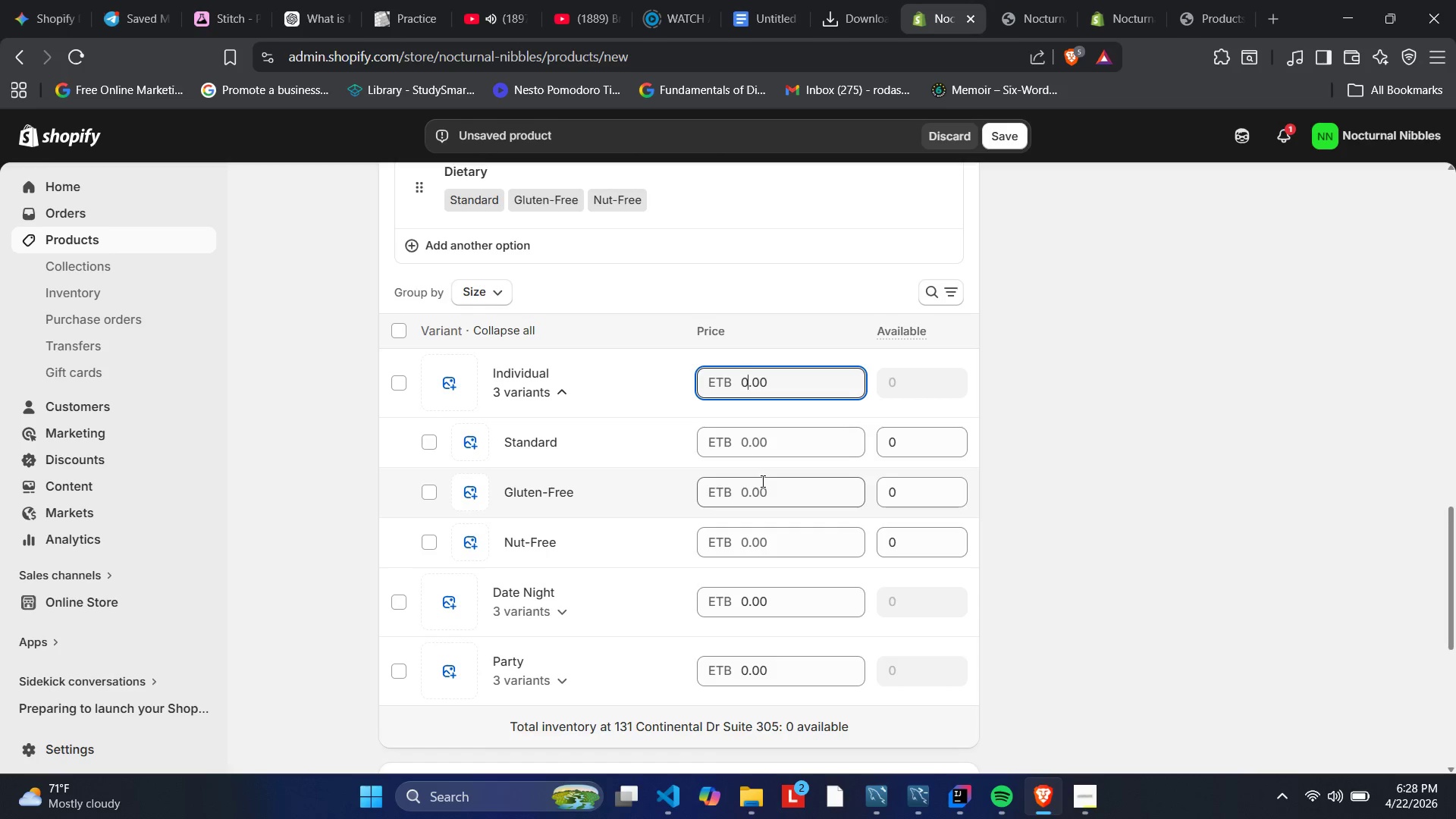 
key(Backspace)
 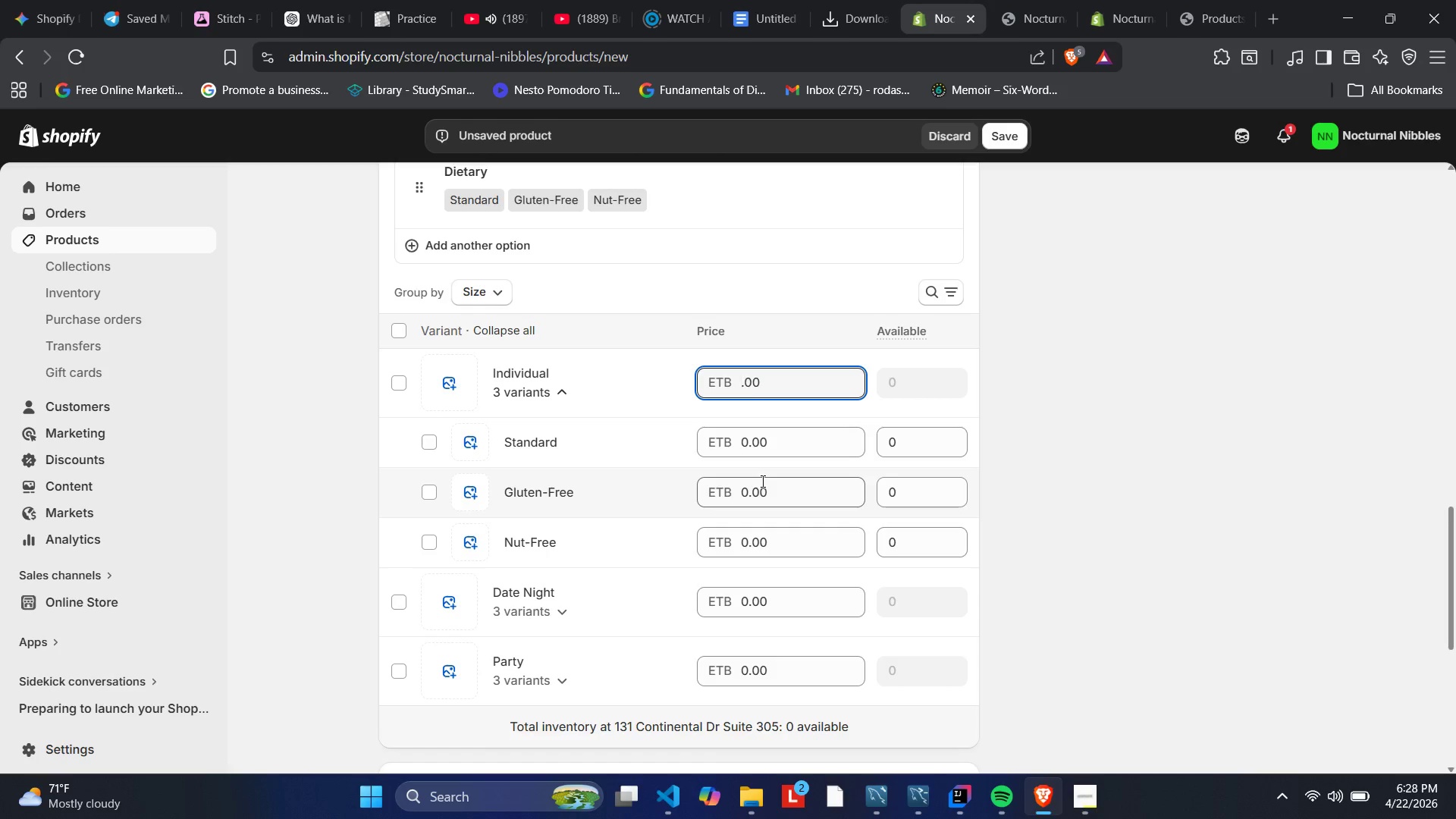 
key(Numpad3)
 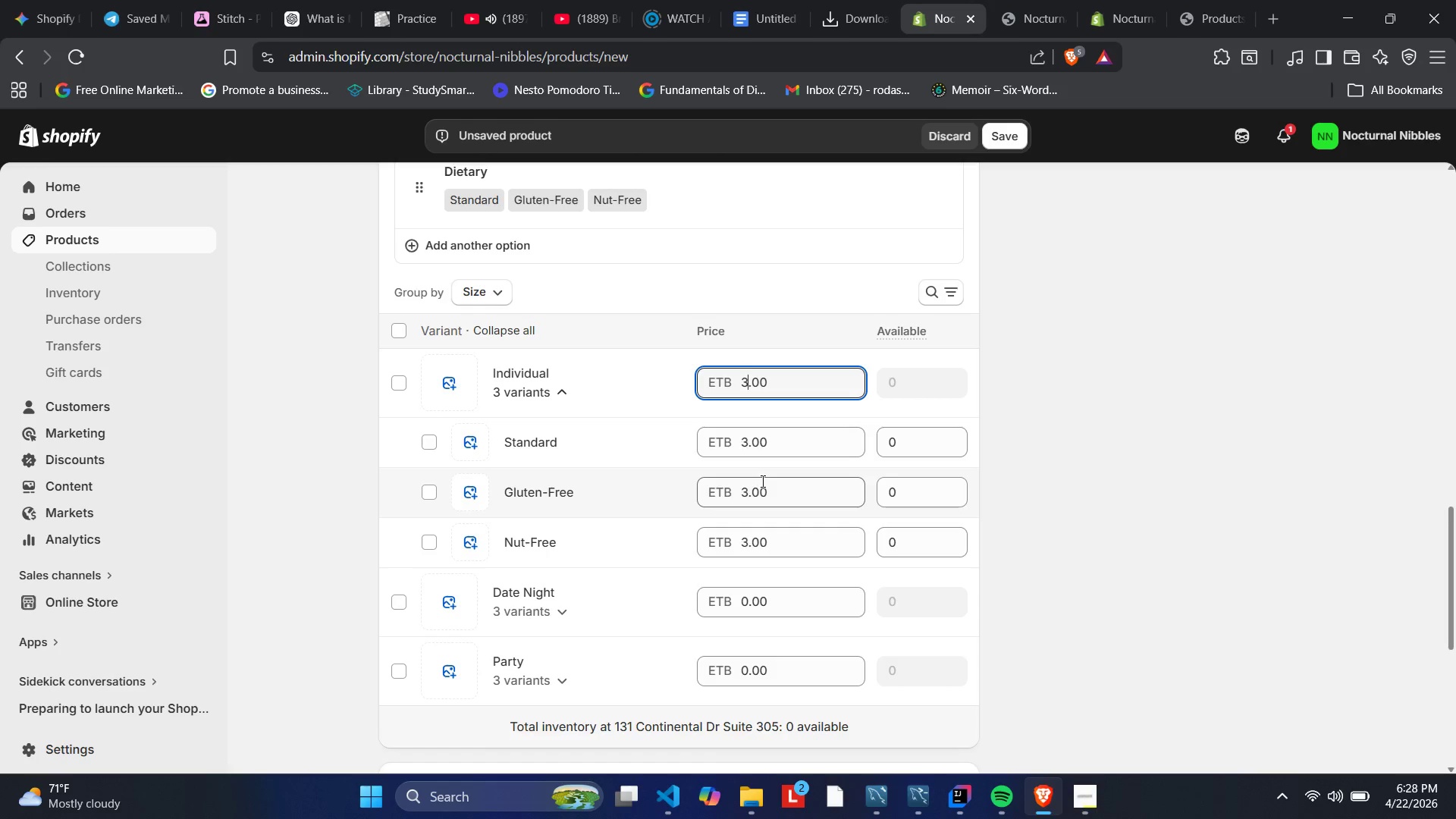 
key(Numpad8)
 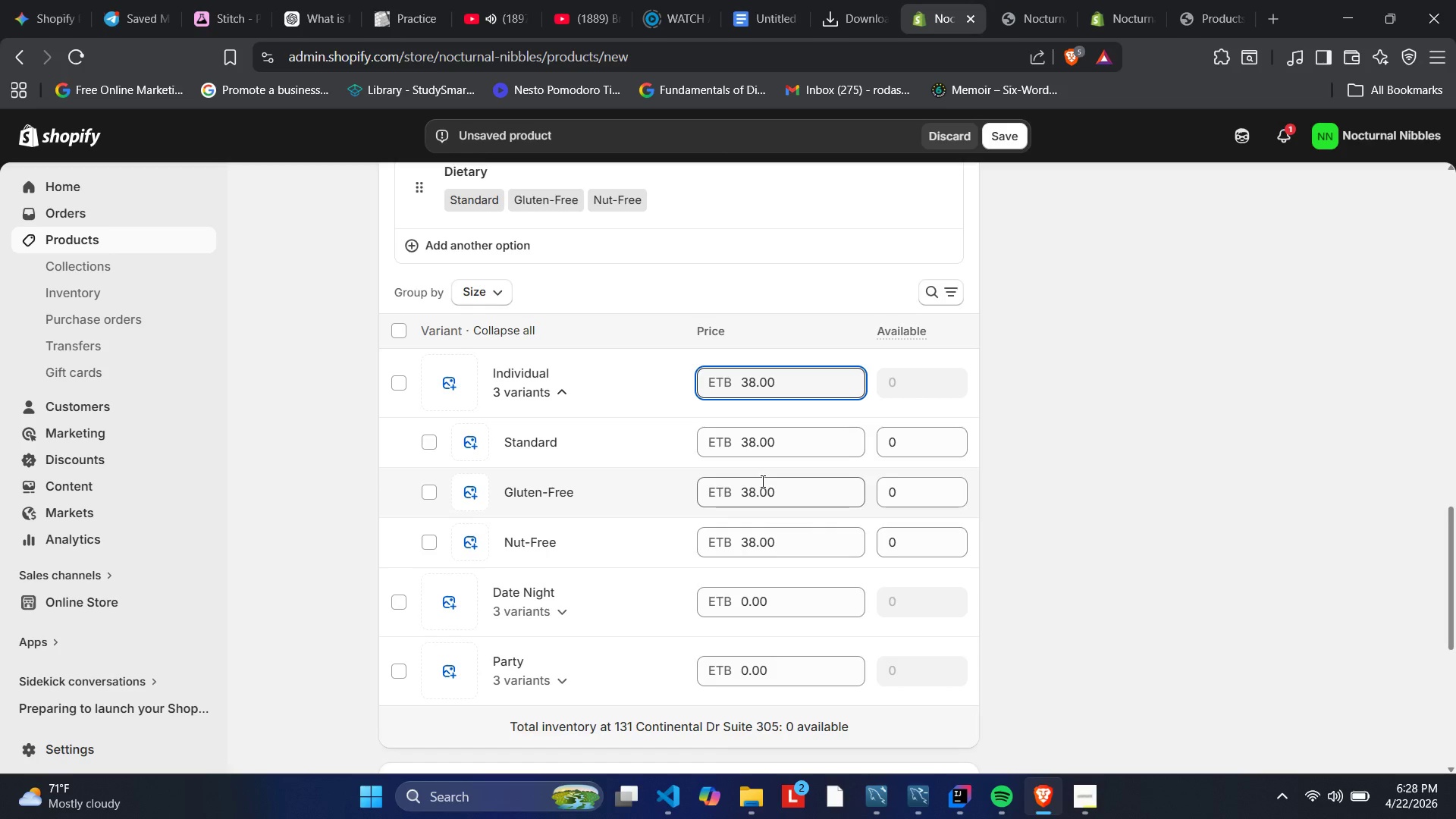 
key(Backspace)
 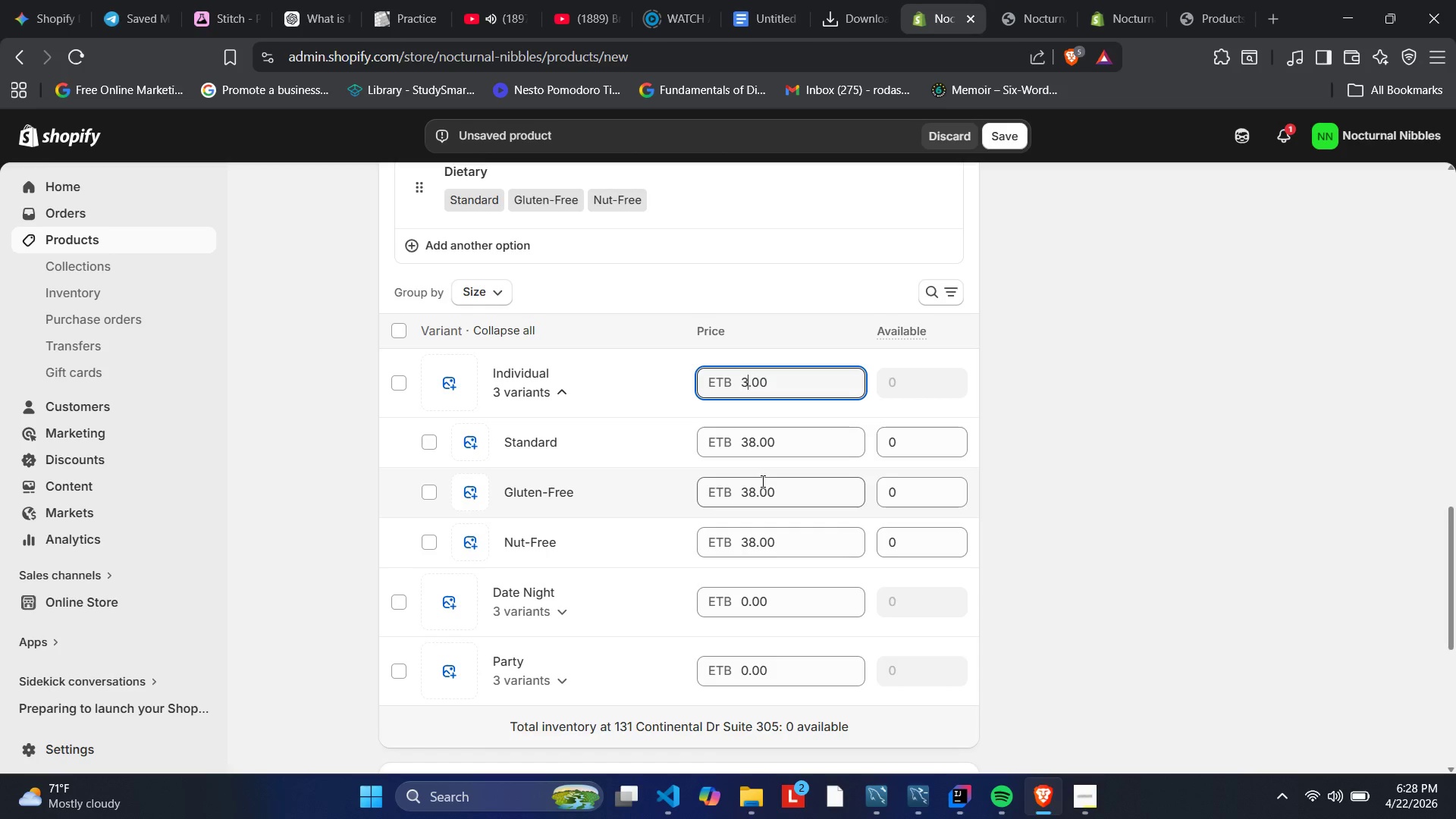 
key(Backspace)
 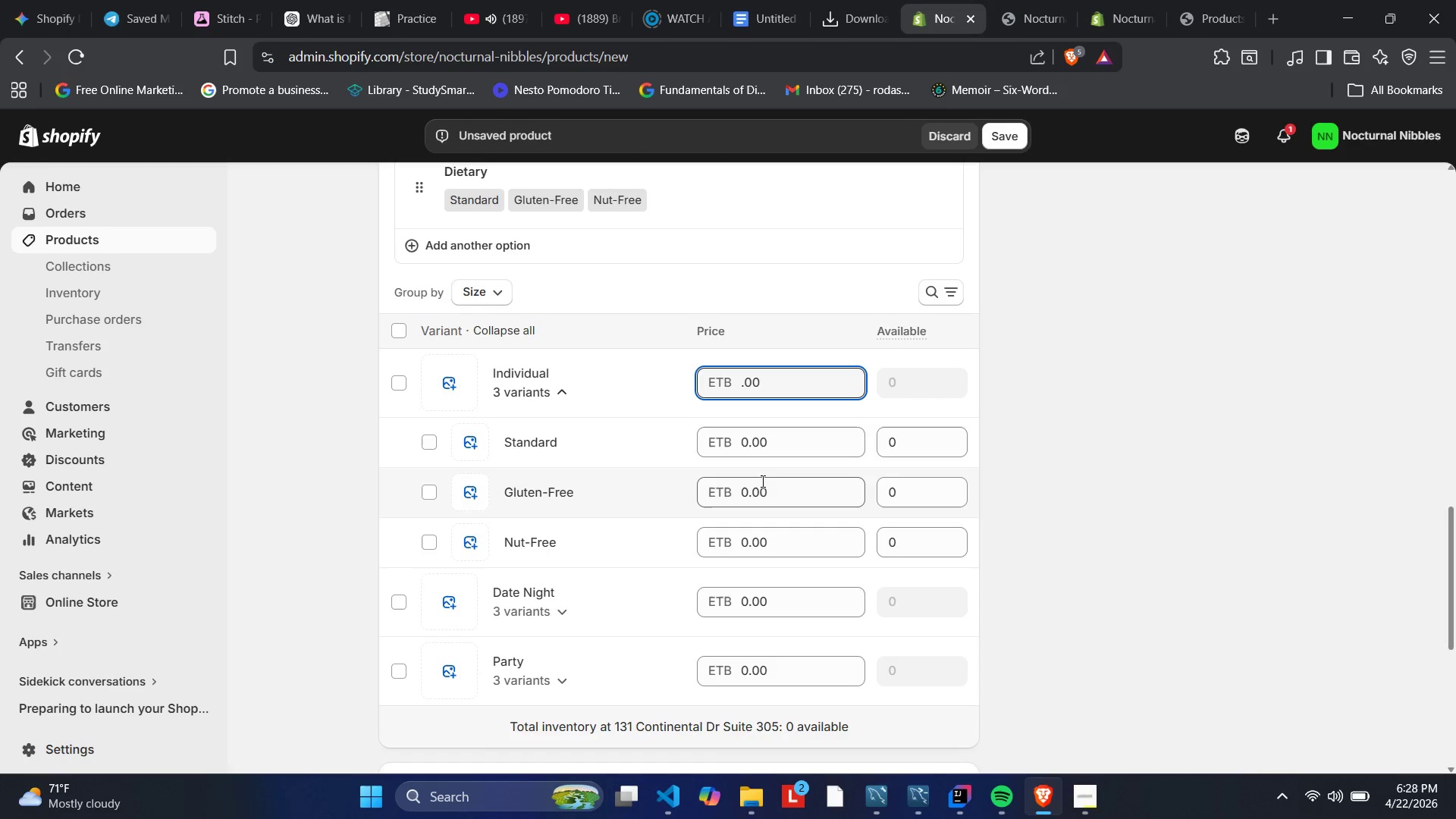 
key(Numpad5)
 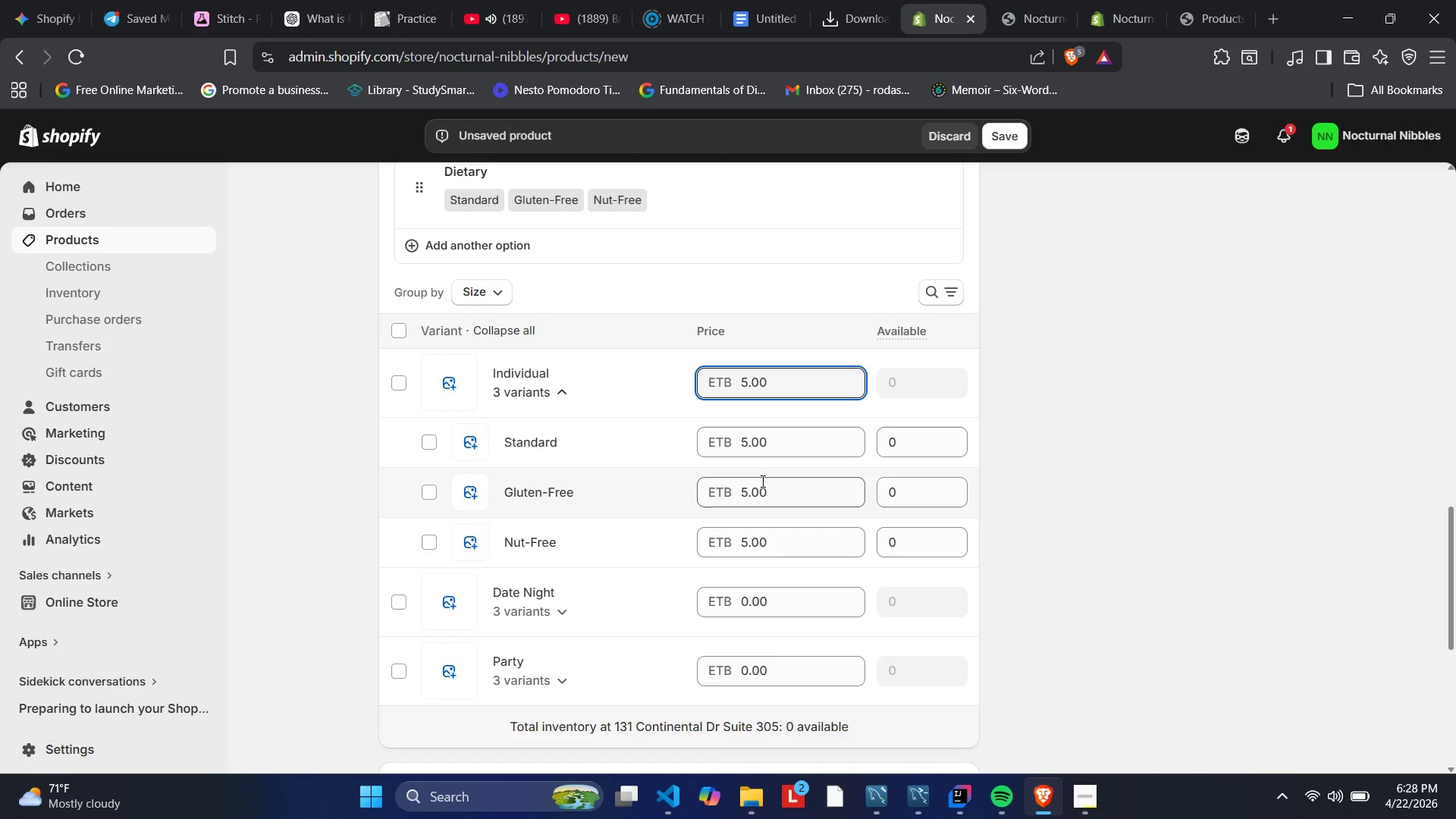 
key(Numpad8)
 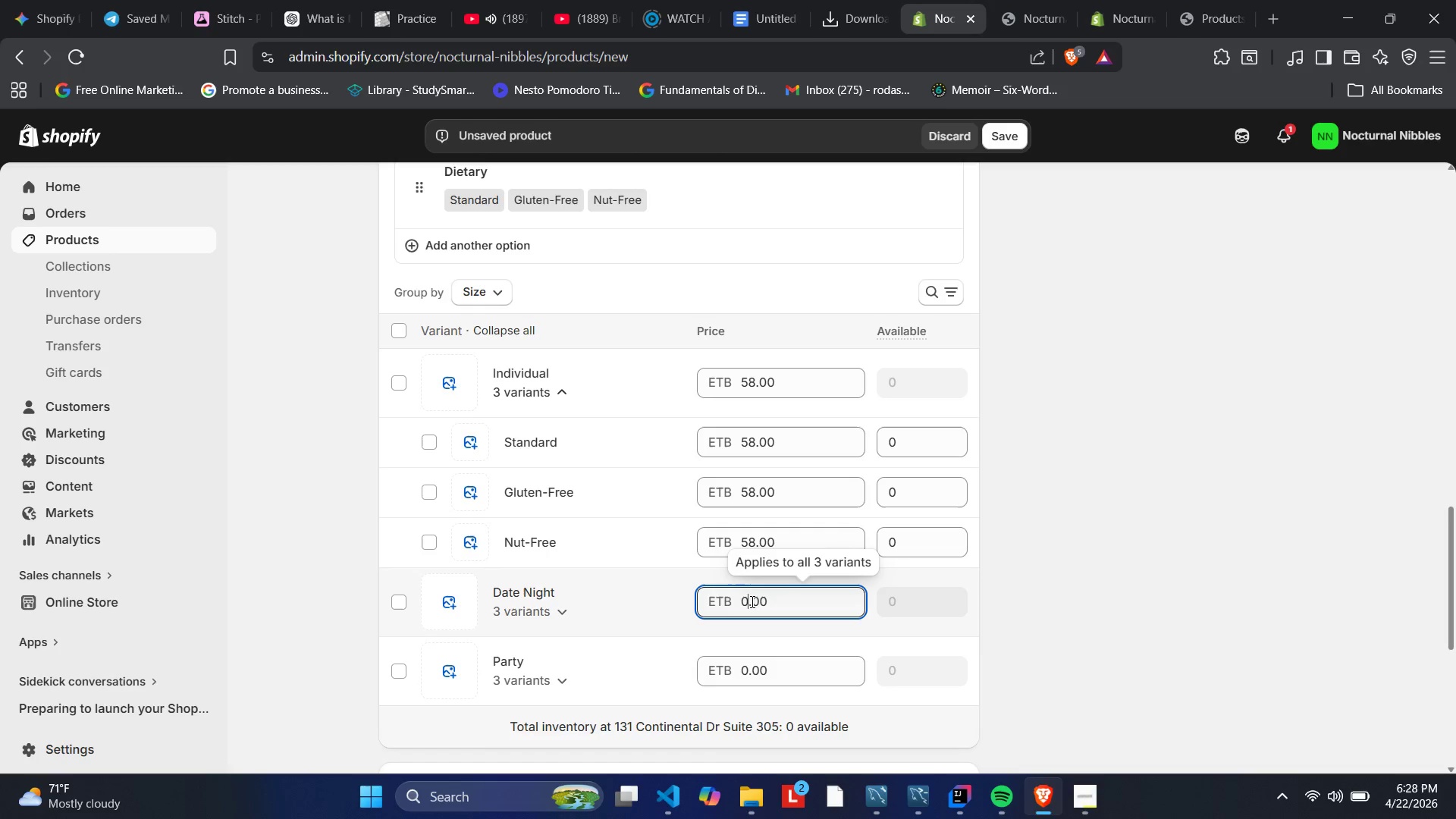 
wait(6.73)
 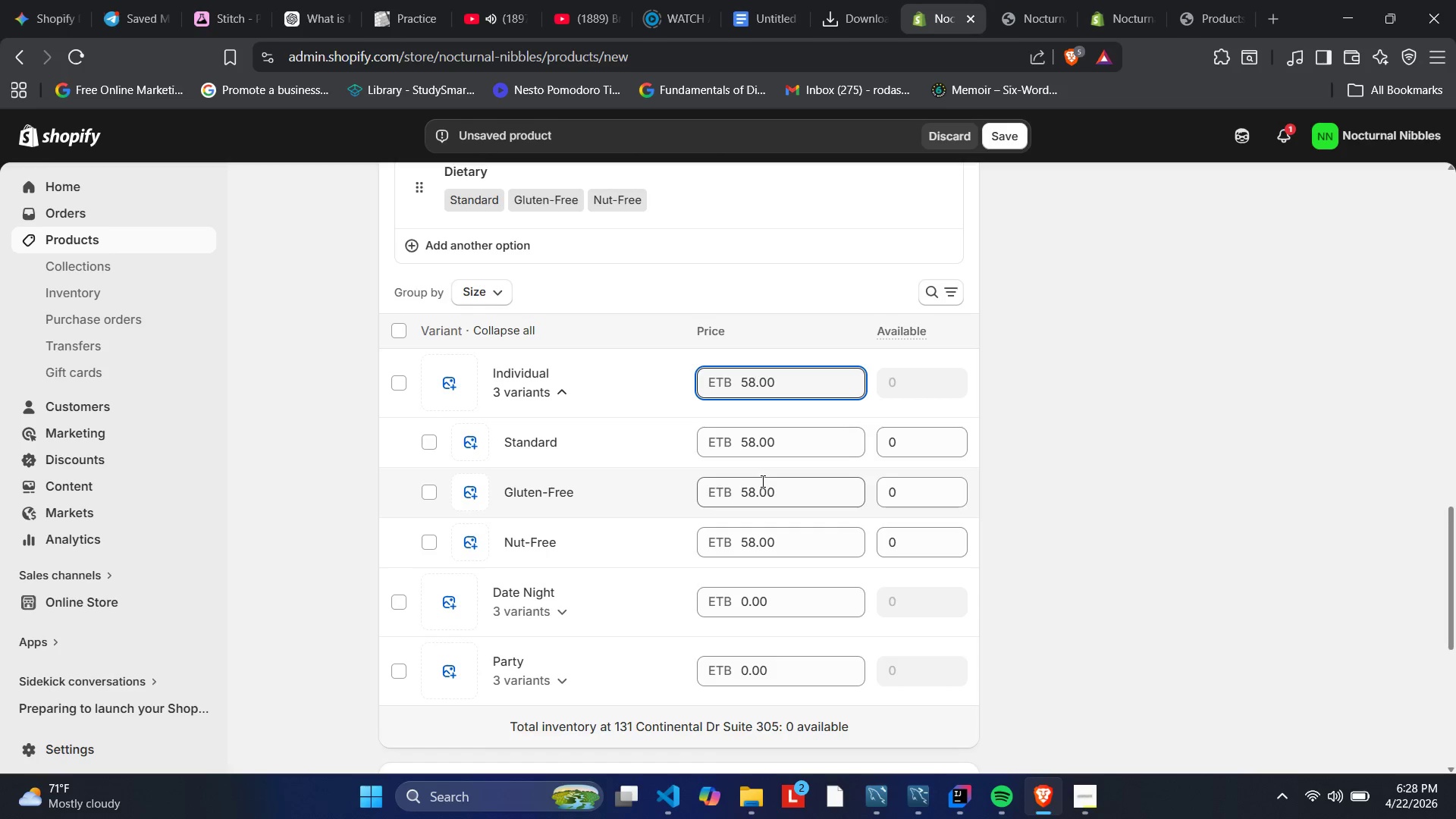 
key(Numpad7)
 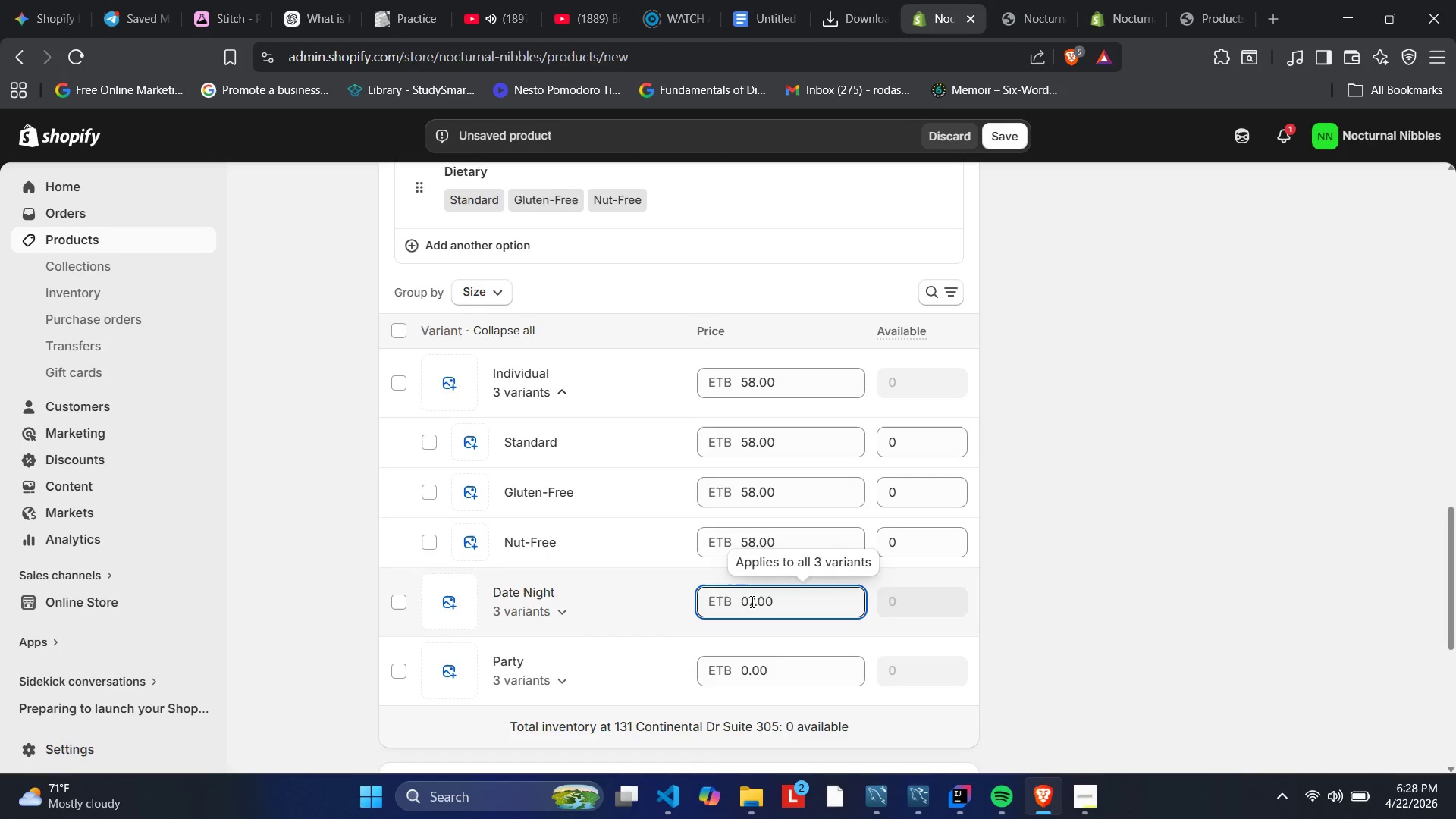 
key(Numpad5)
 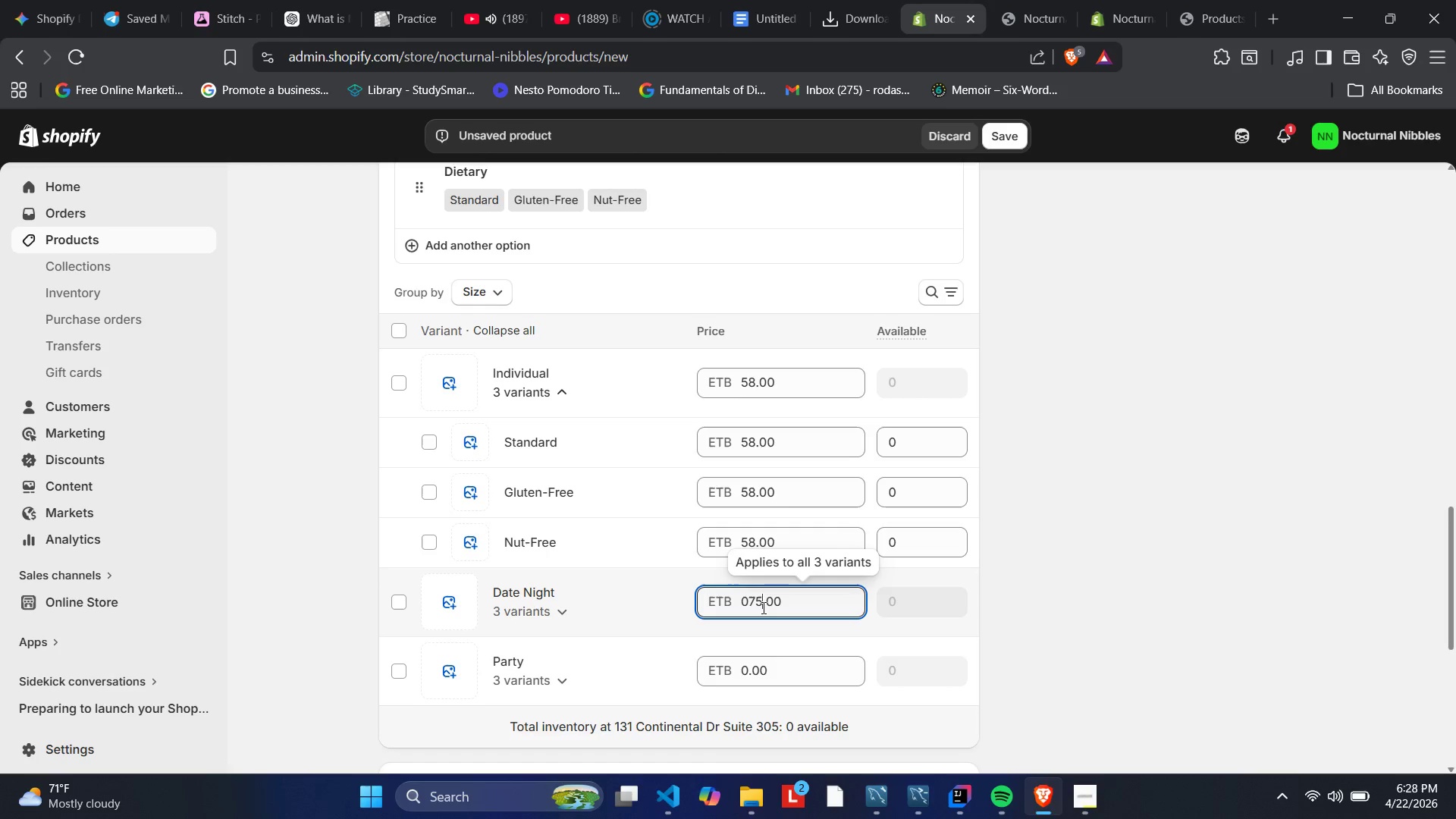 
key(ArrowLeft)
 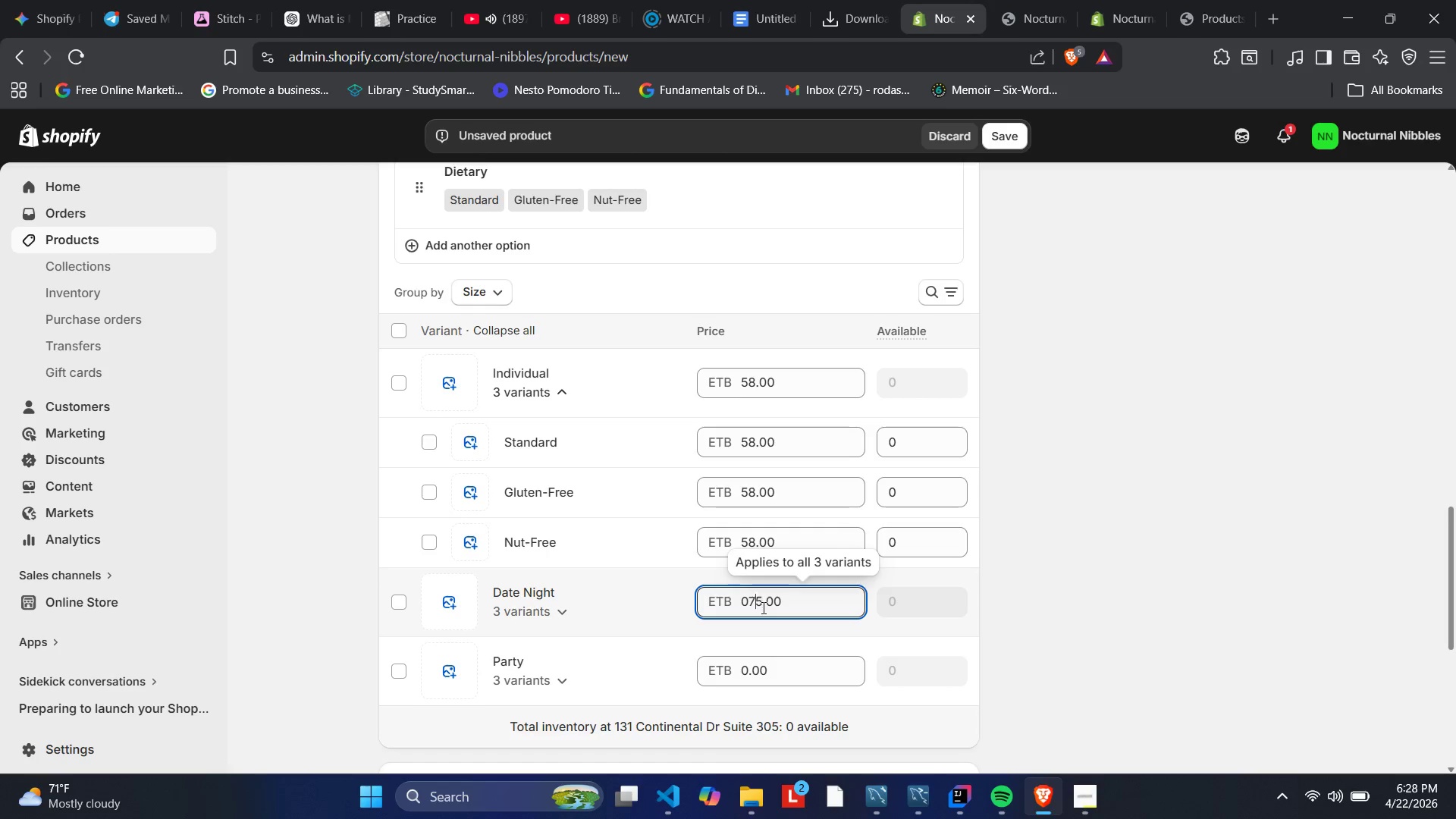 
key(ArrowLeft)
 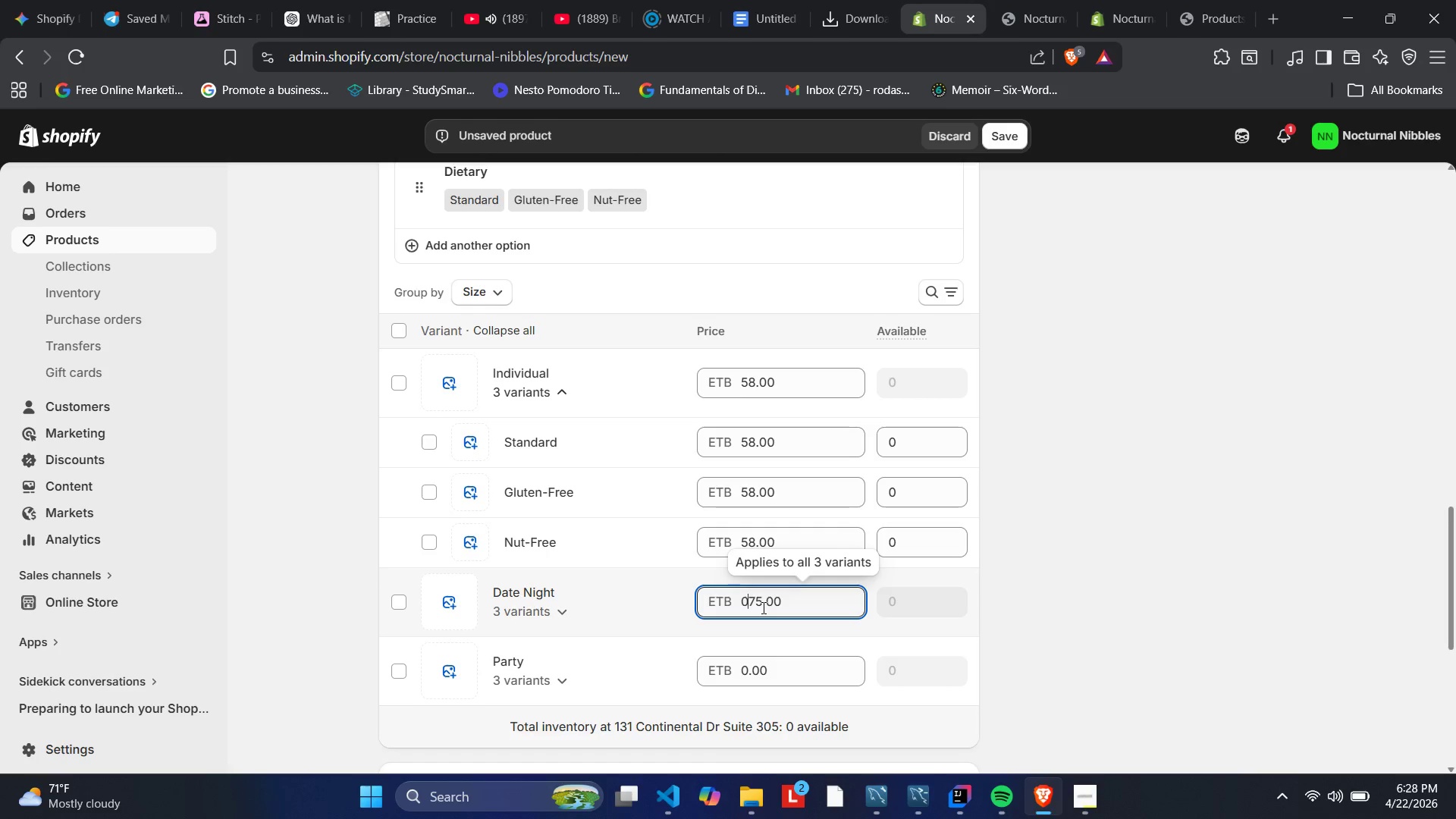 
key(Backspace)
 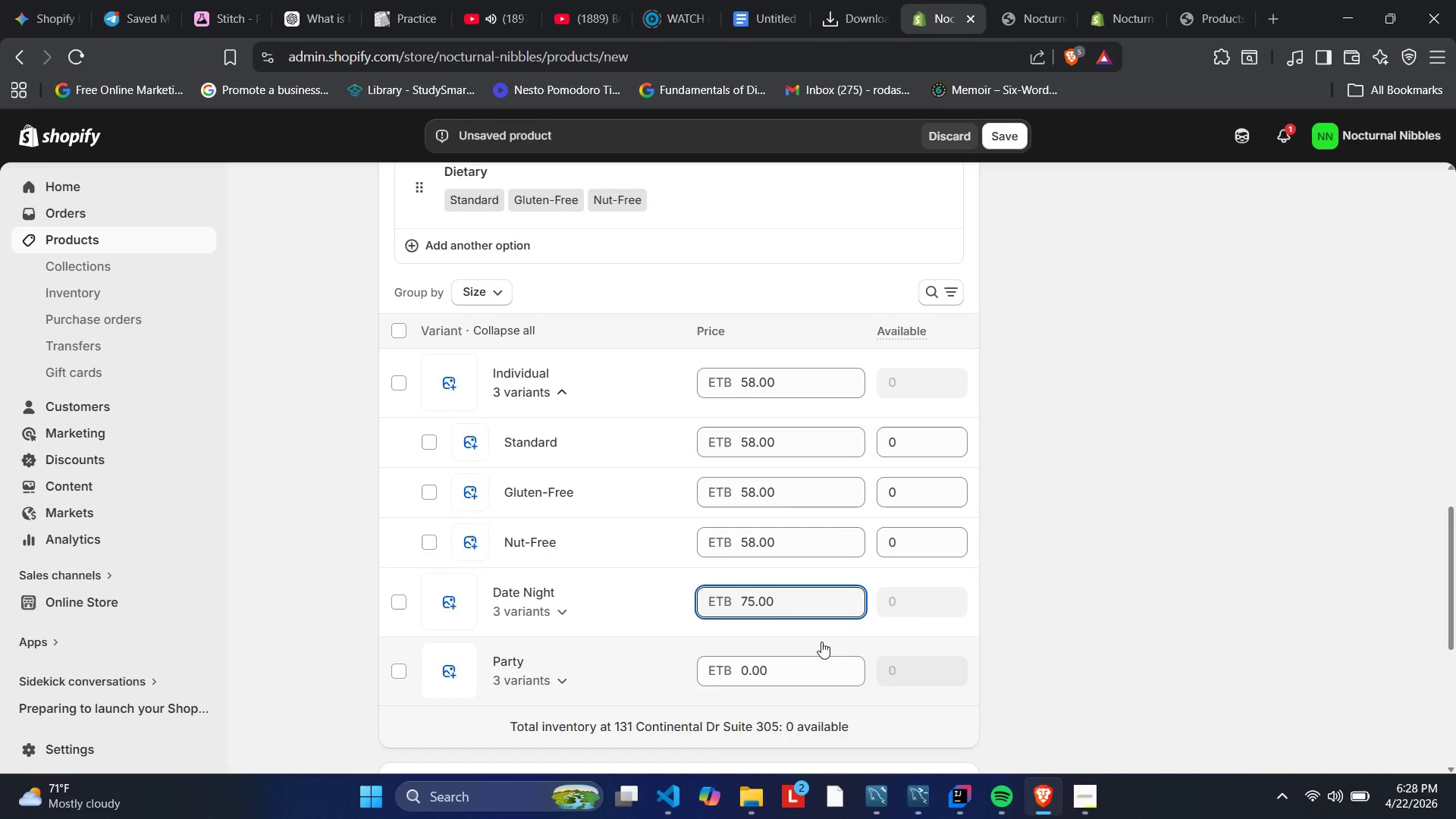 
scroll: coordinate [704, 614], scroll_direction: down, amount: 1.0
 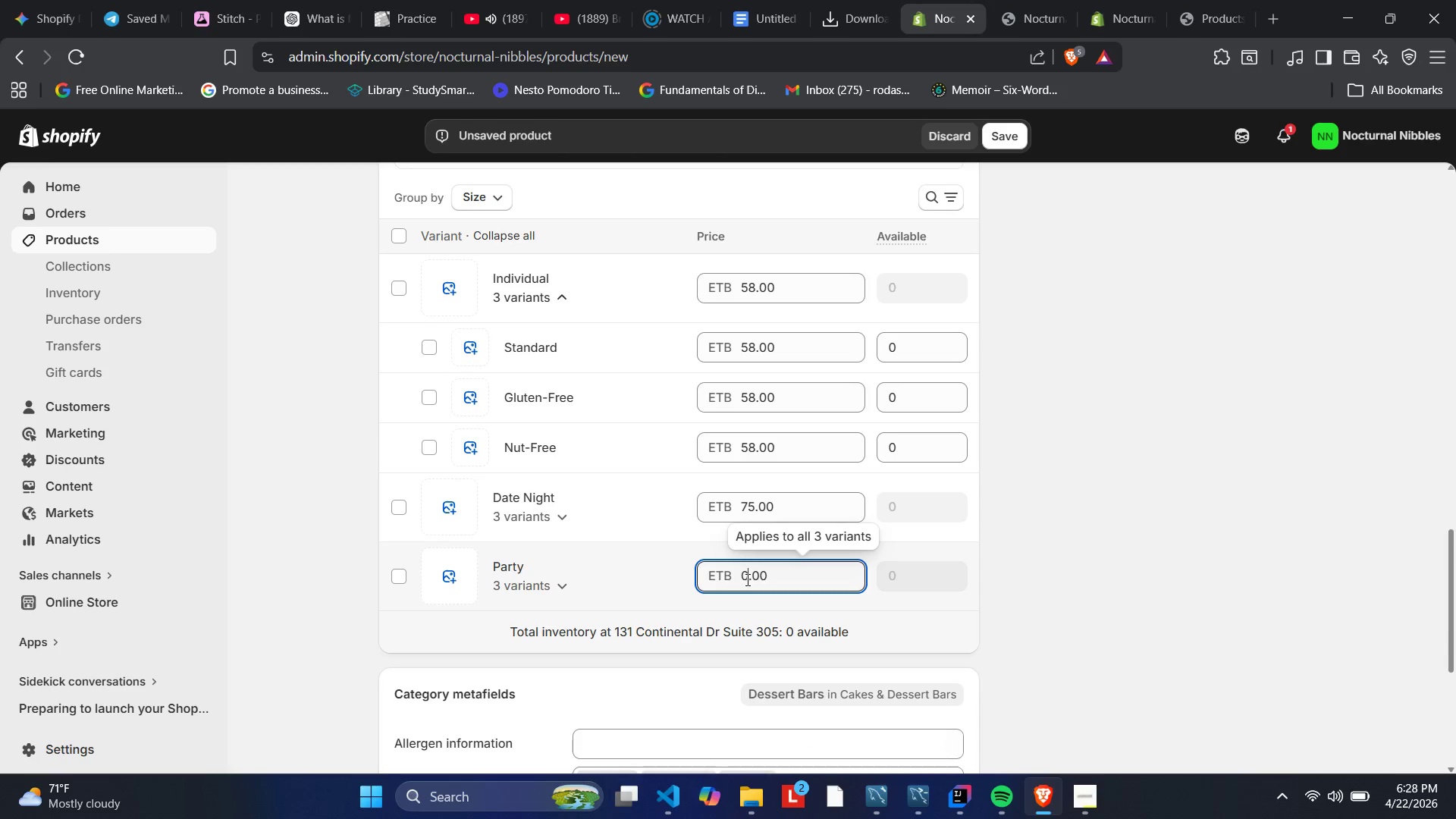 
key(Backspace)
 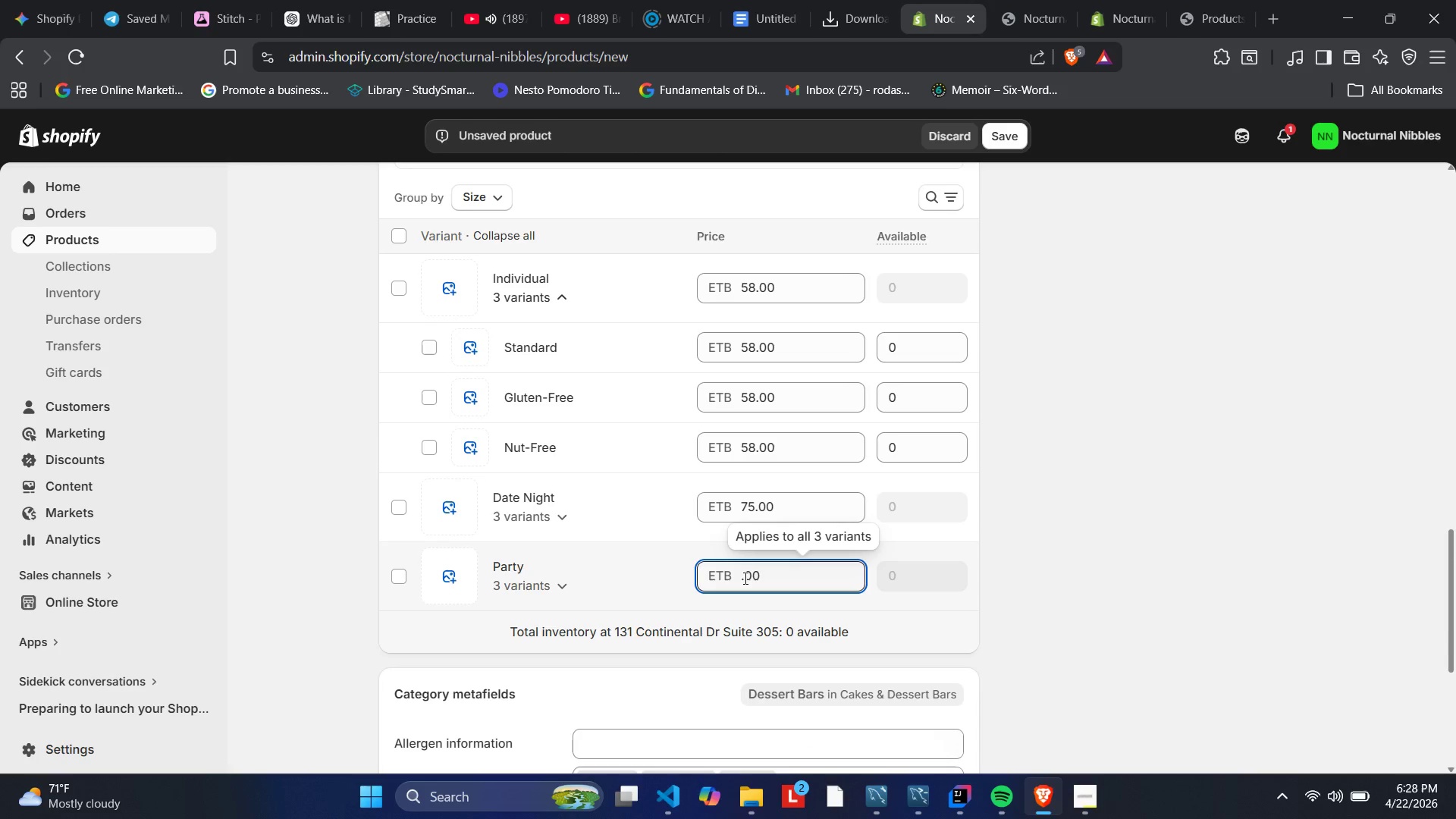 
key(Numpad9)
 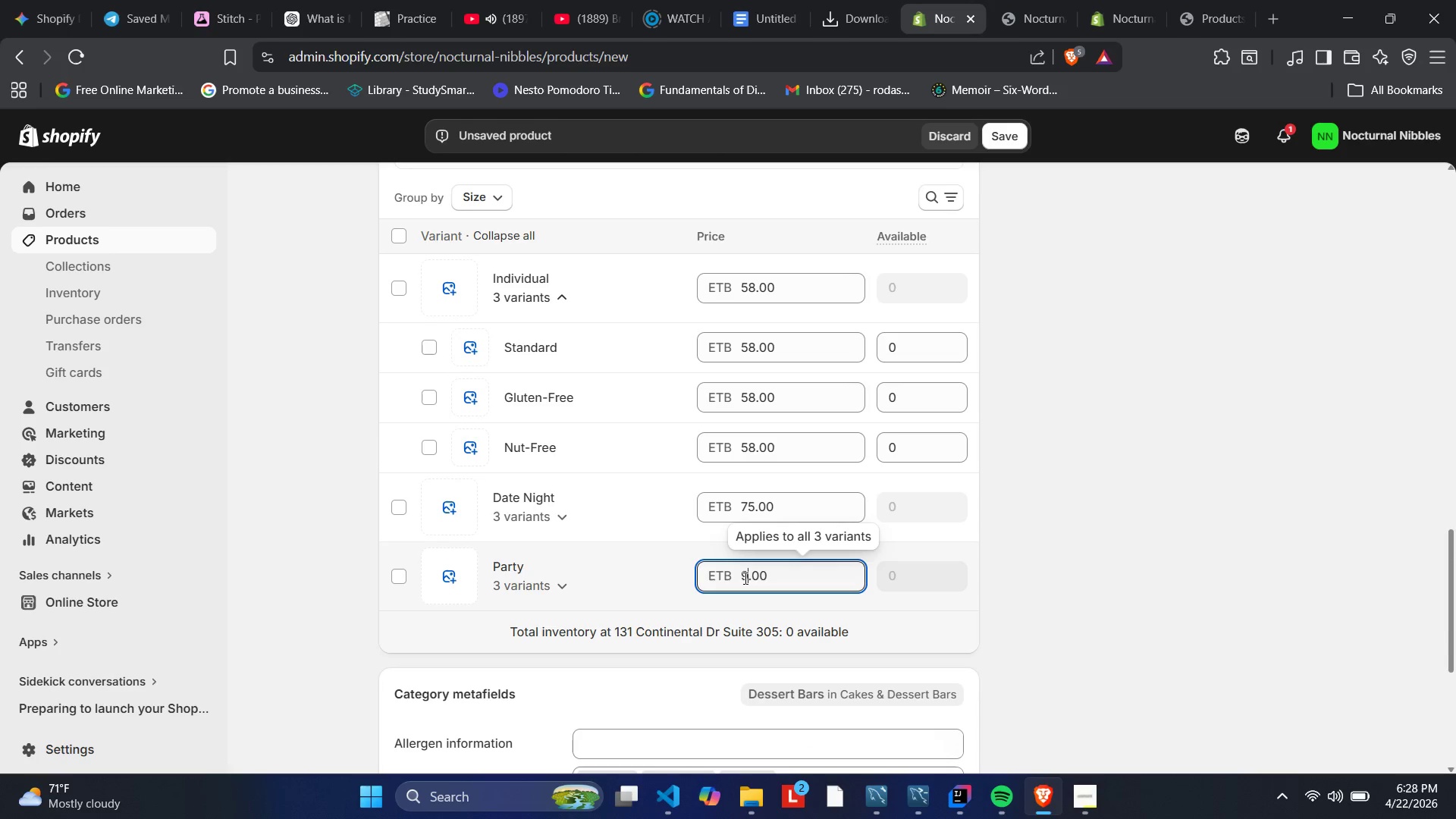 
key(Numpad0)
 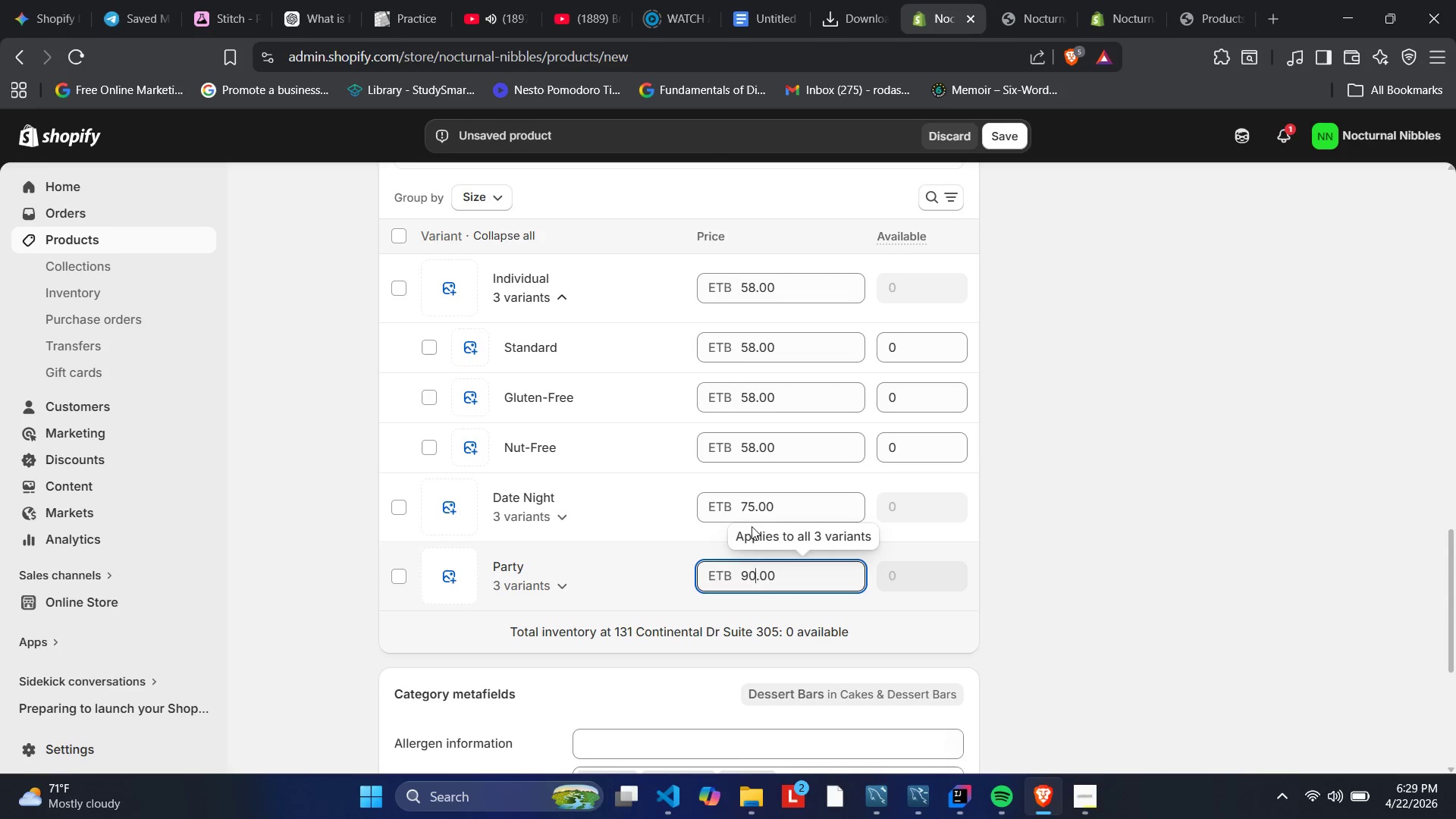 
left_click([619, 522])
 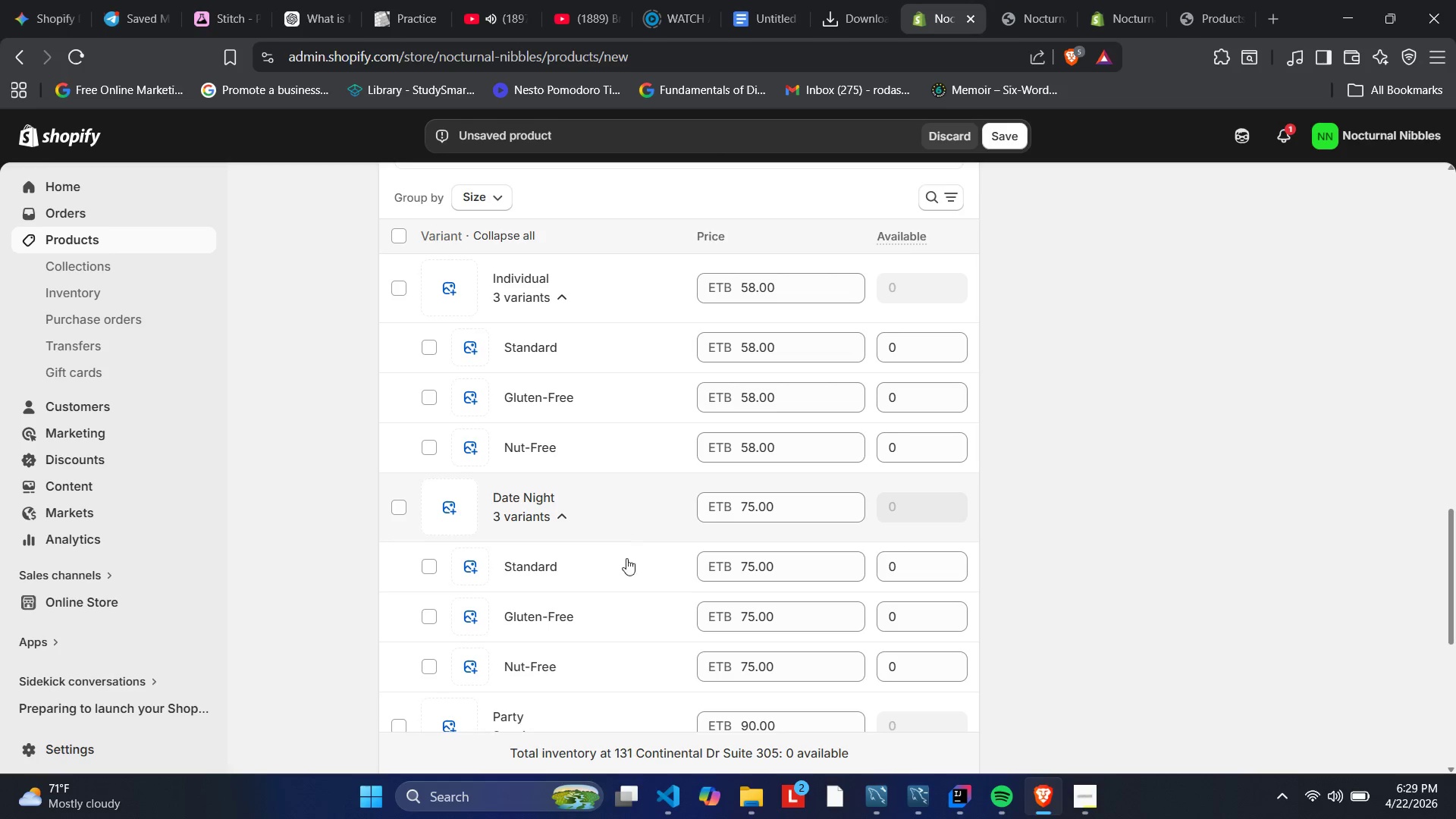 
scroll: coordinate [635, 564], scroll_direction: down, amount: 1.0
 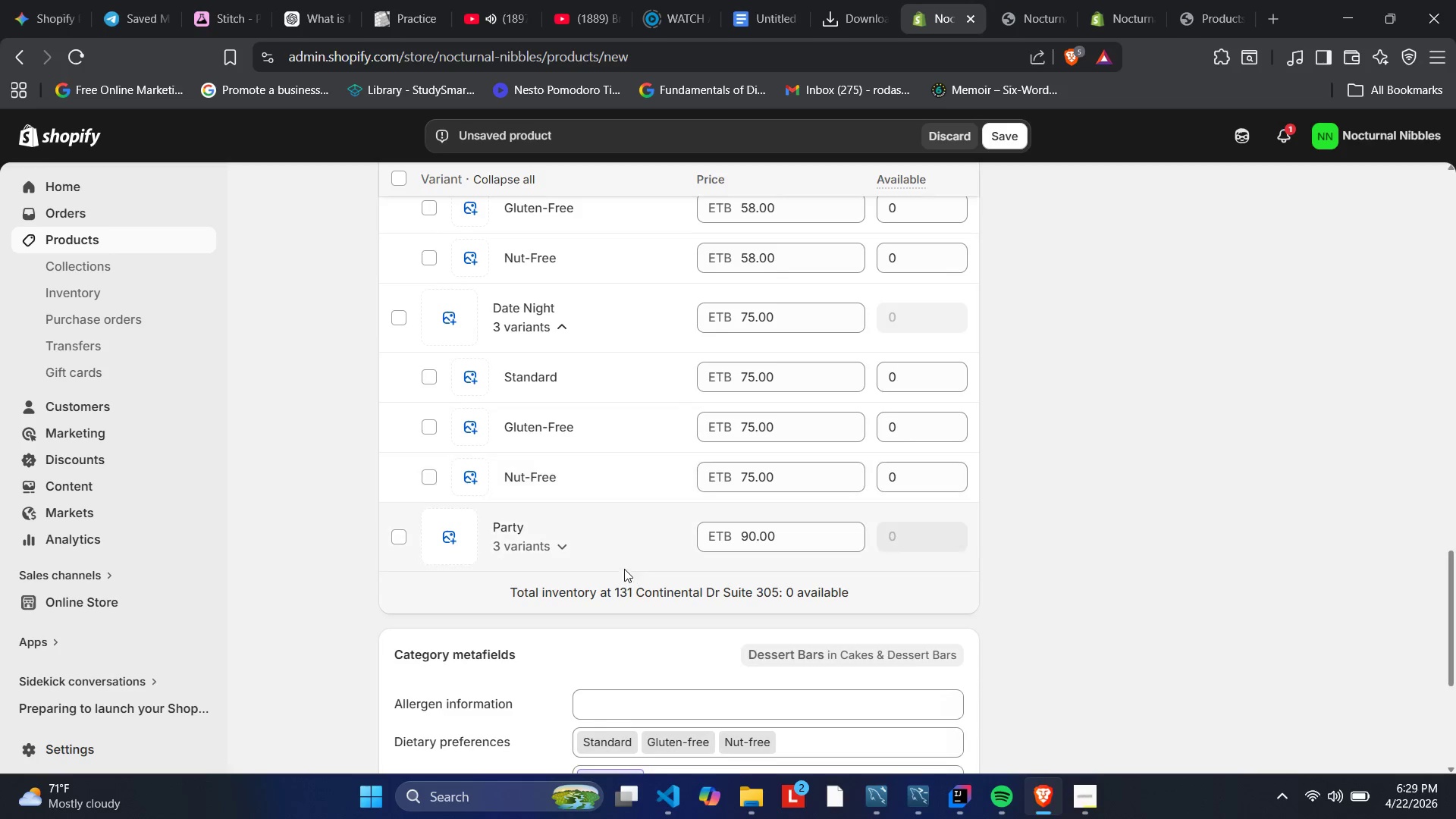 
left_click([608, 555])
 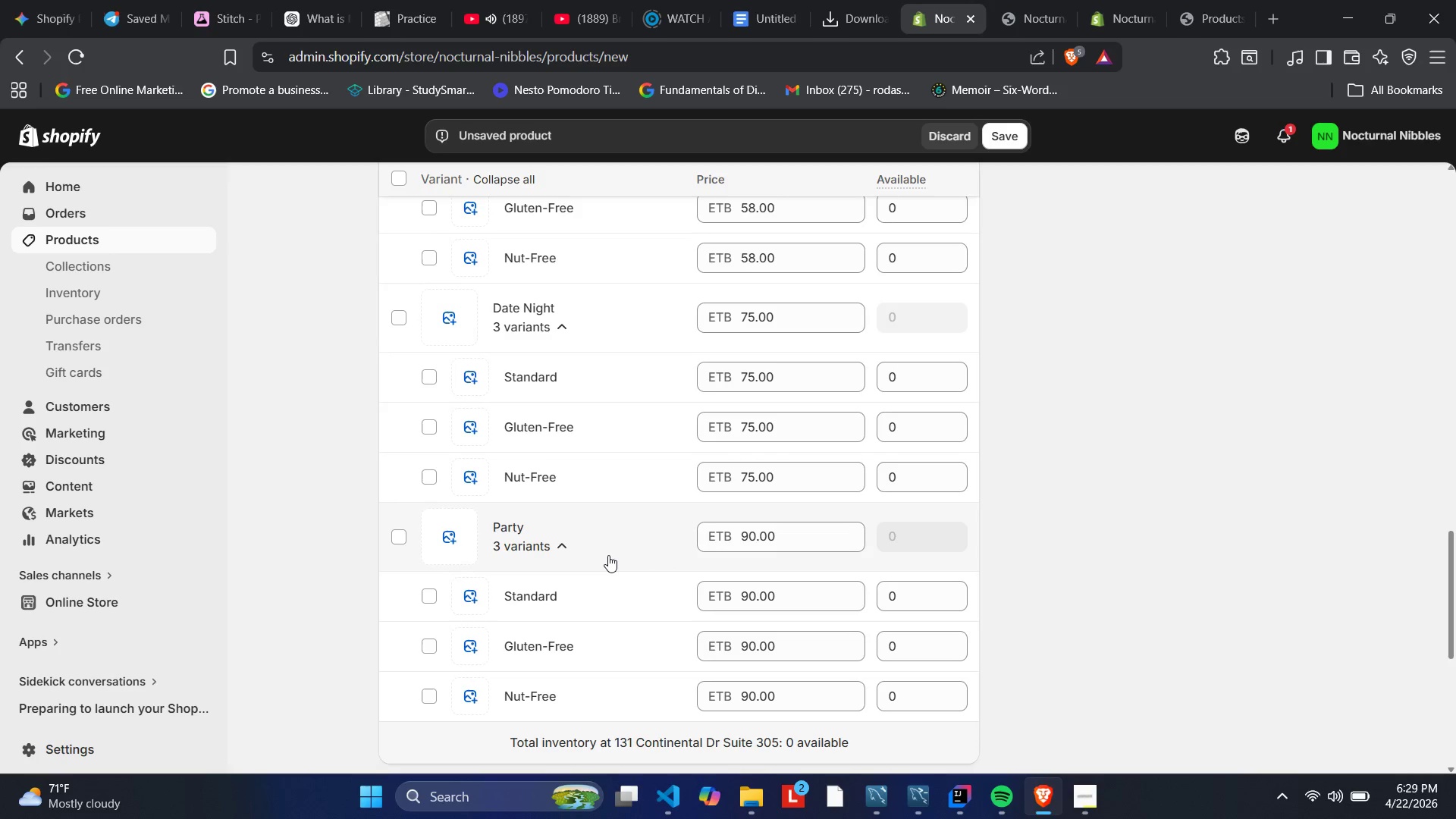 
scroll: coordinate [609, 555], scroll_direction: down, amount: 2.0
 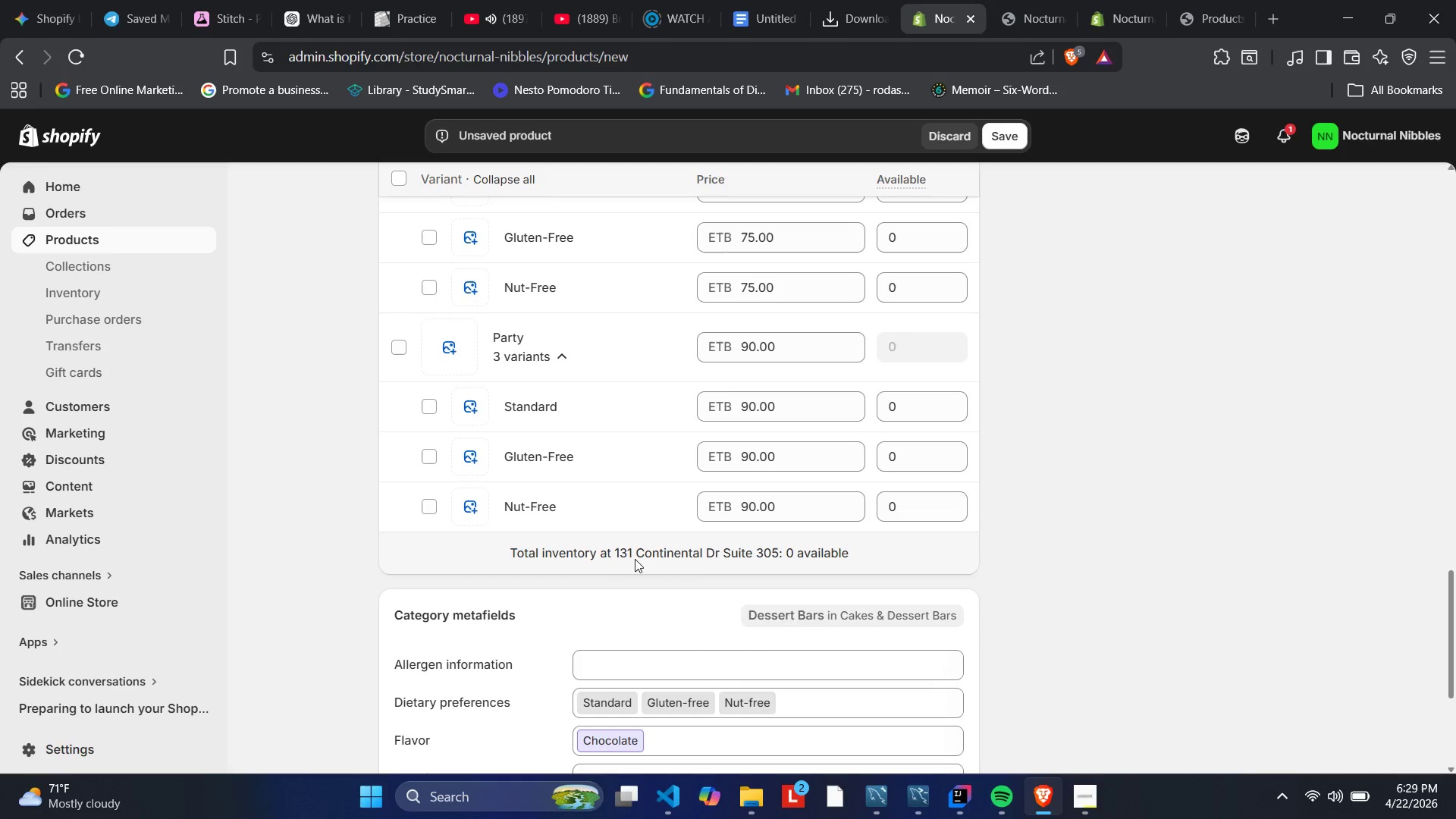 
scroll: coordinate [1012, 535], scroll_direction: up, amount: 3.0
 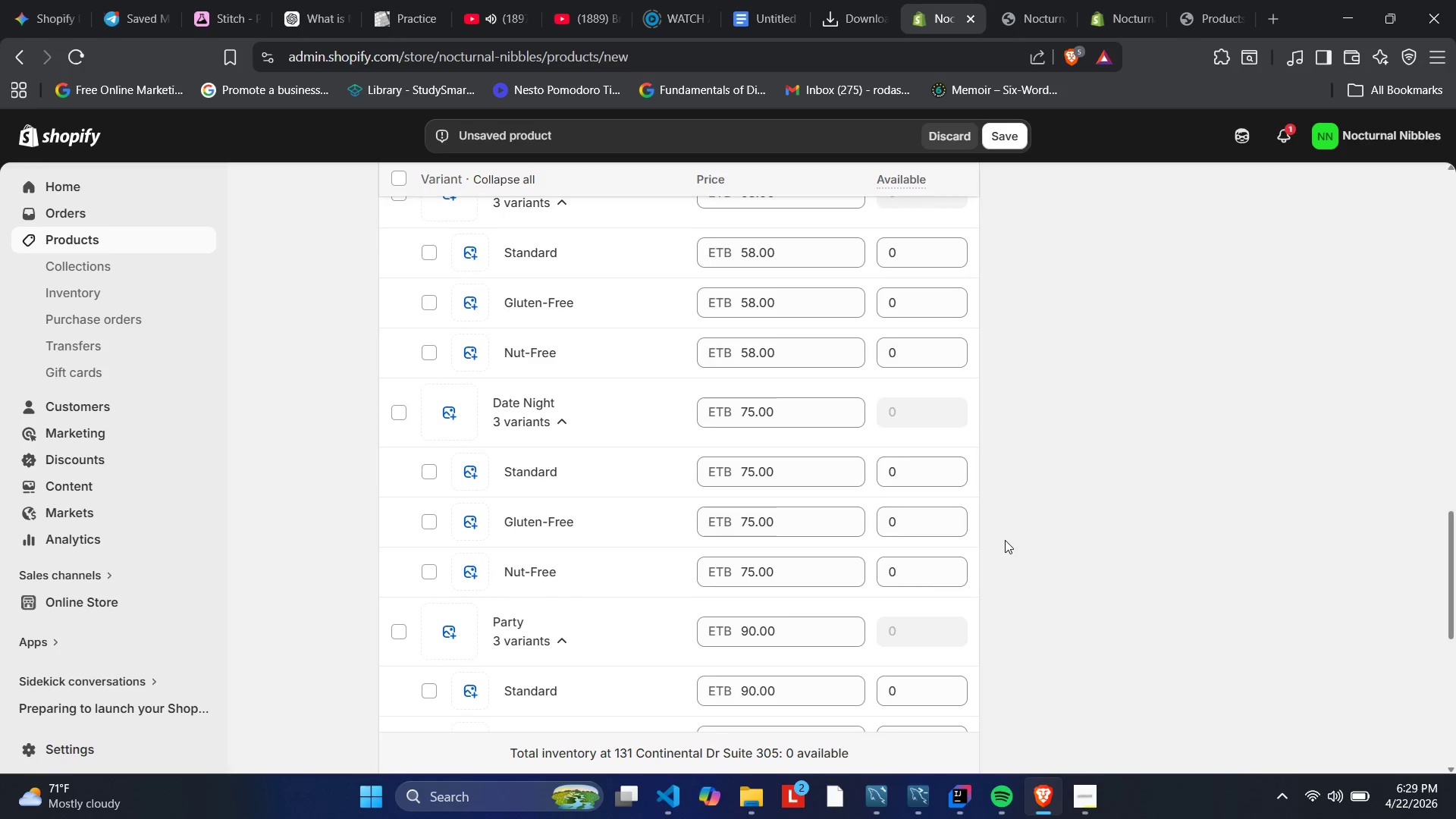 
scroll: coordinate [854, 552], scroll_direction: down, amount: 9.0
 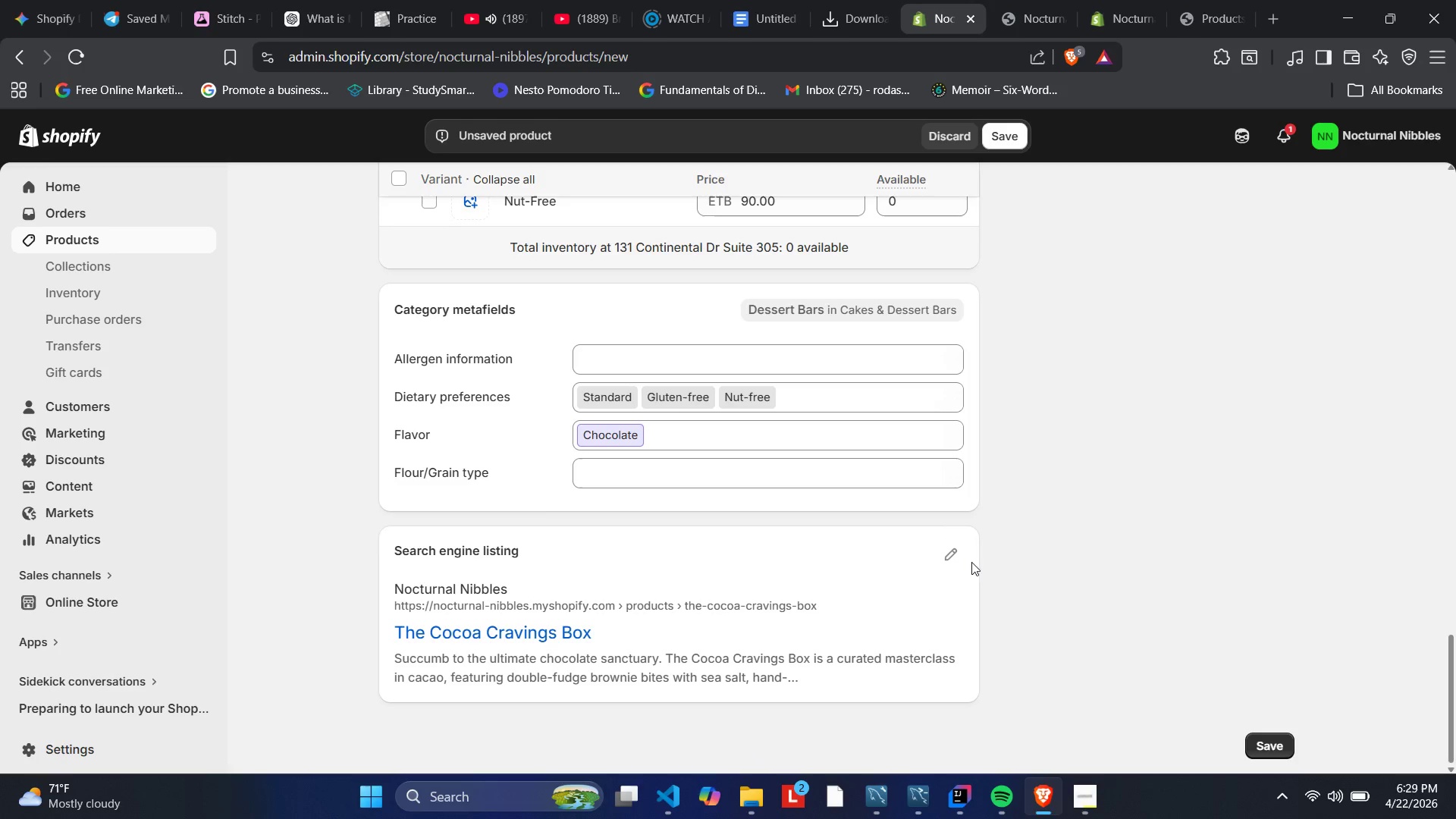 
left_click([950, 556])
 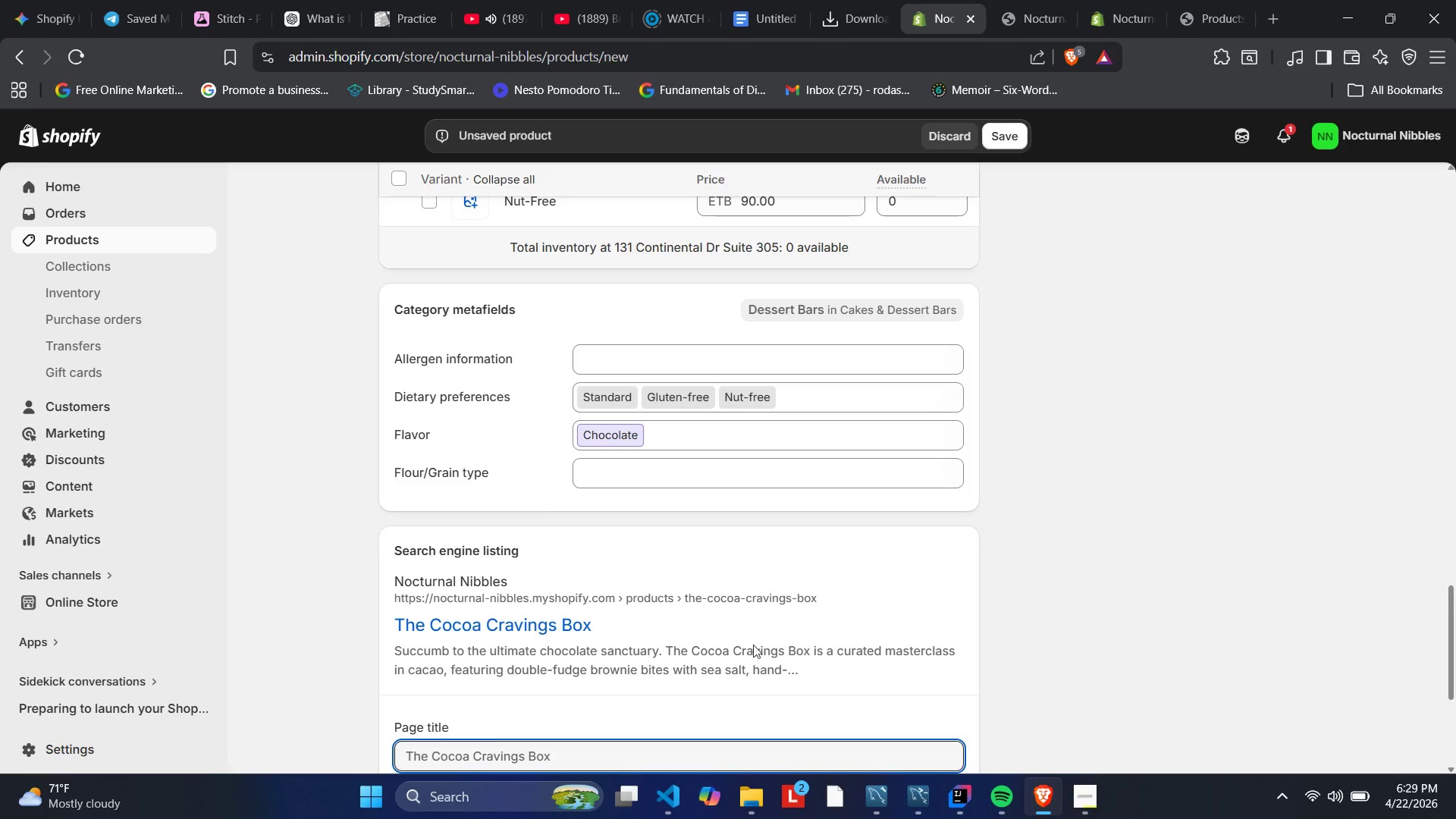 
scroll: coordinate [752, 661], scroll_direction: down, amount: 2.0
 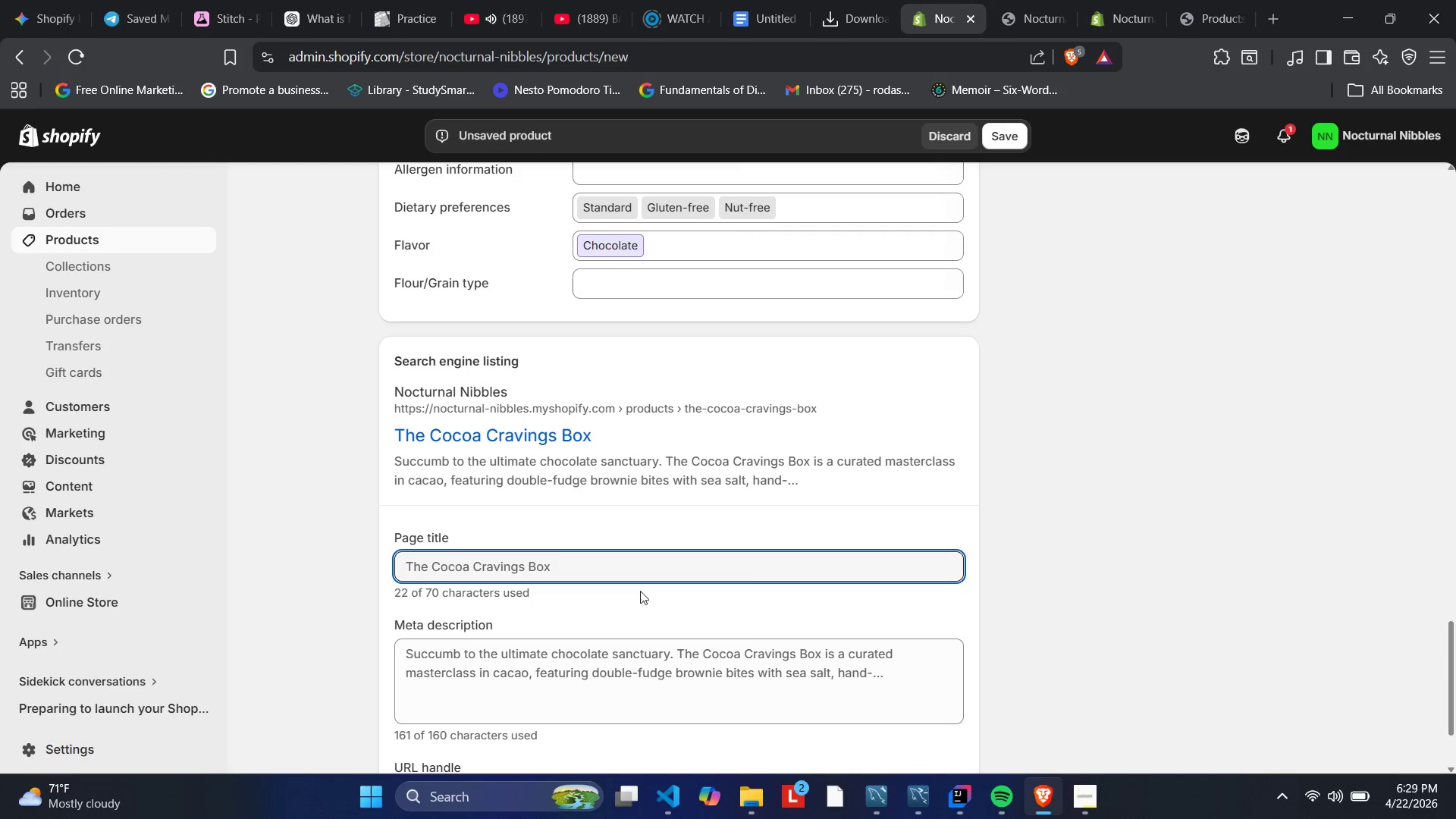 
left_click([629, 566])
 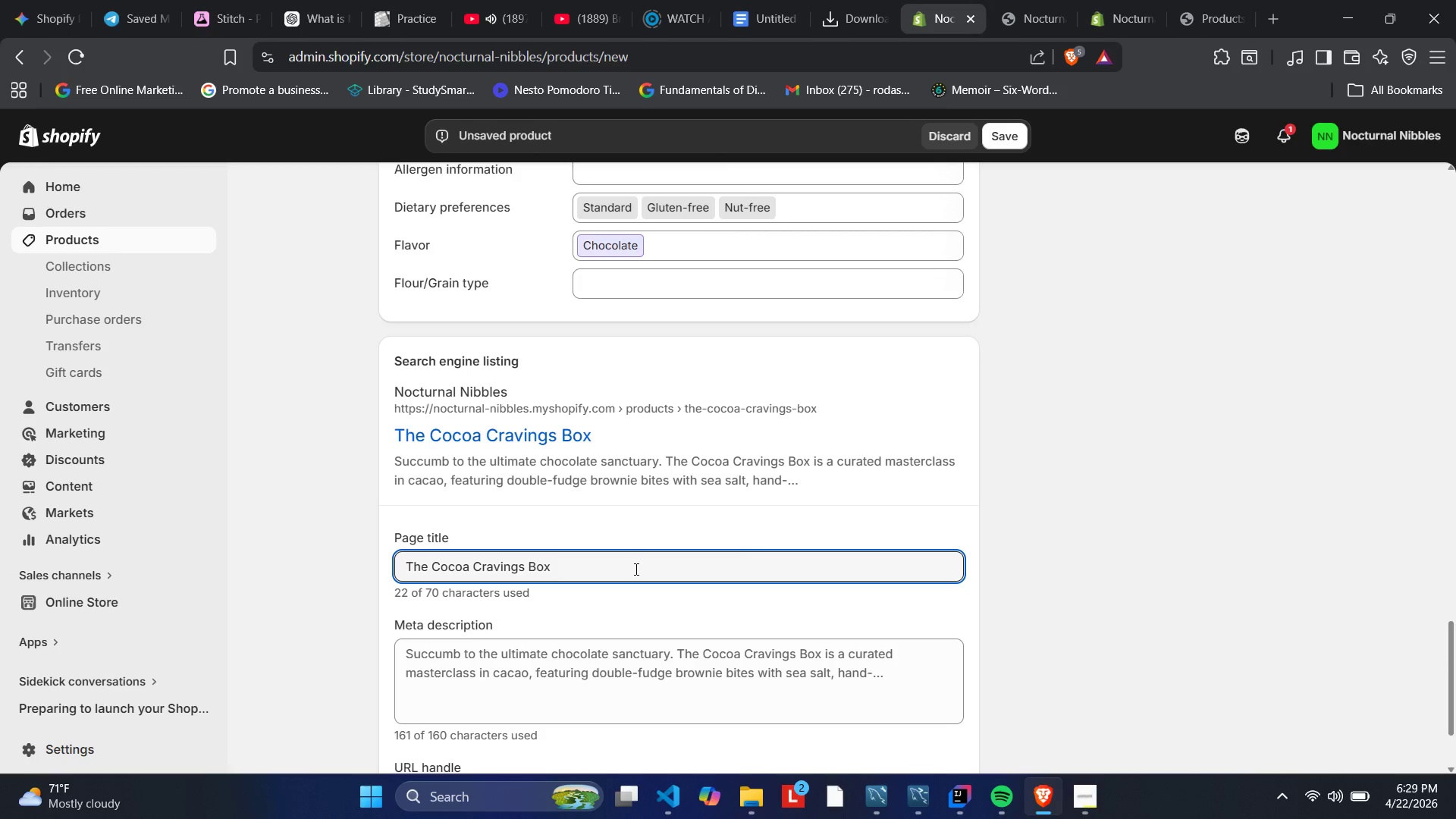 
wait(16.58)
 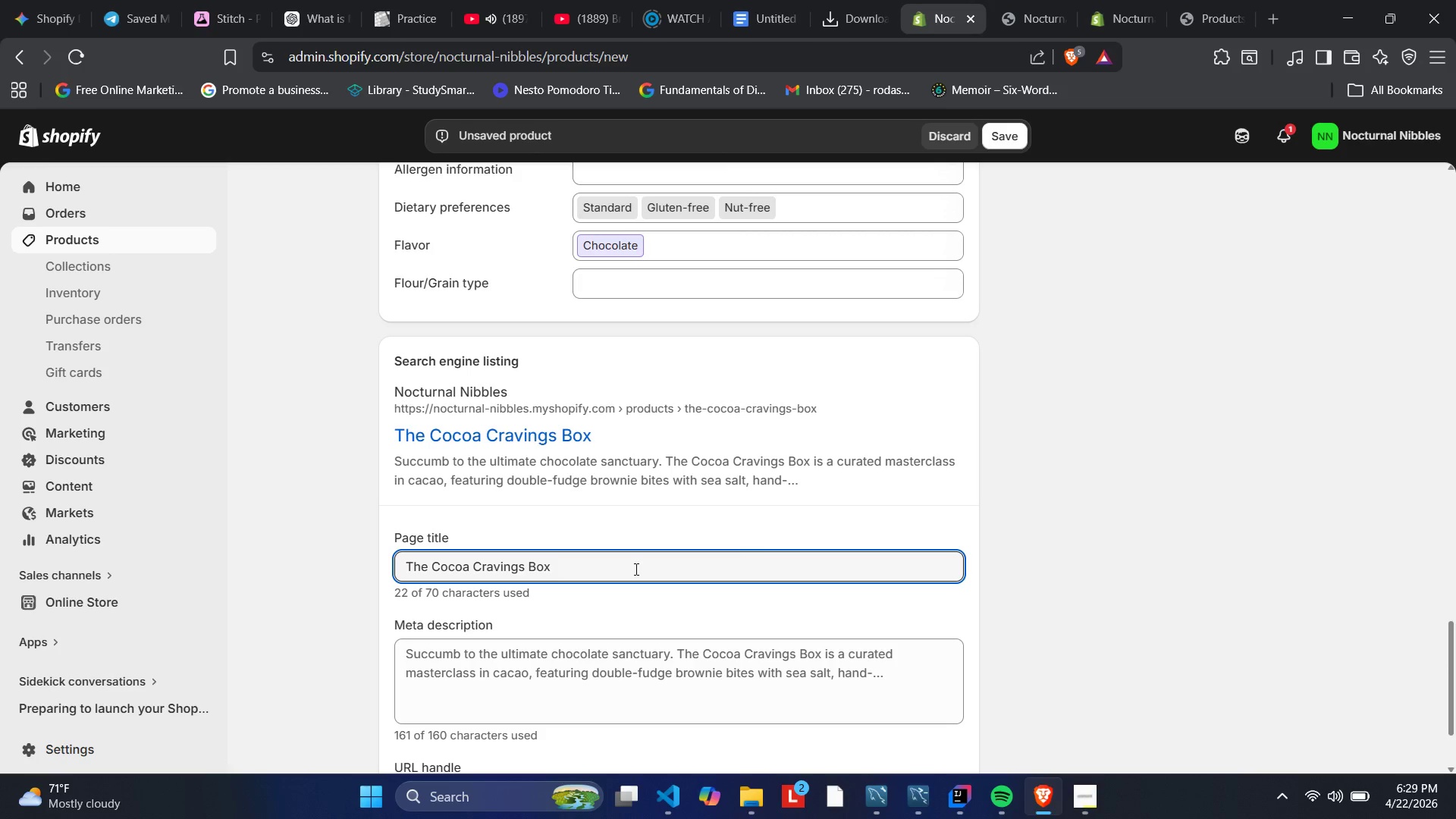 
key(Space)
 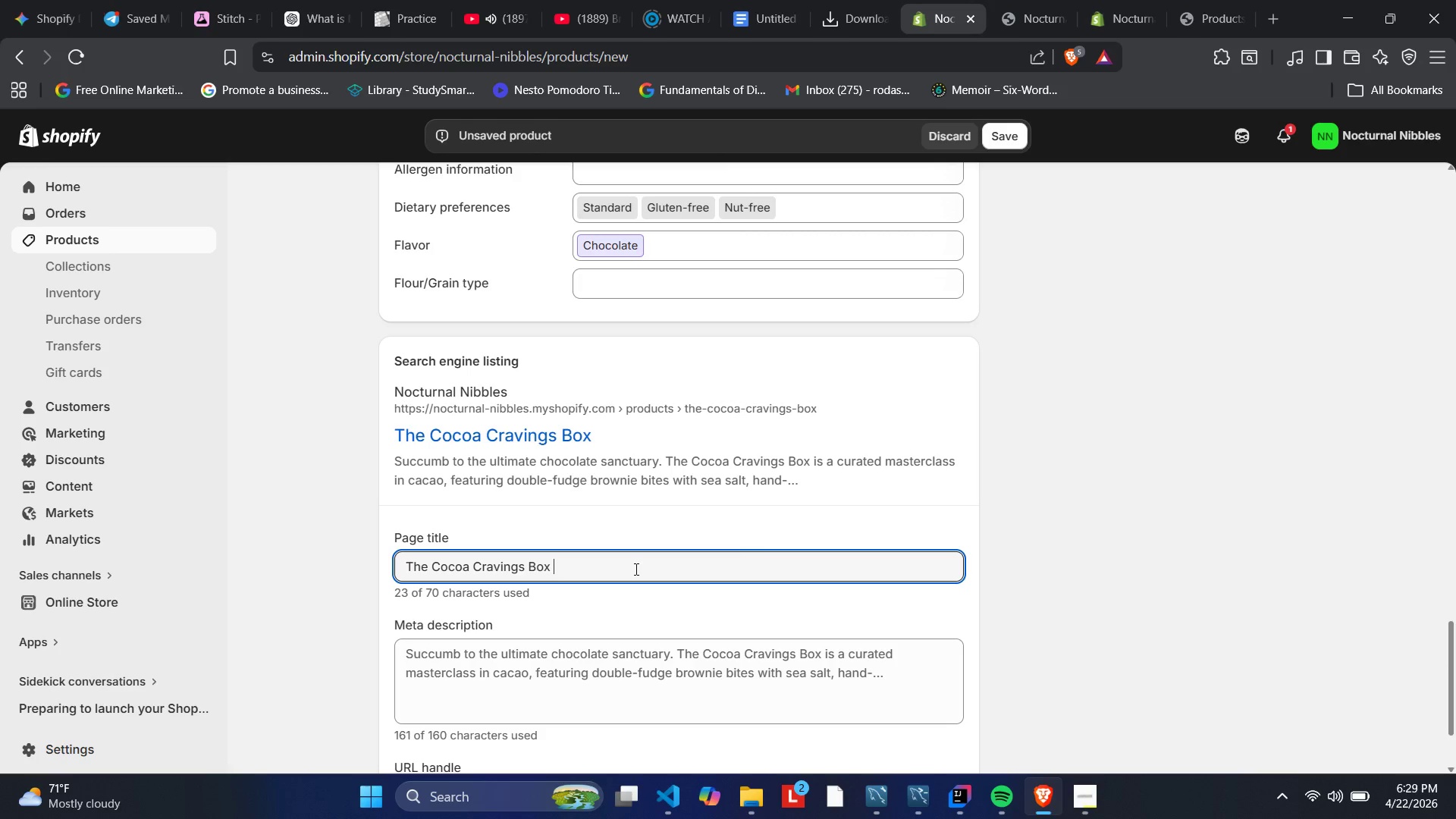 
key(Shift+Backslash)
 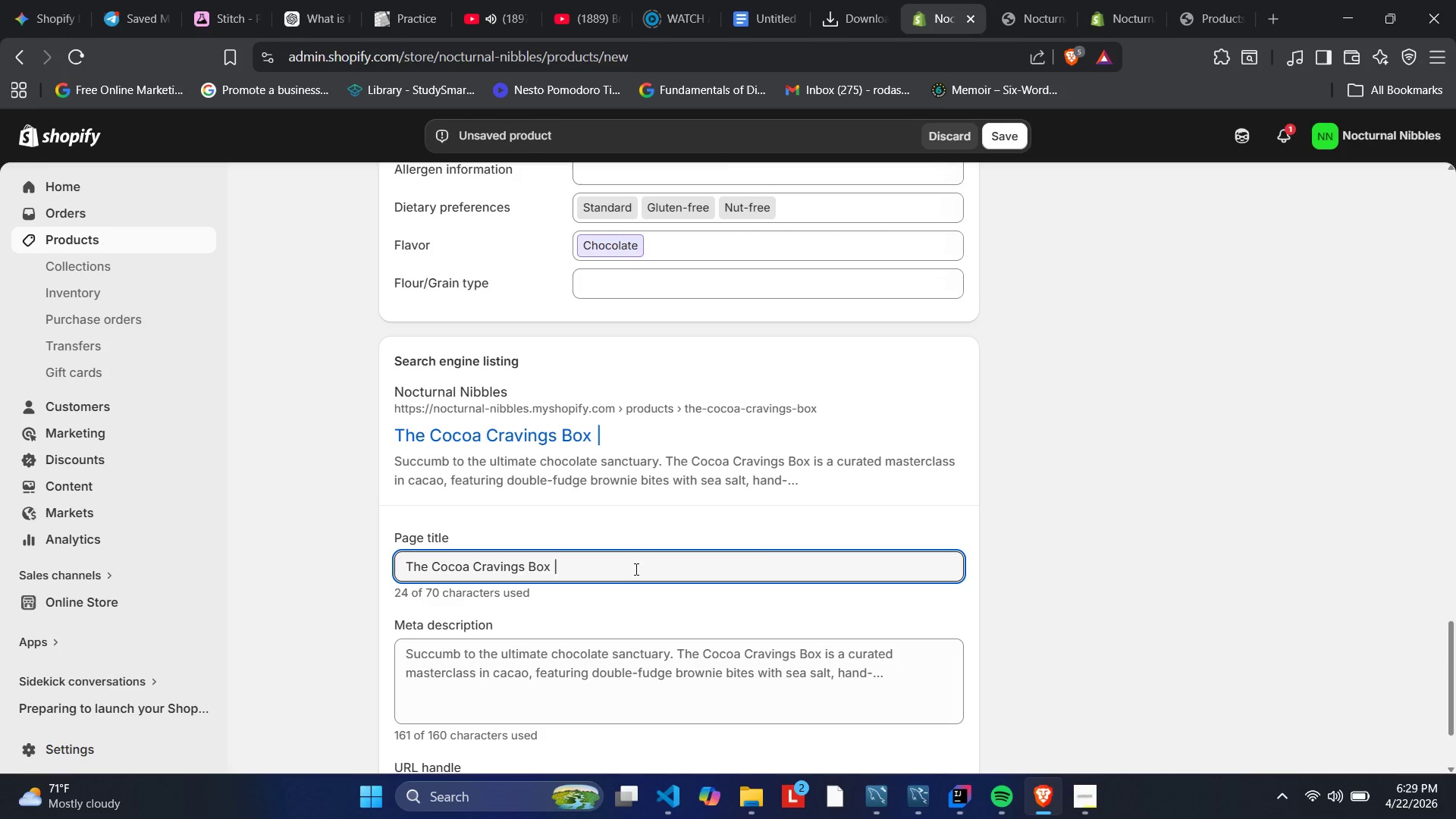 
wait(5.2)
 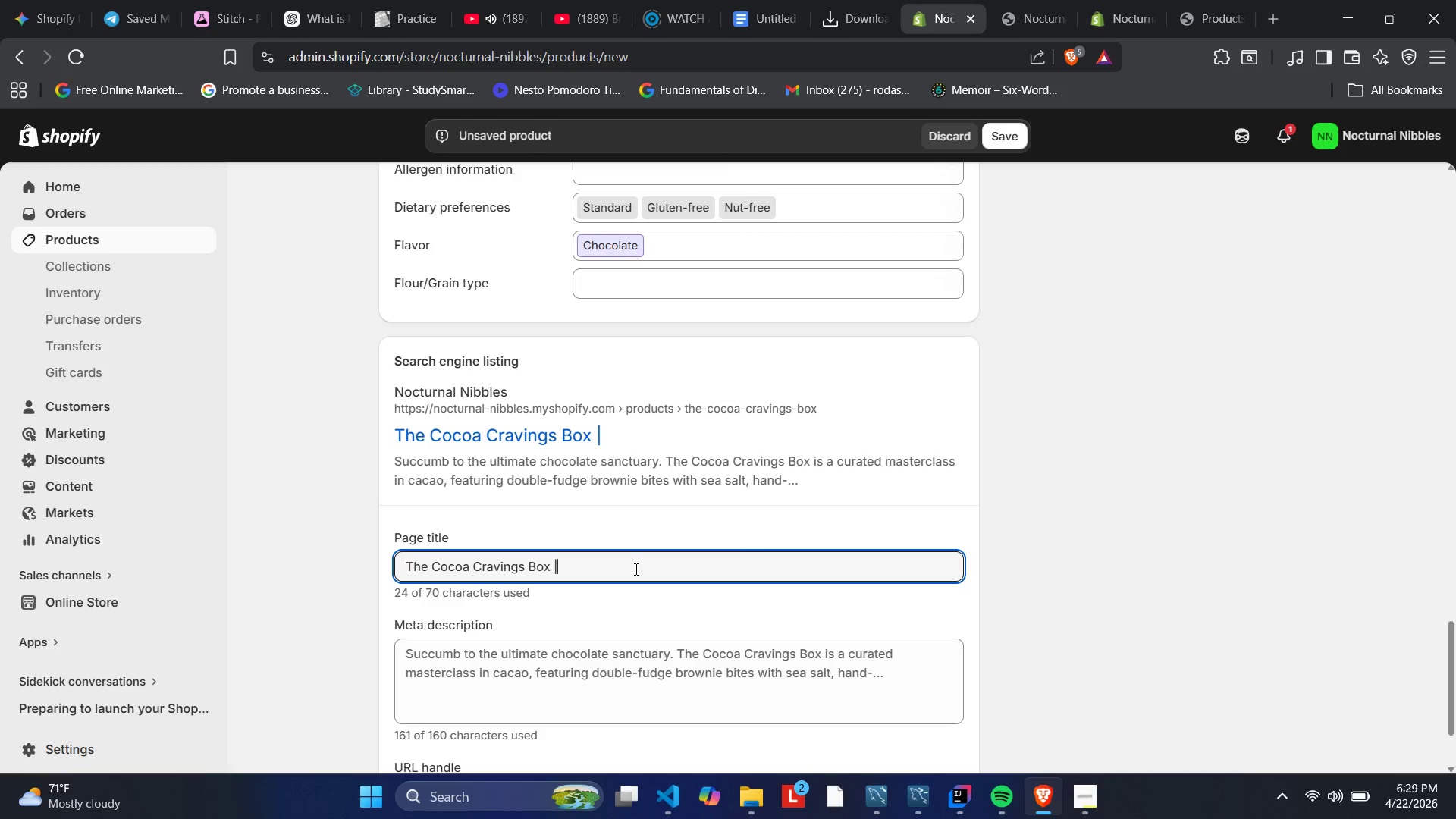 
type( Premium Dr)
key(Backspace)
type(ark Chocolate Dessert Delivery)
 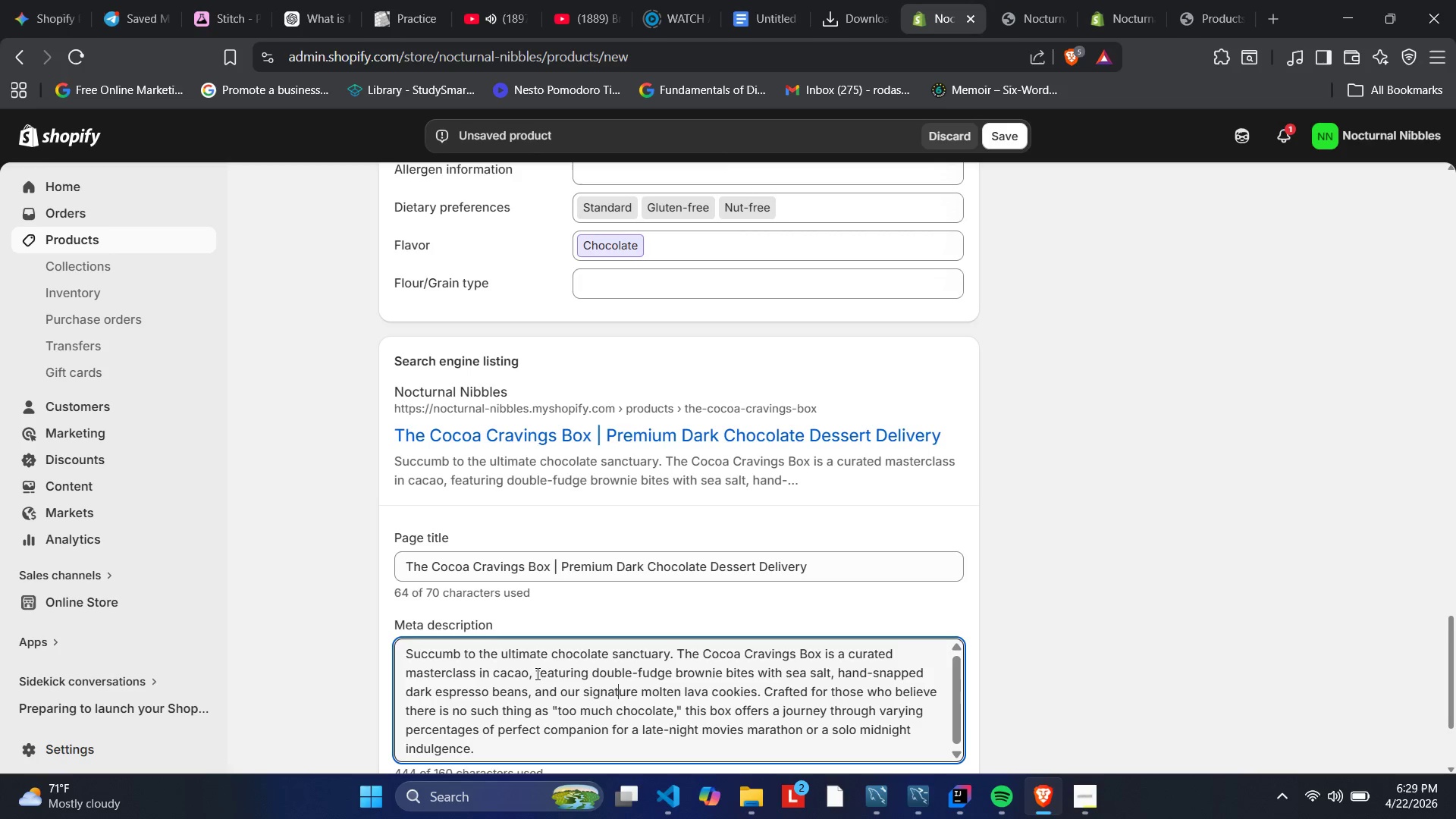 
left_click([497, 689])
 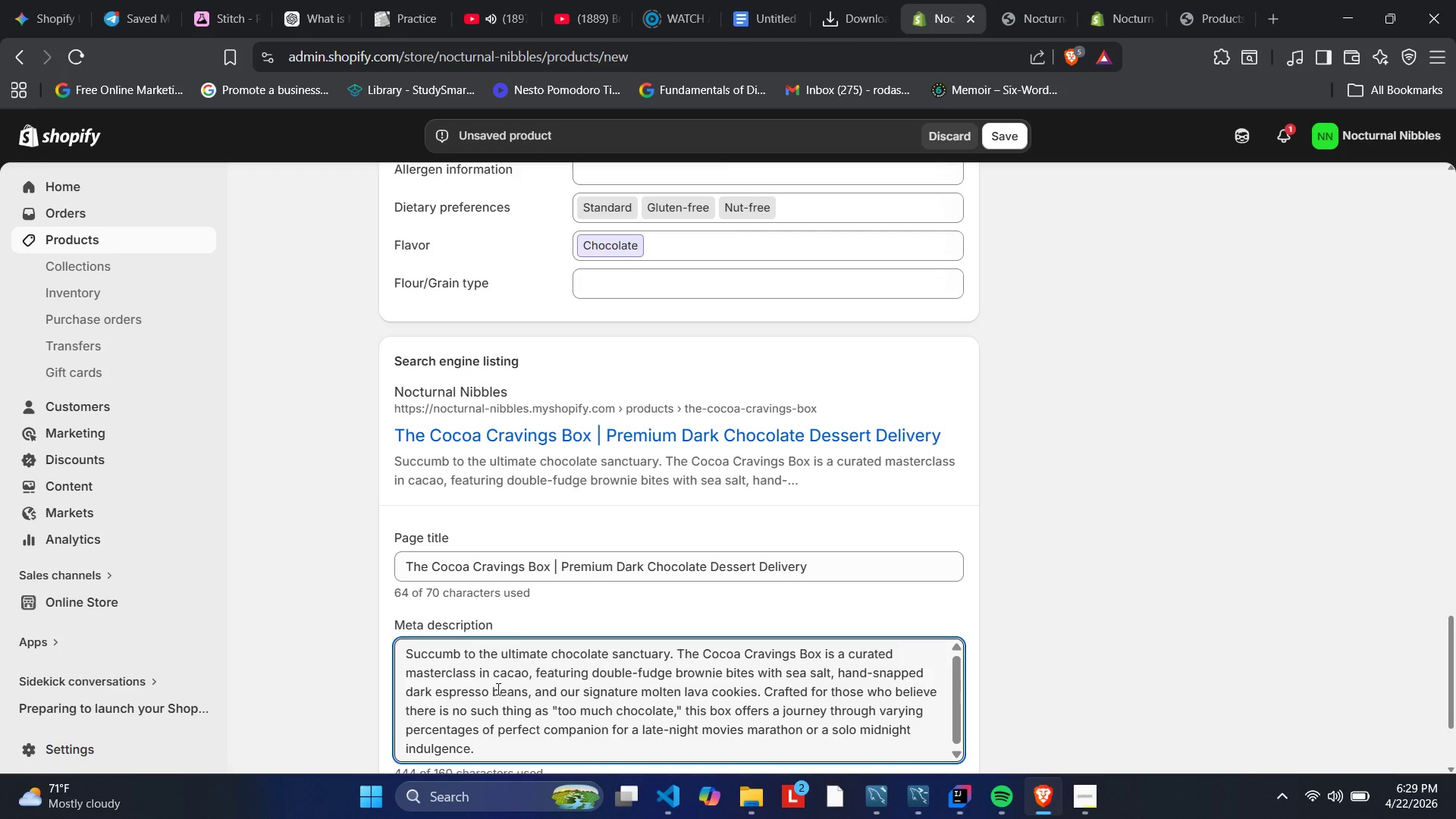 
key(Control+A)
 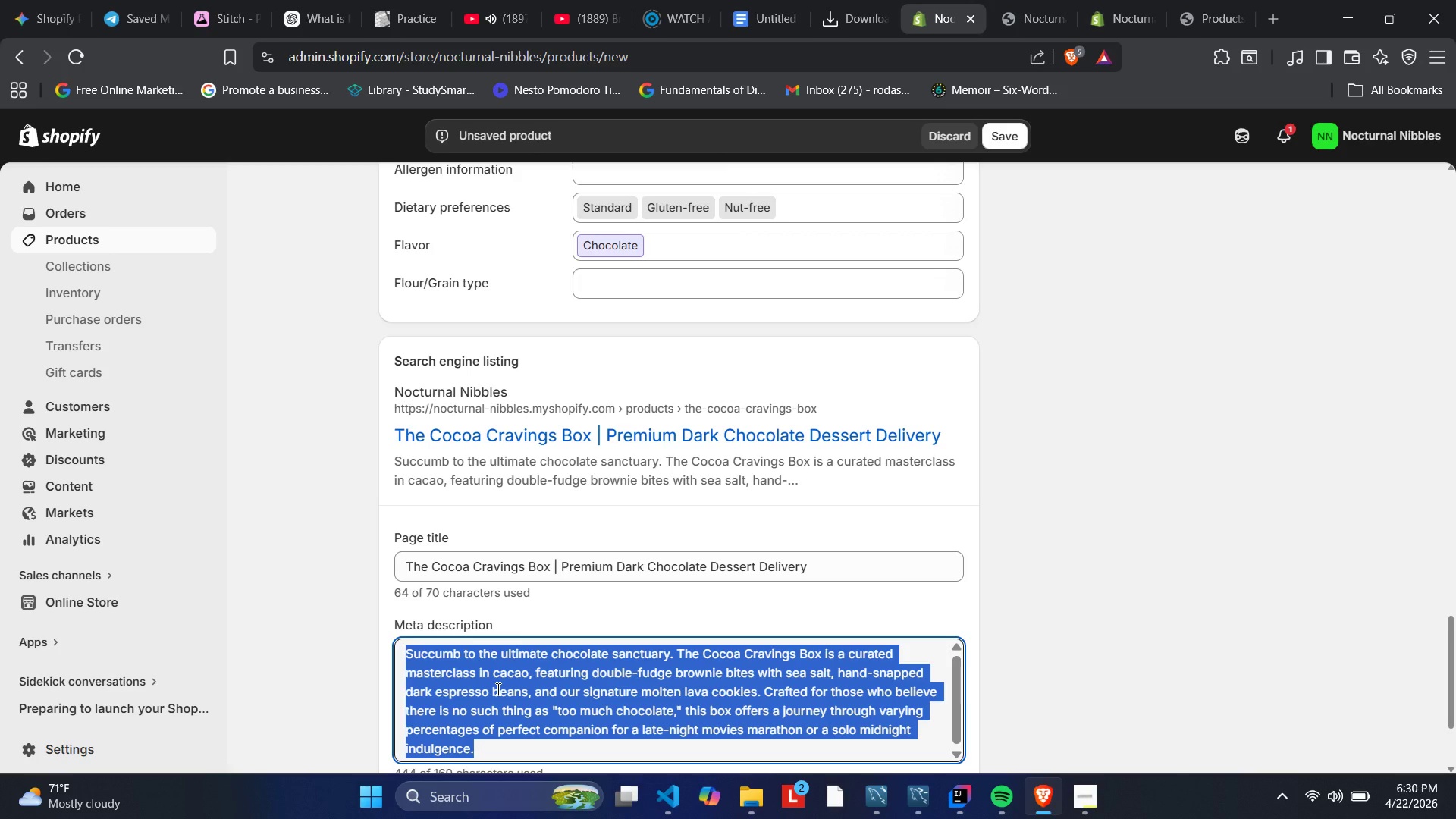 
key(Backspace)
 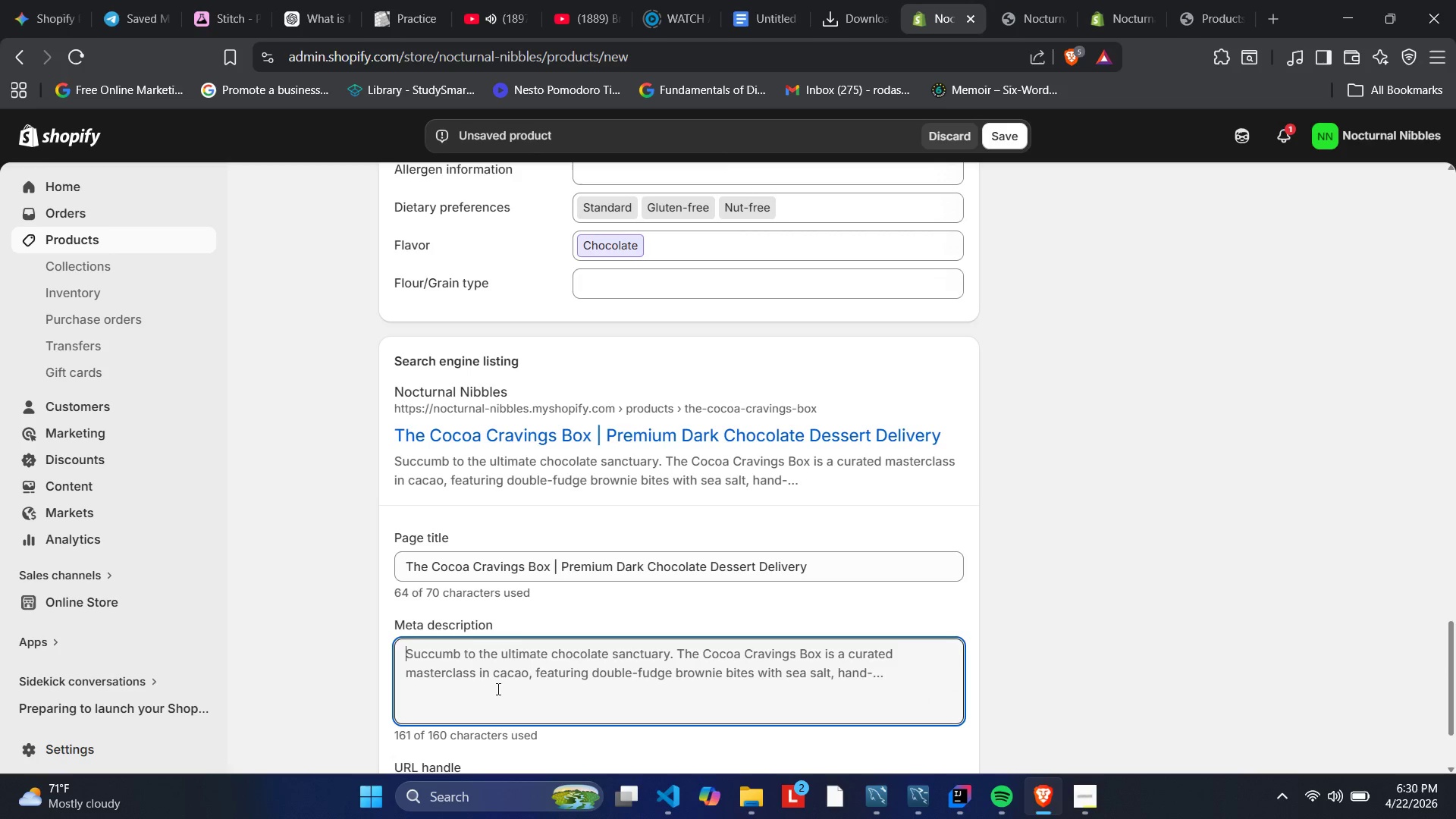 
type(Satis)
 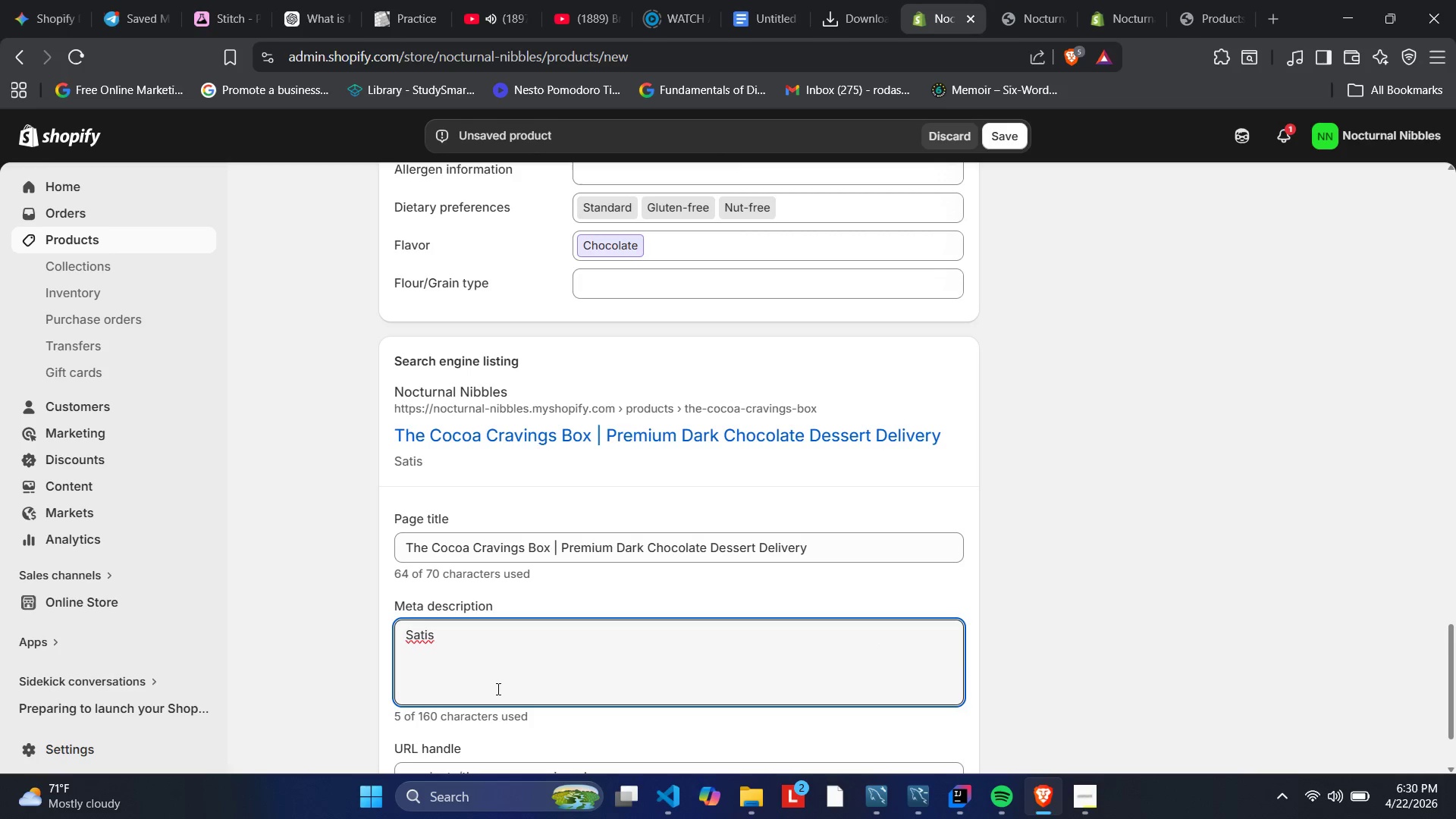 
wait(5.08)
 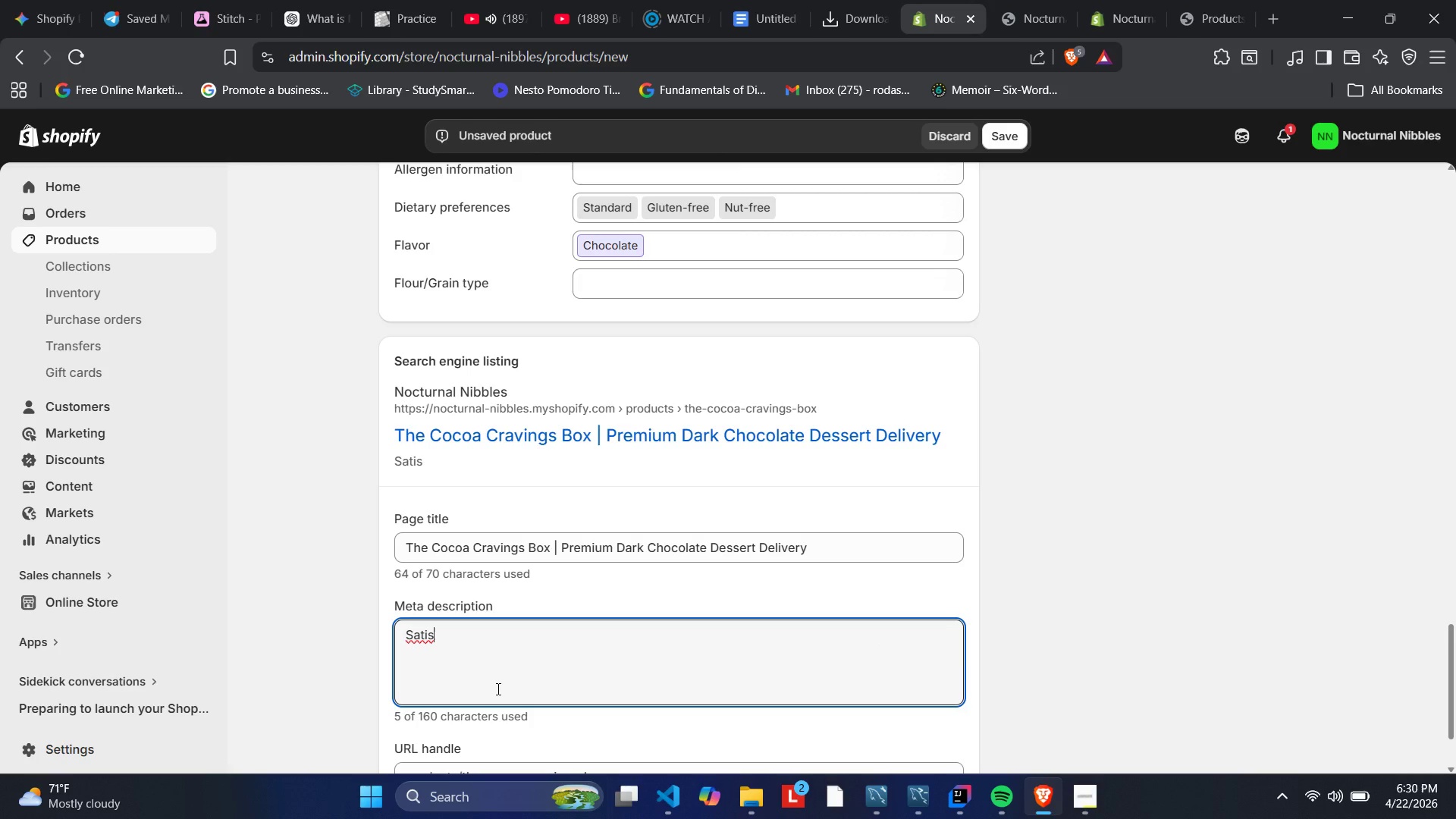 
type(fy your deepest chocolate craving )
key(Backspace)
type(s with )
 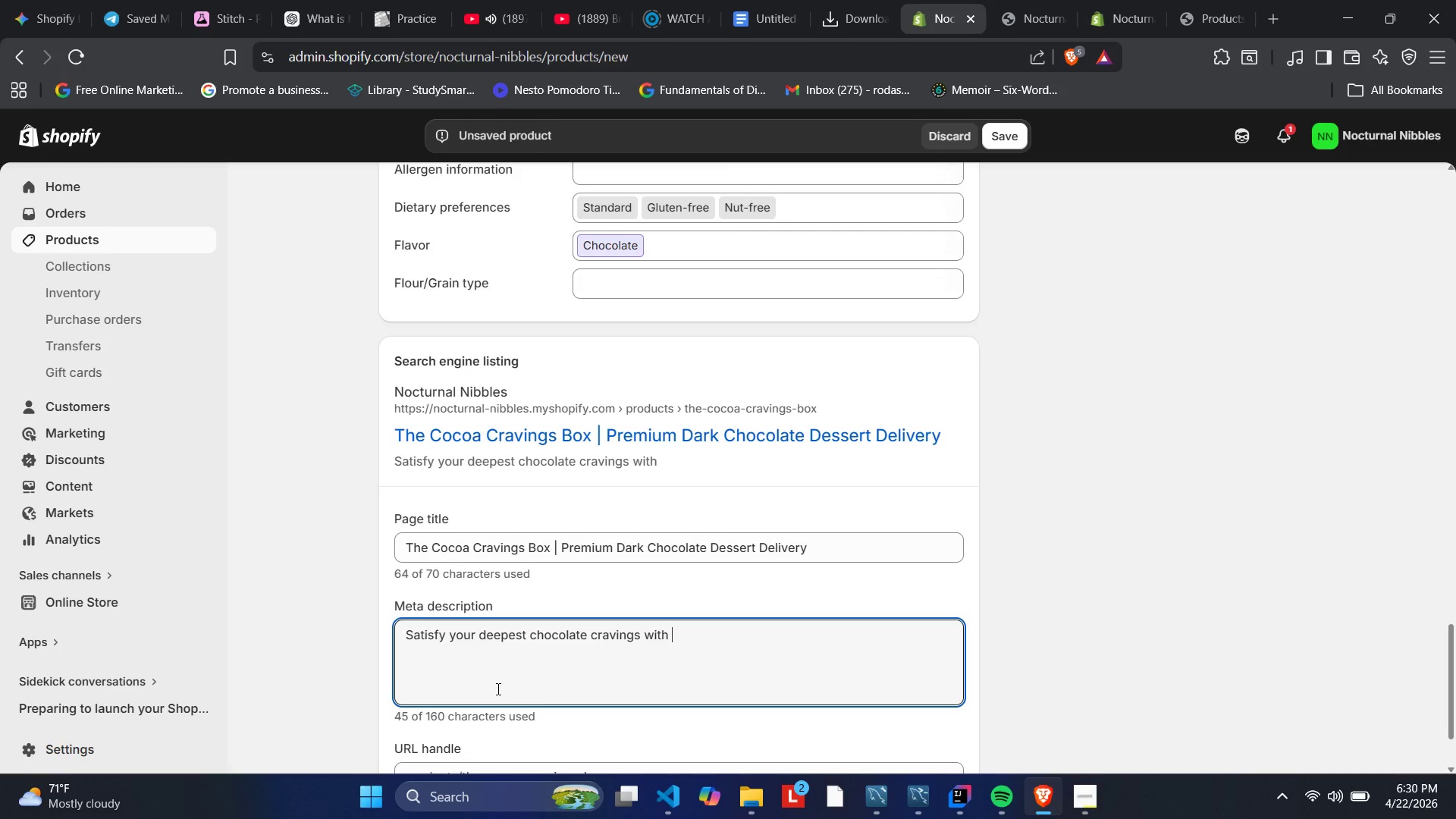 
type(The Cocoa Cravings Box. Gourment brownies)
 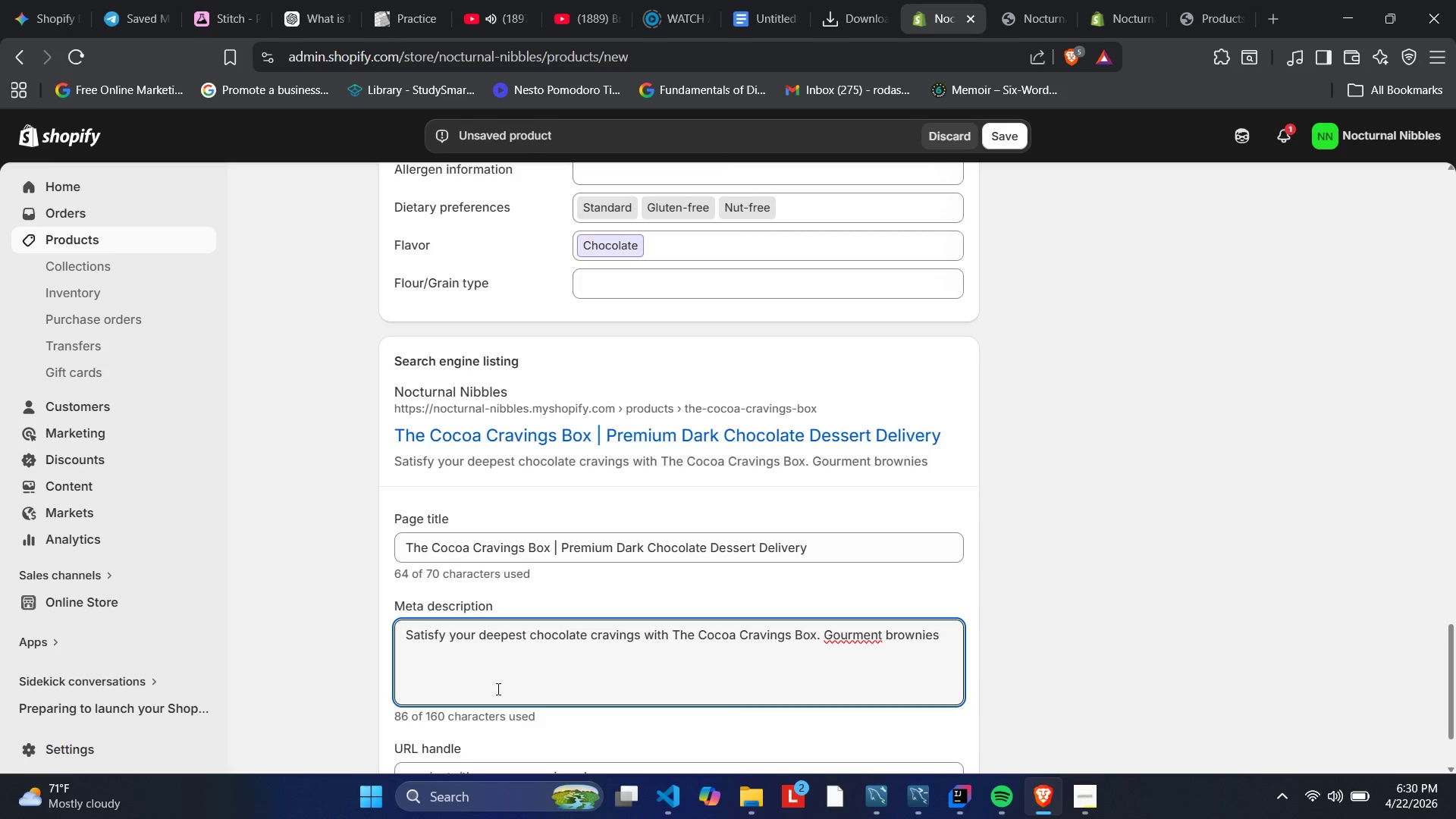 
key(ArrowLeft)
 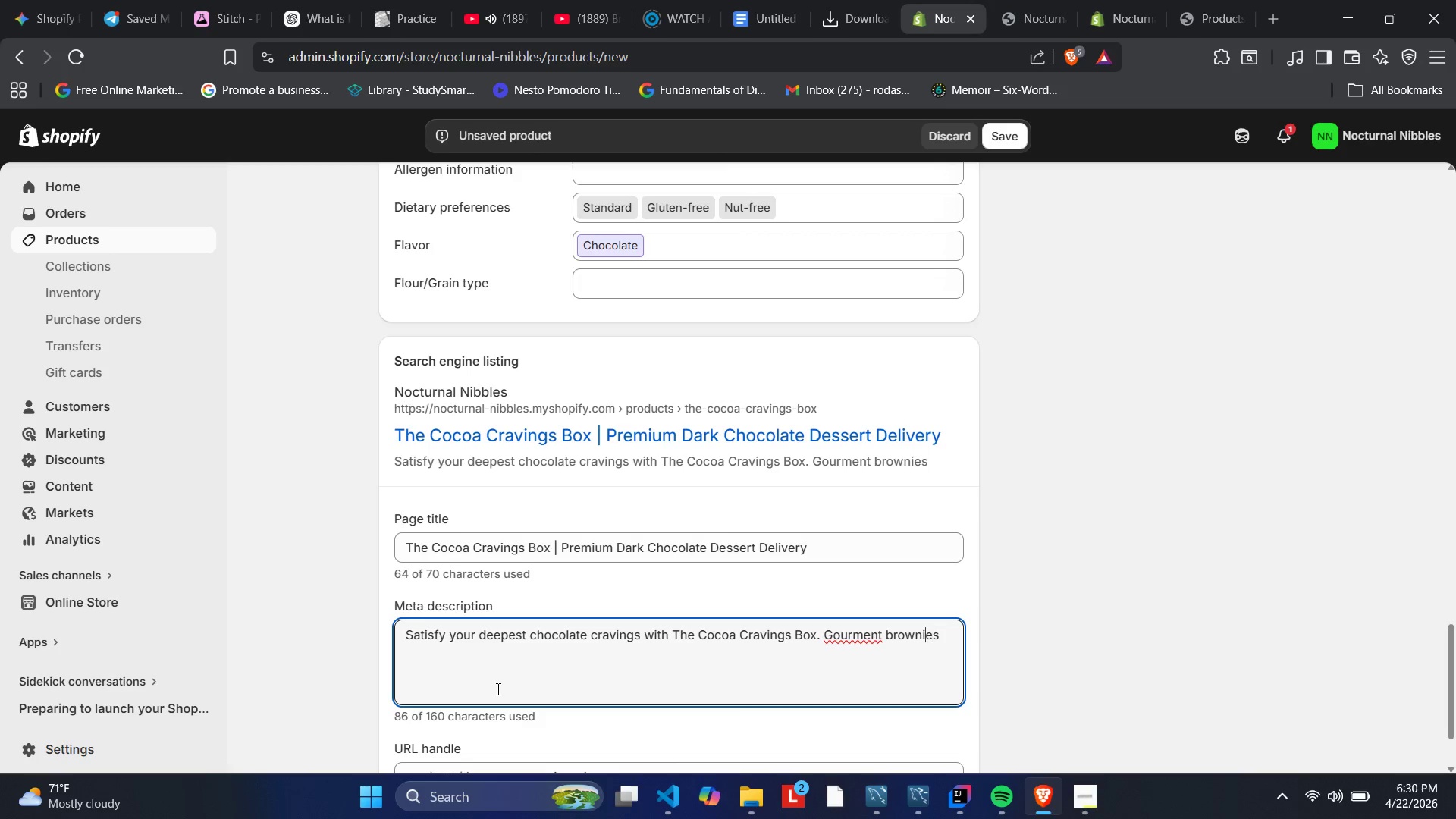 
key(ArrowLeft)
 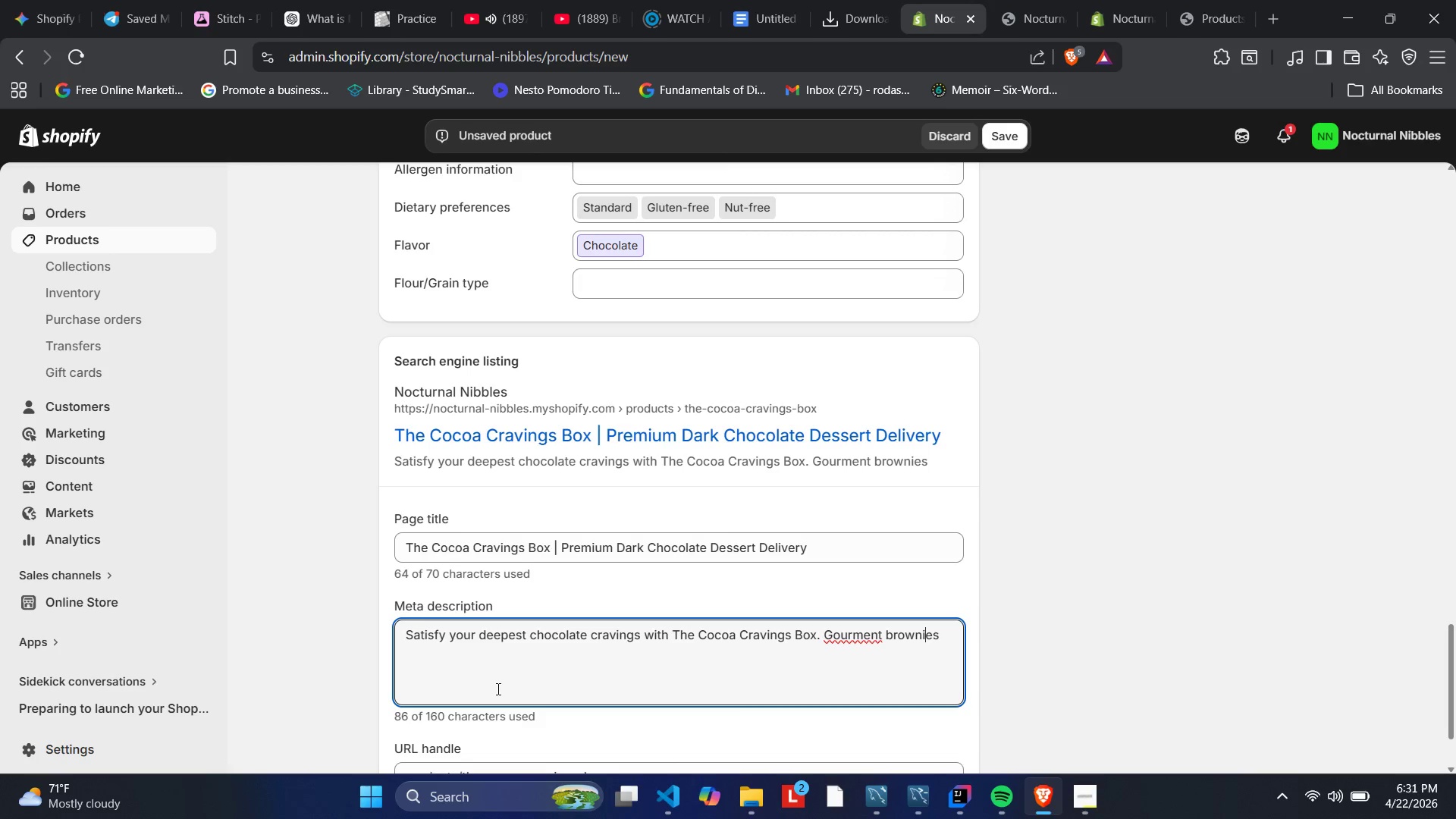 
key(ArrowLeft)
 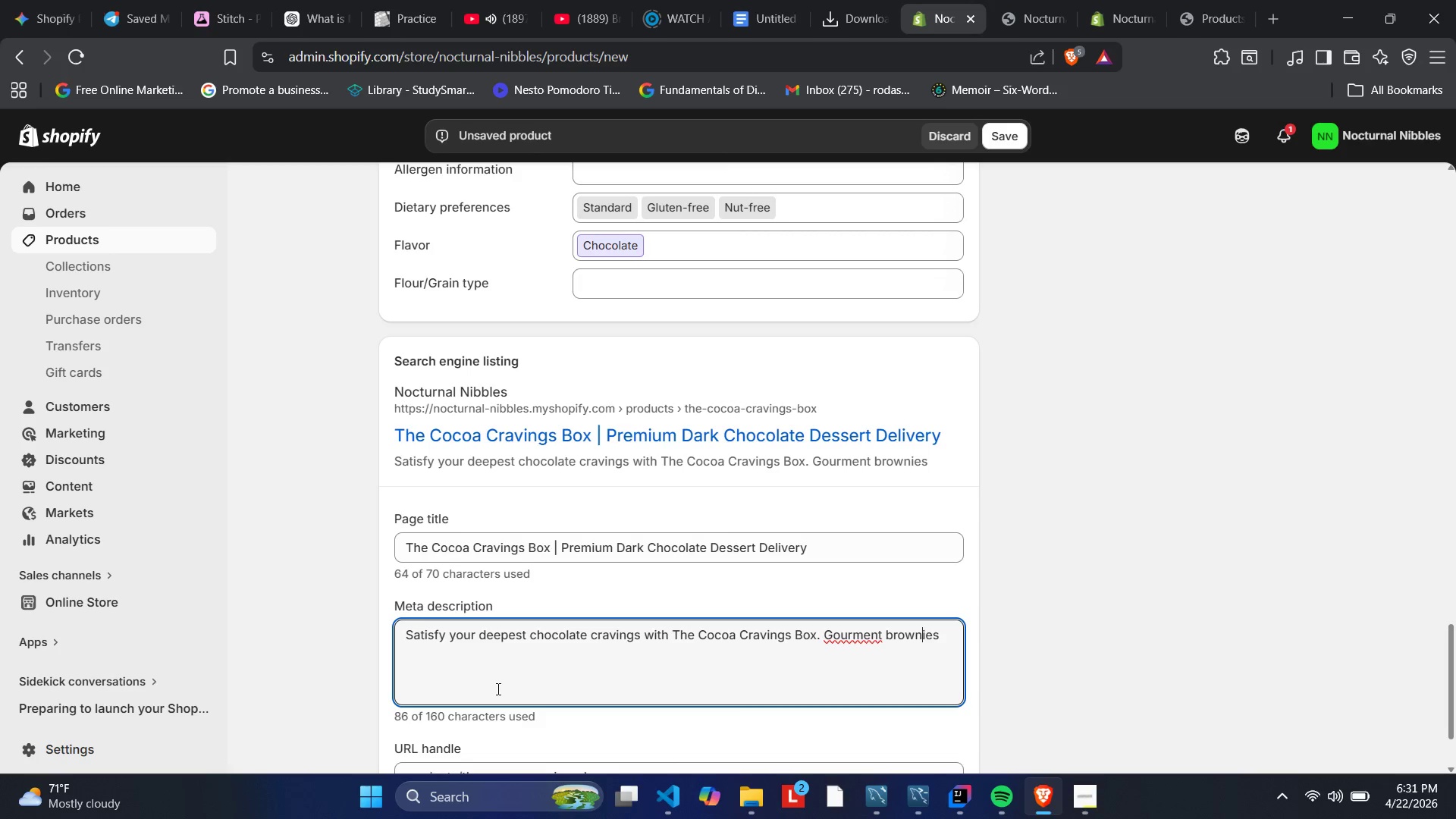 
key(ArrowLeft)
 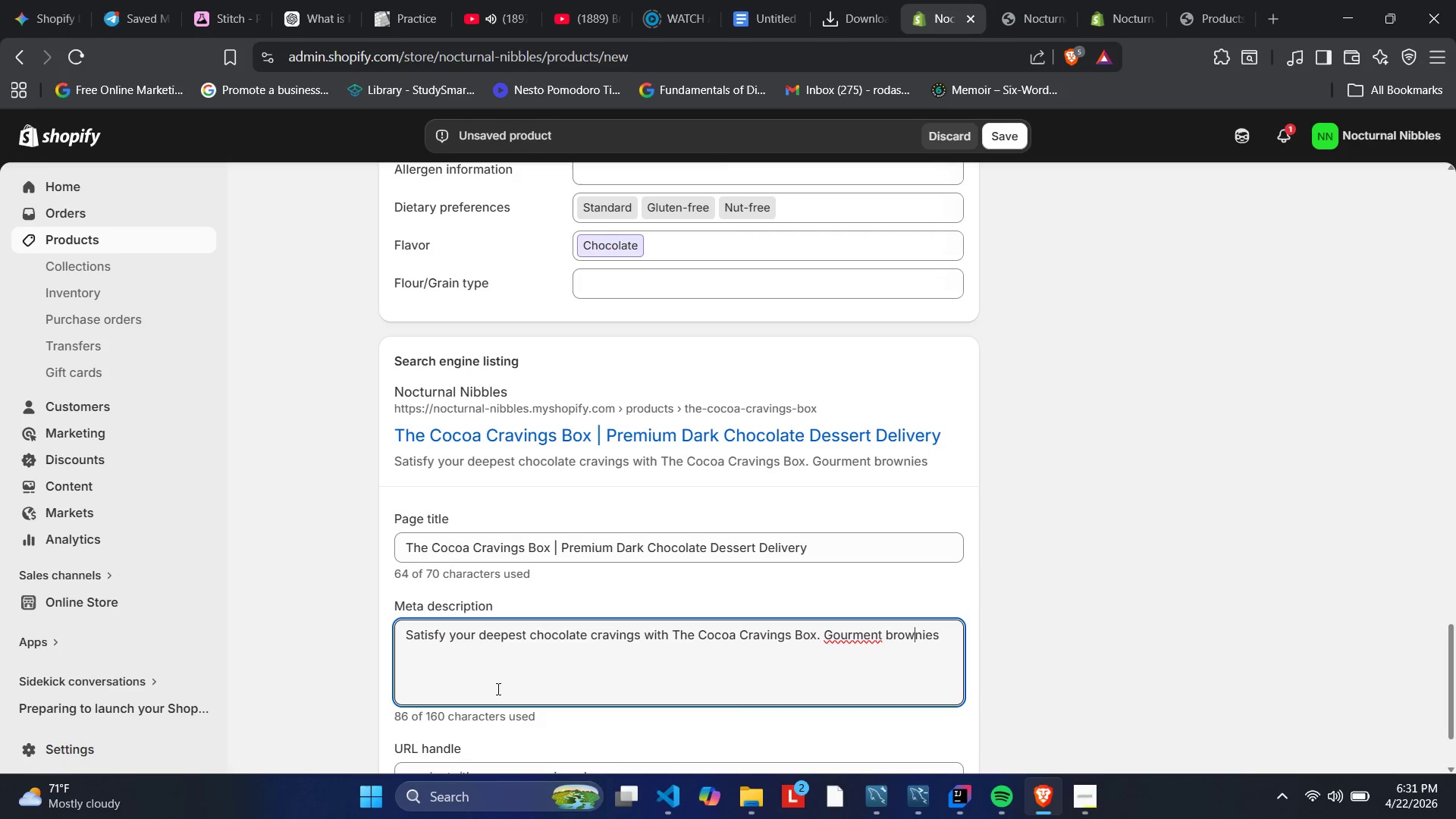 
key(ArrowLeft)
 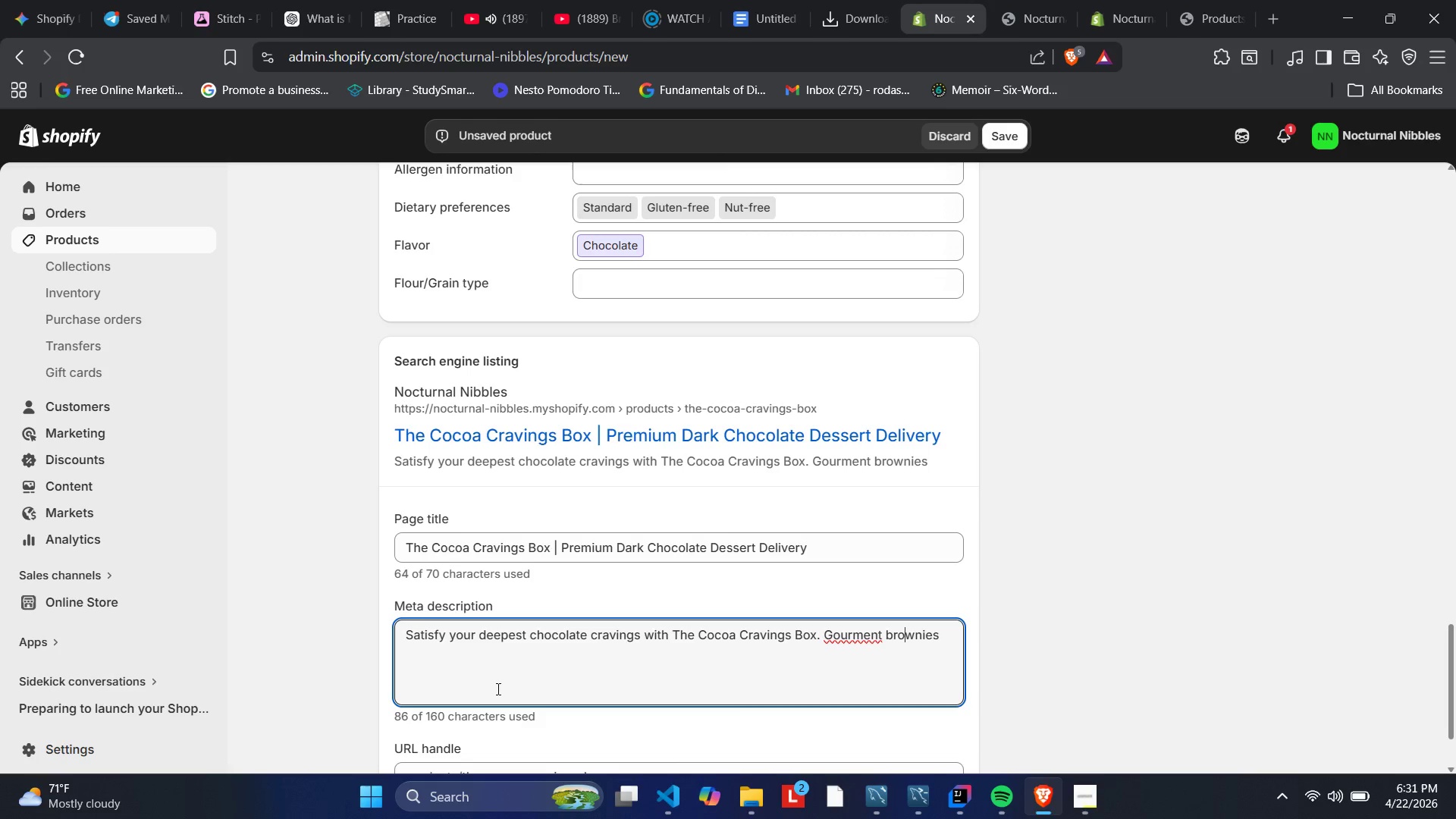 
key(ArrowLeft)
 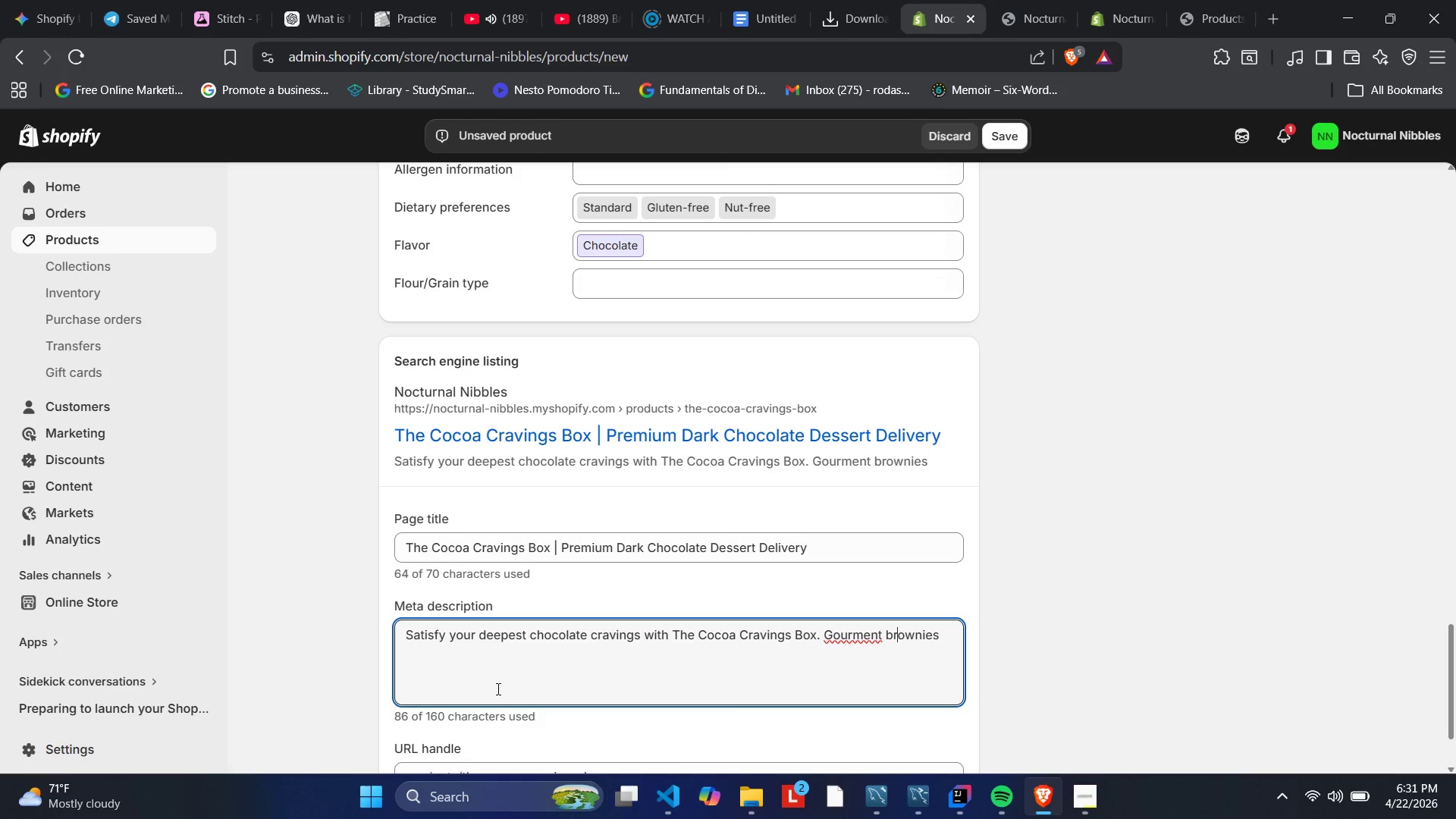 
hold_key(key=ArrowLeft, duration=0.5)
 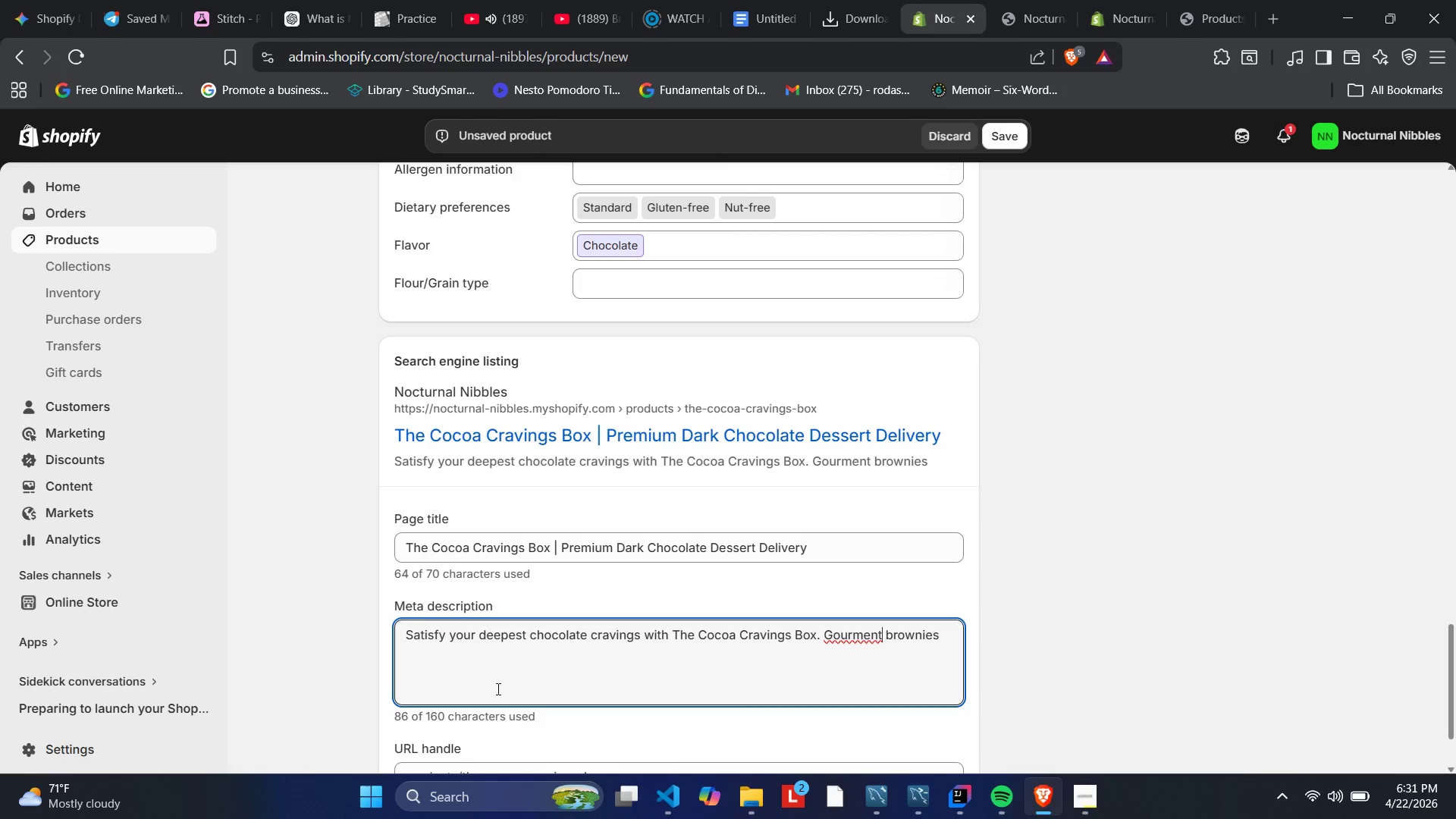 
key(ArrowLeft)
 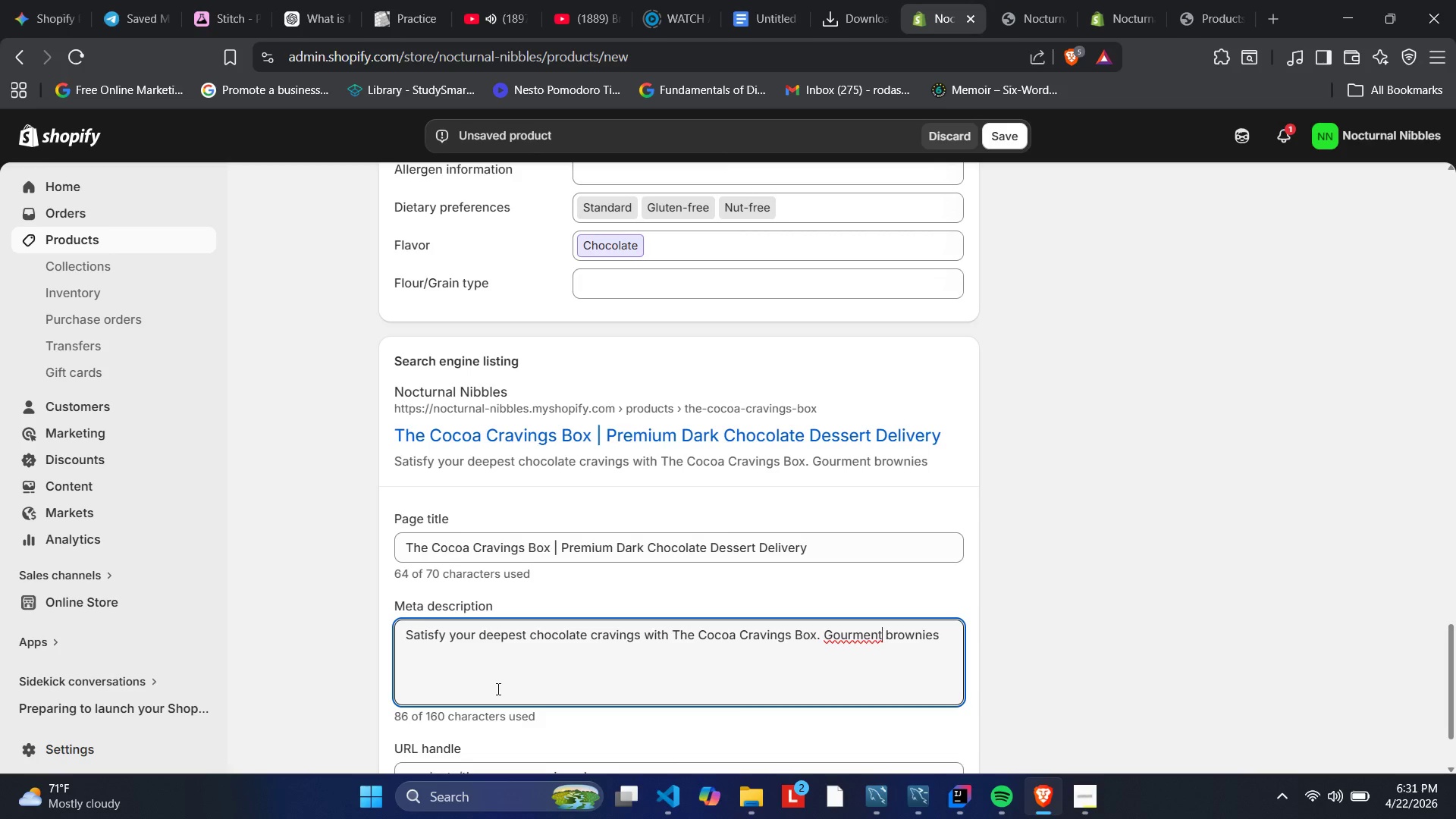 
key(ArrowLeft)
 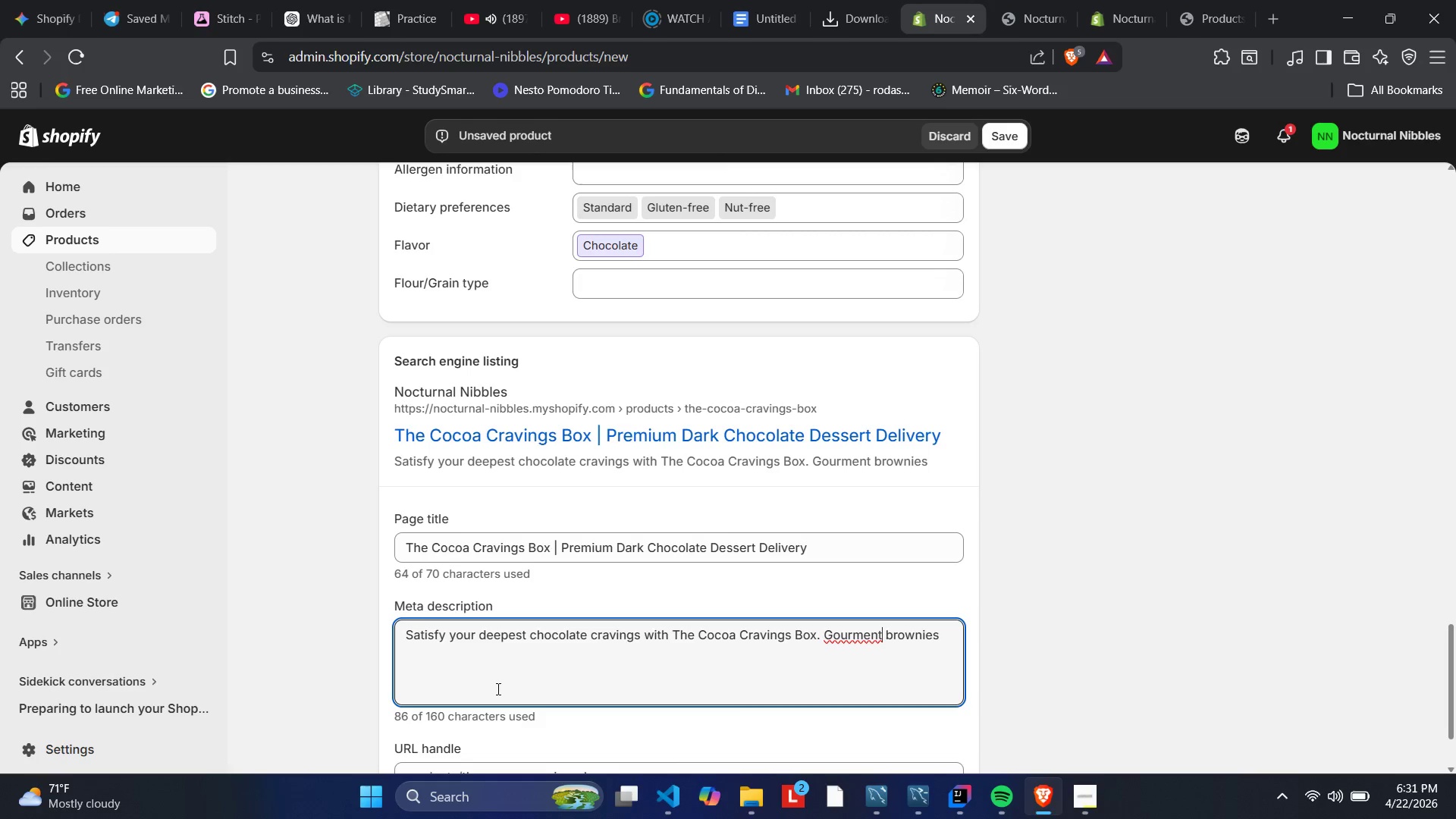 
key(ArrowLeft)
 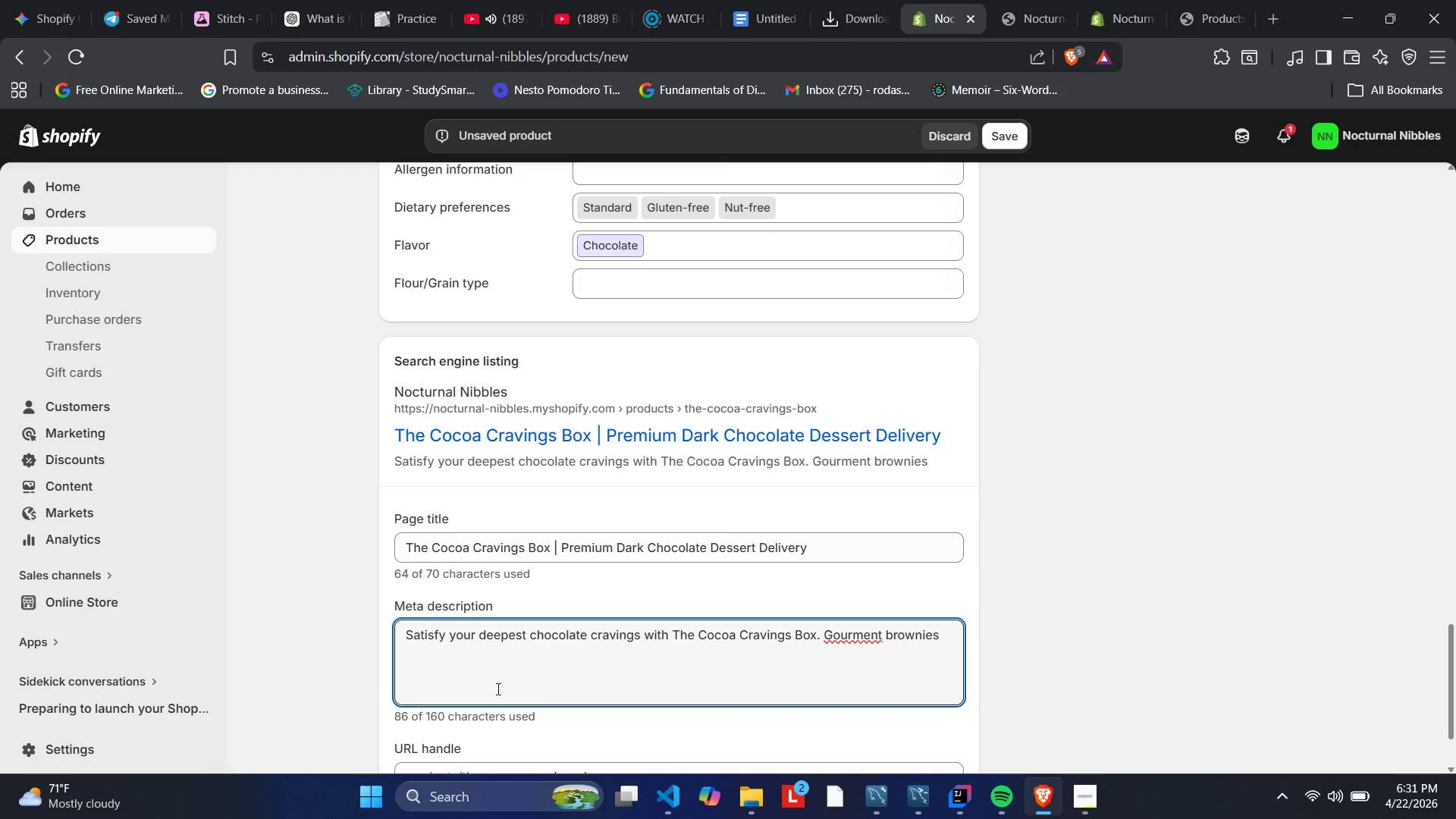 
key(Backspace)
 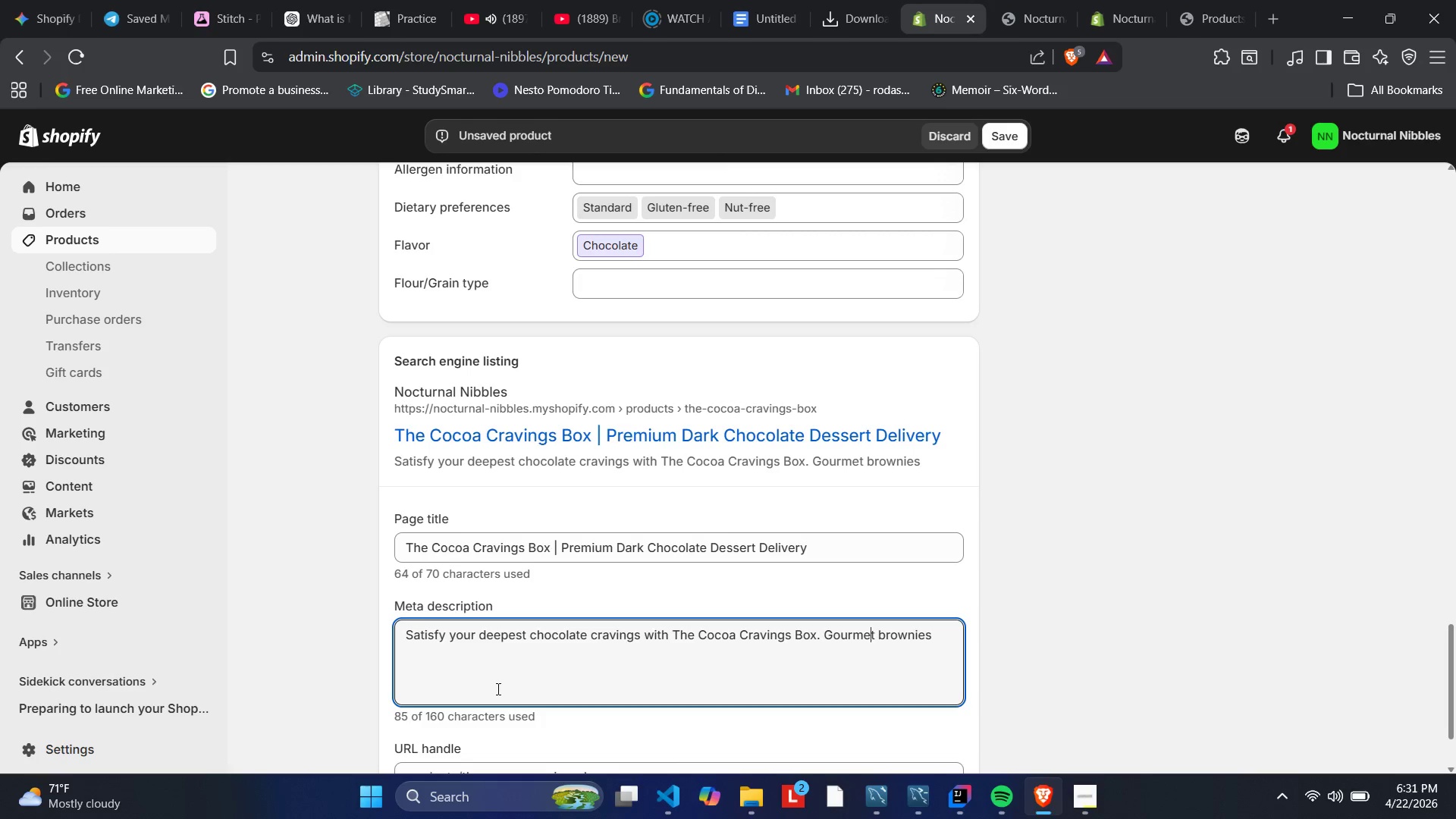 
key(ArrowRight)
 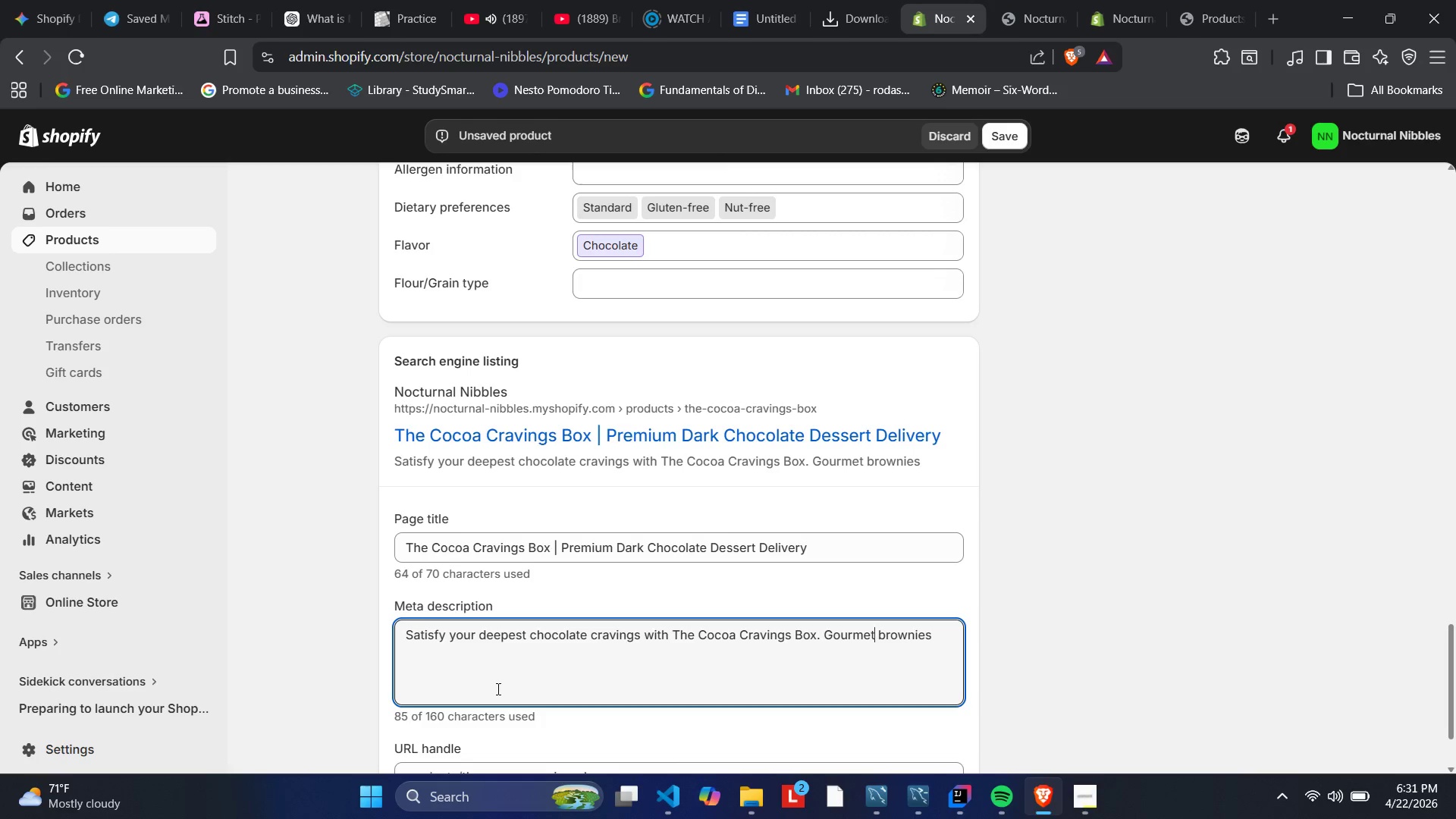 
key(ArrowRight)
 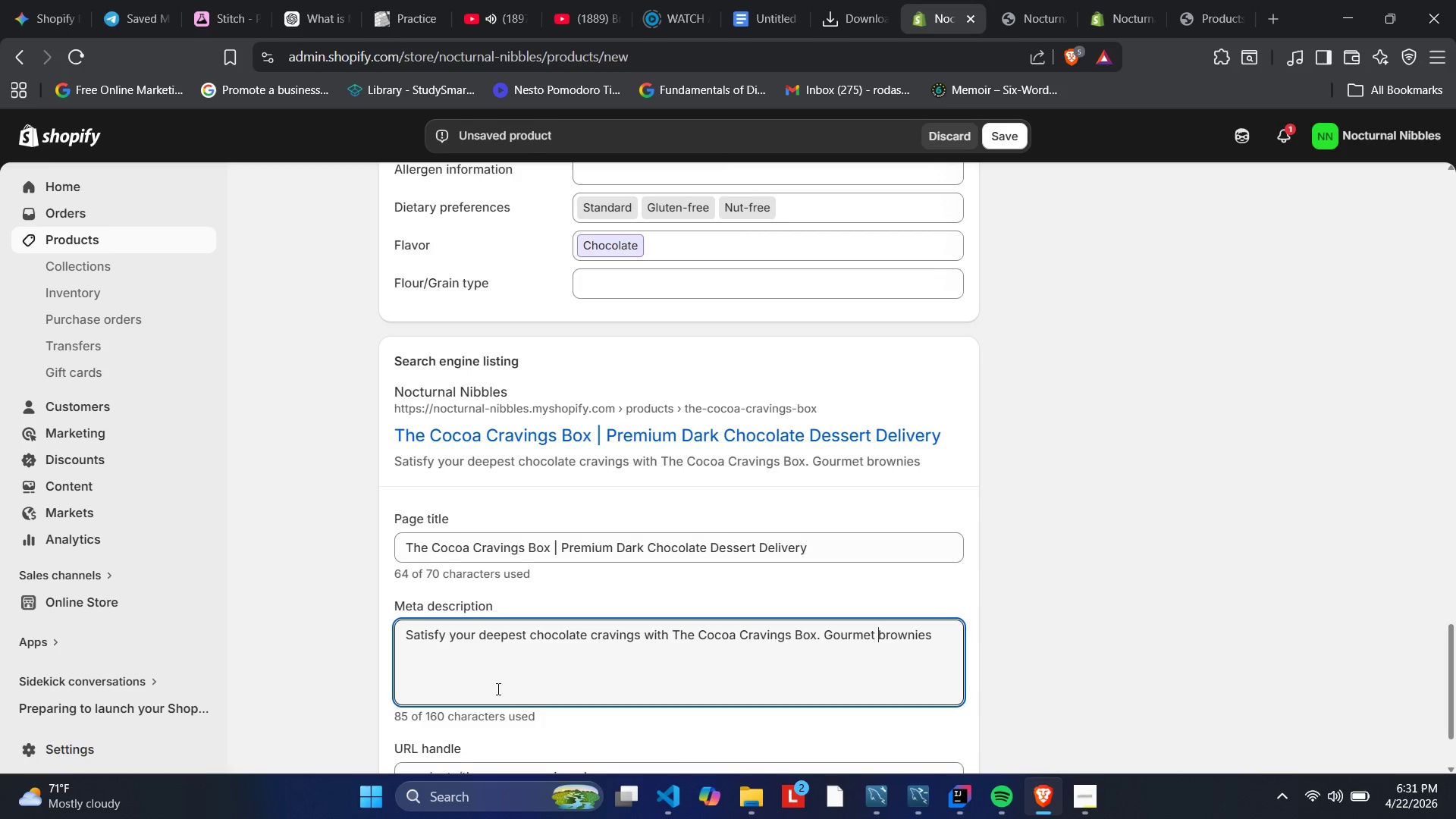 
key(ArrowRight)
 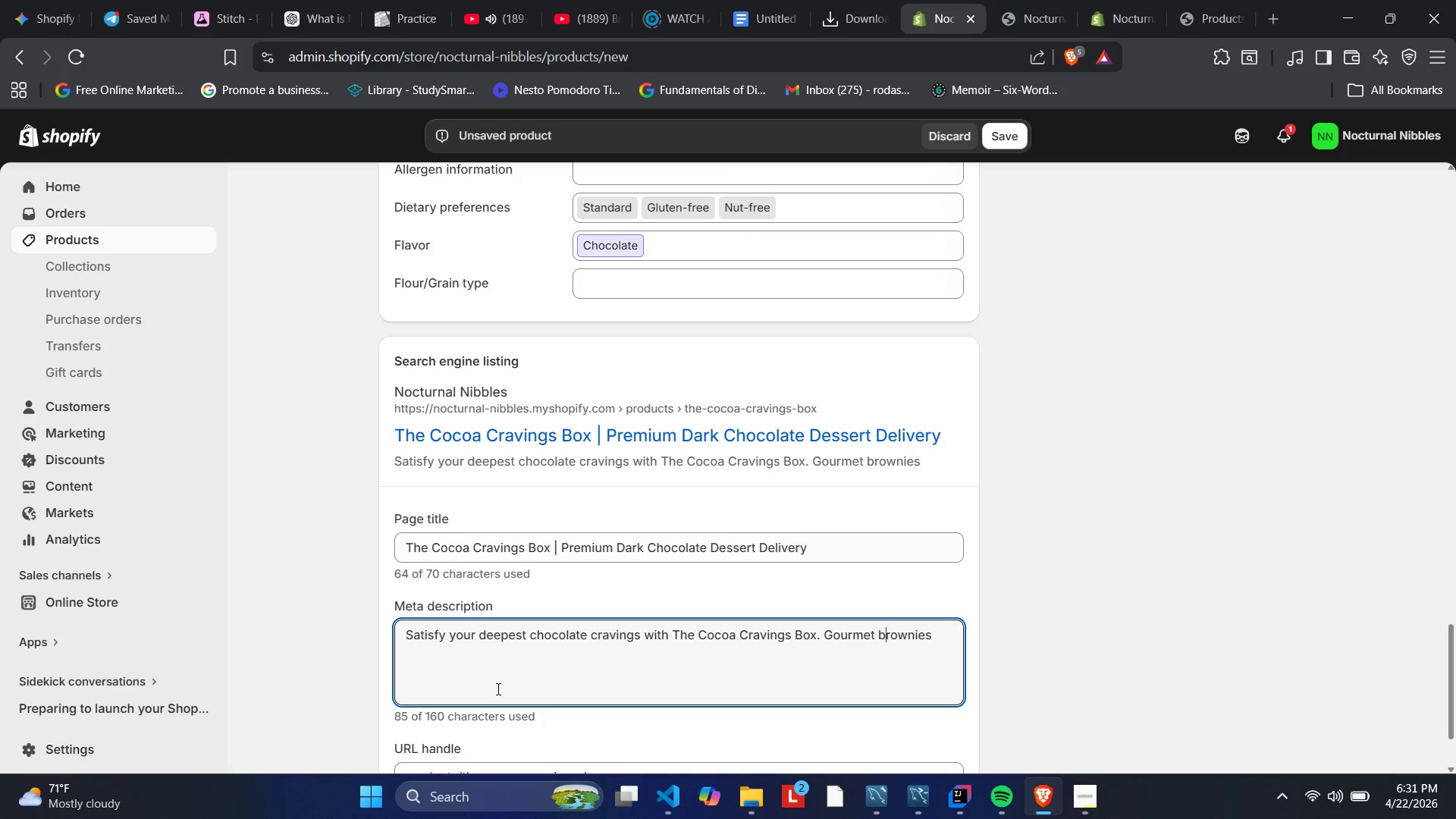 
key(ArrowRight)
 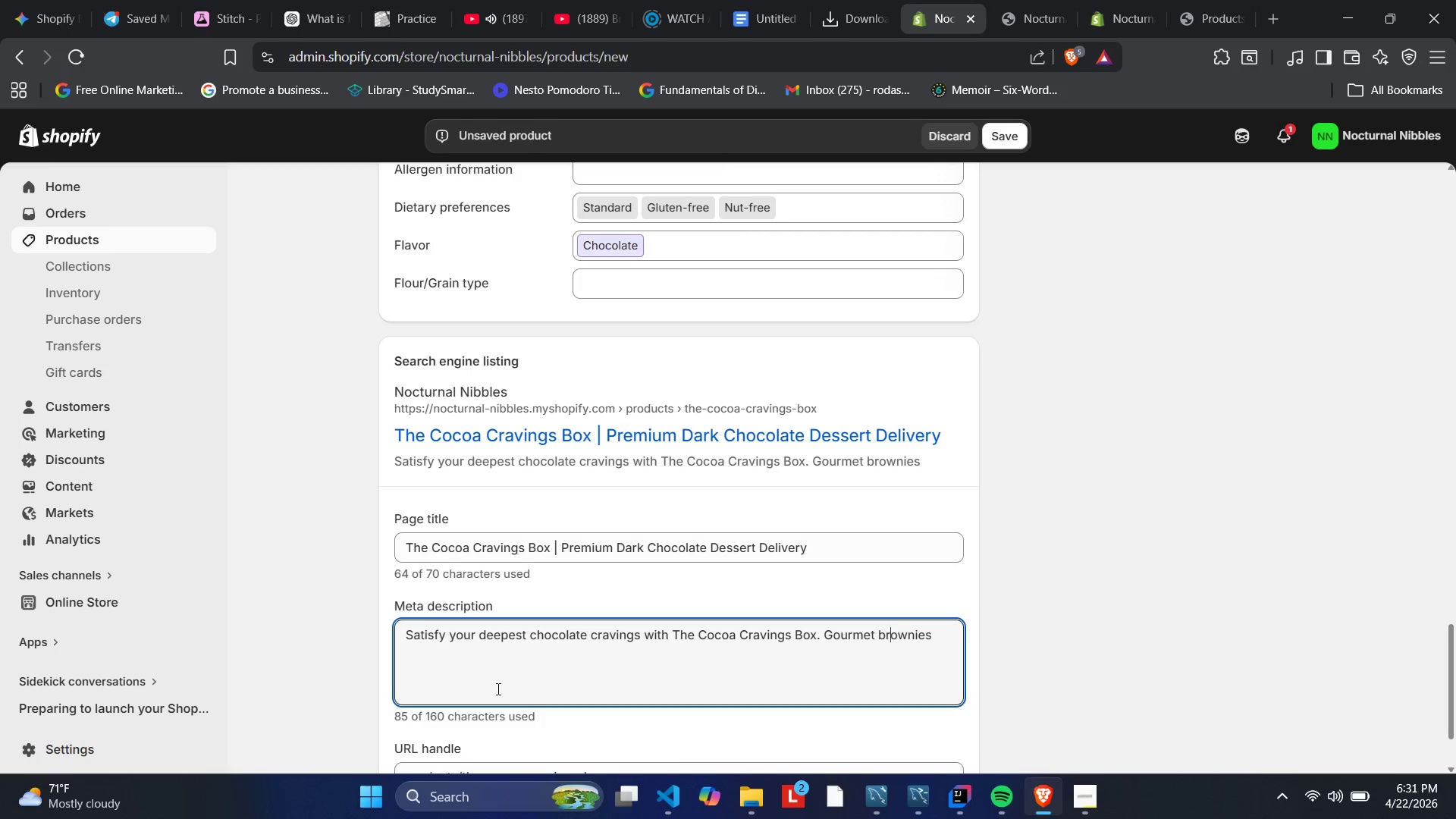 
key(ArrowRight)
 